 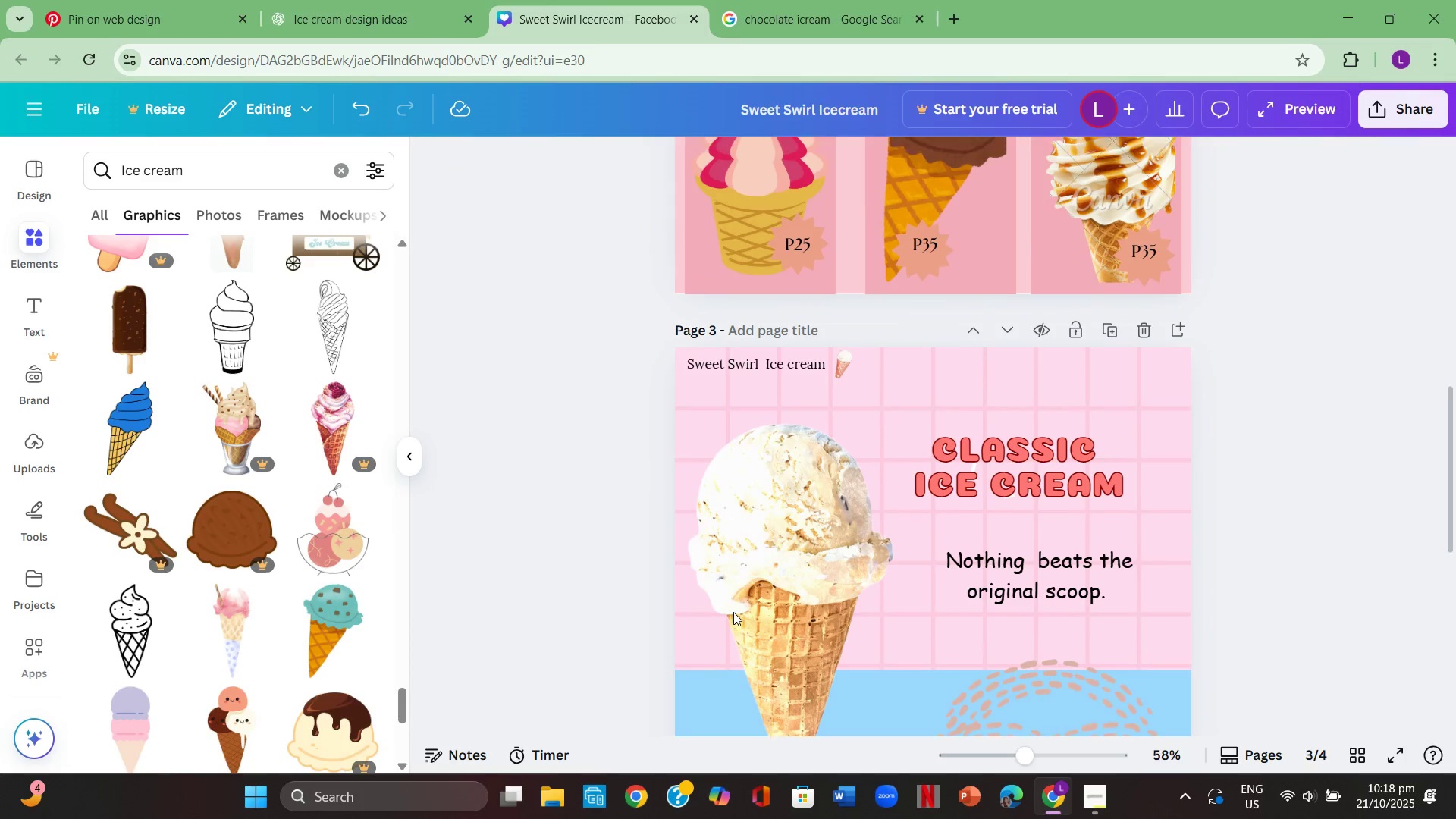 
scroll: coordinate [733, 610], scroll_direction: up, amount: 10.0
 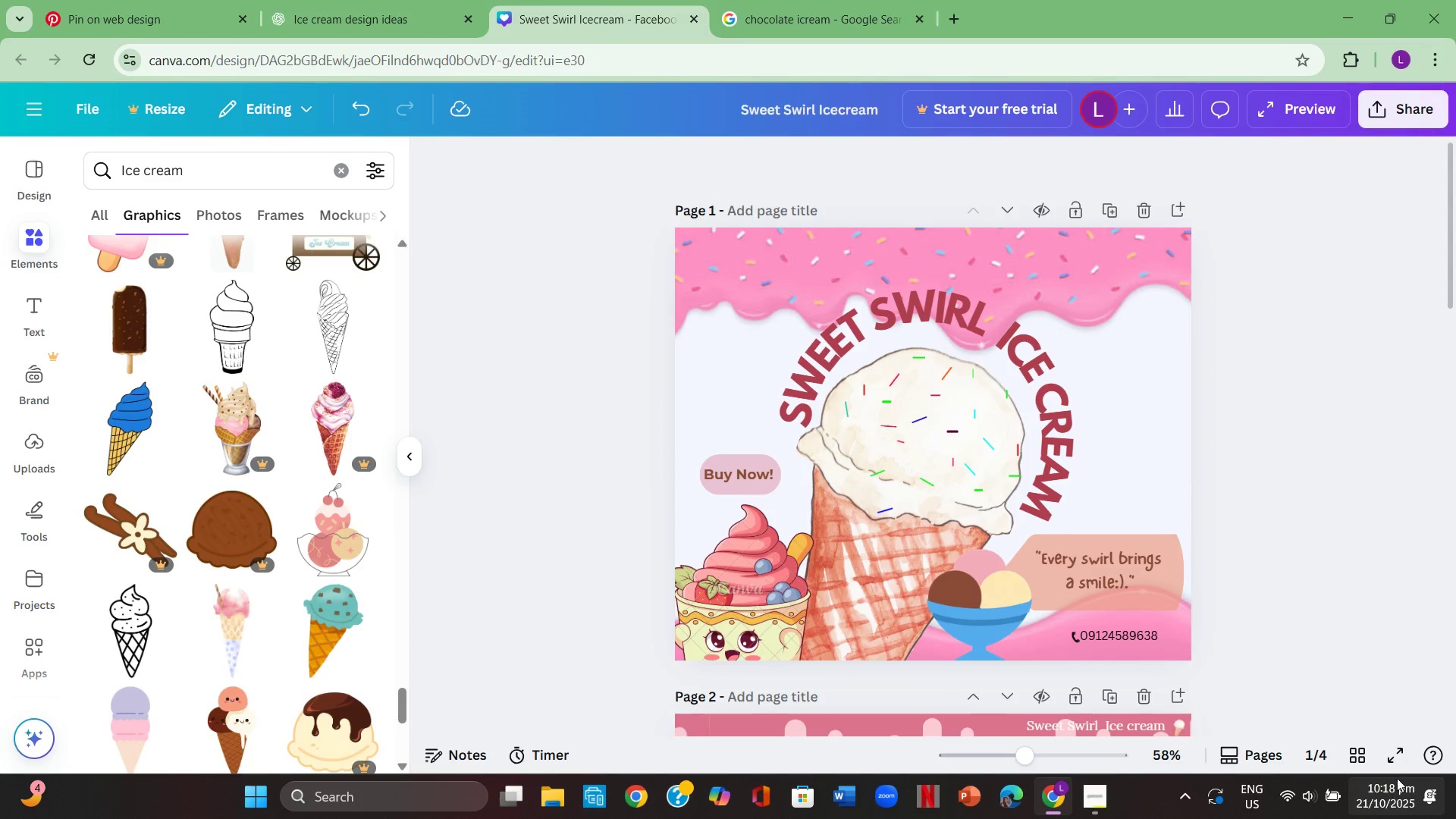 
left_click([1396, 764])
 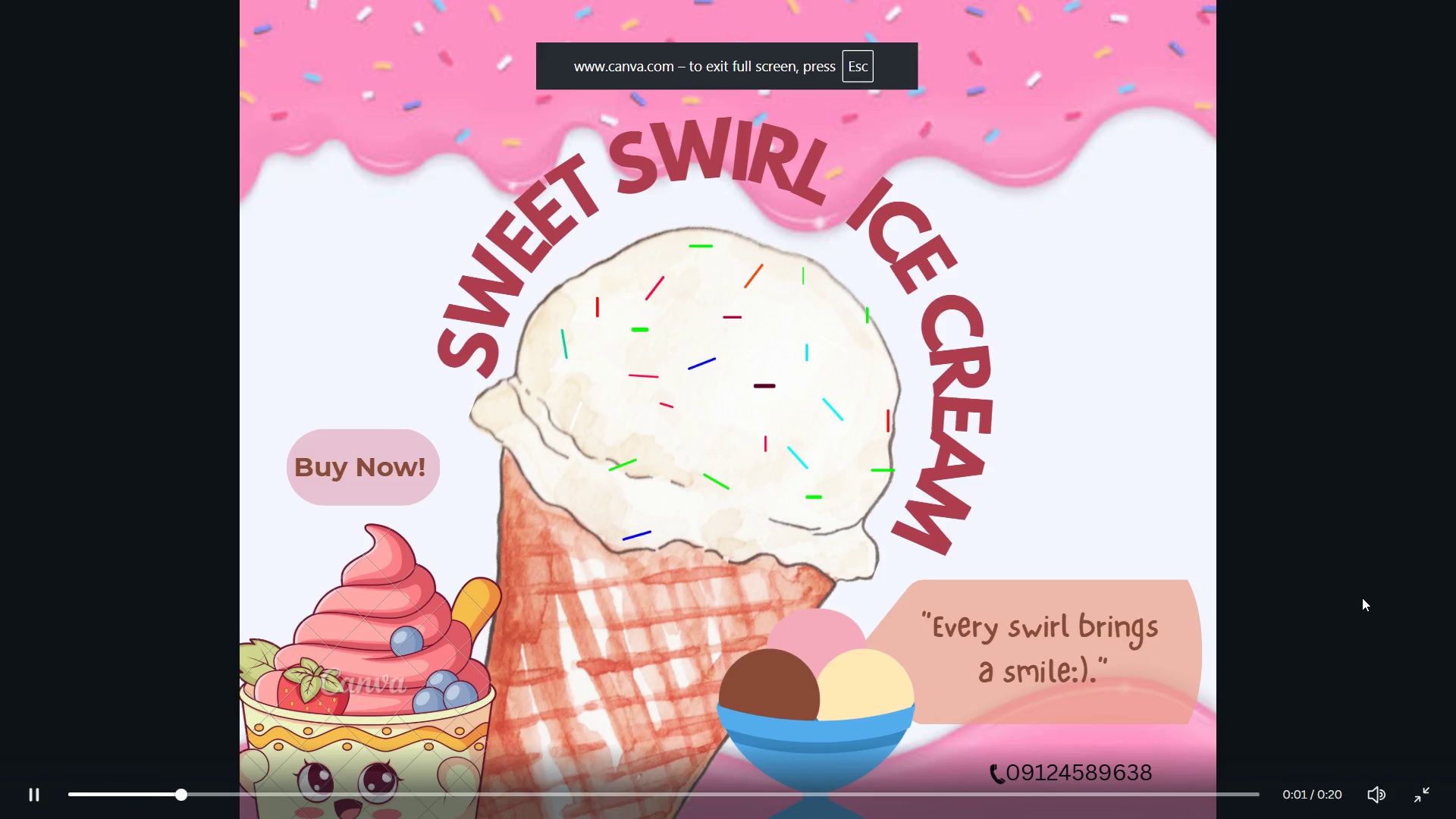 
key(ArrowRight)
 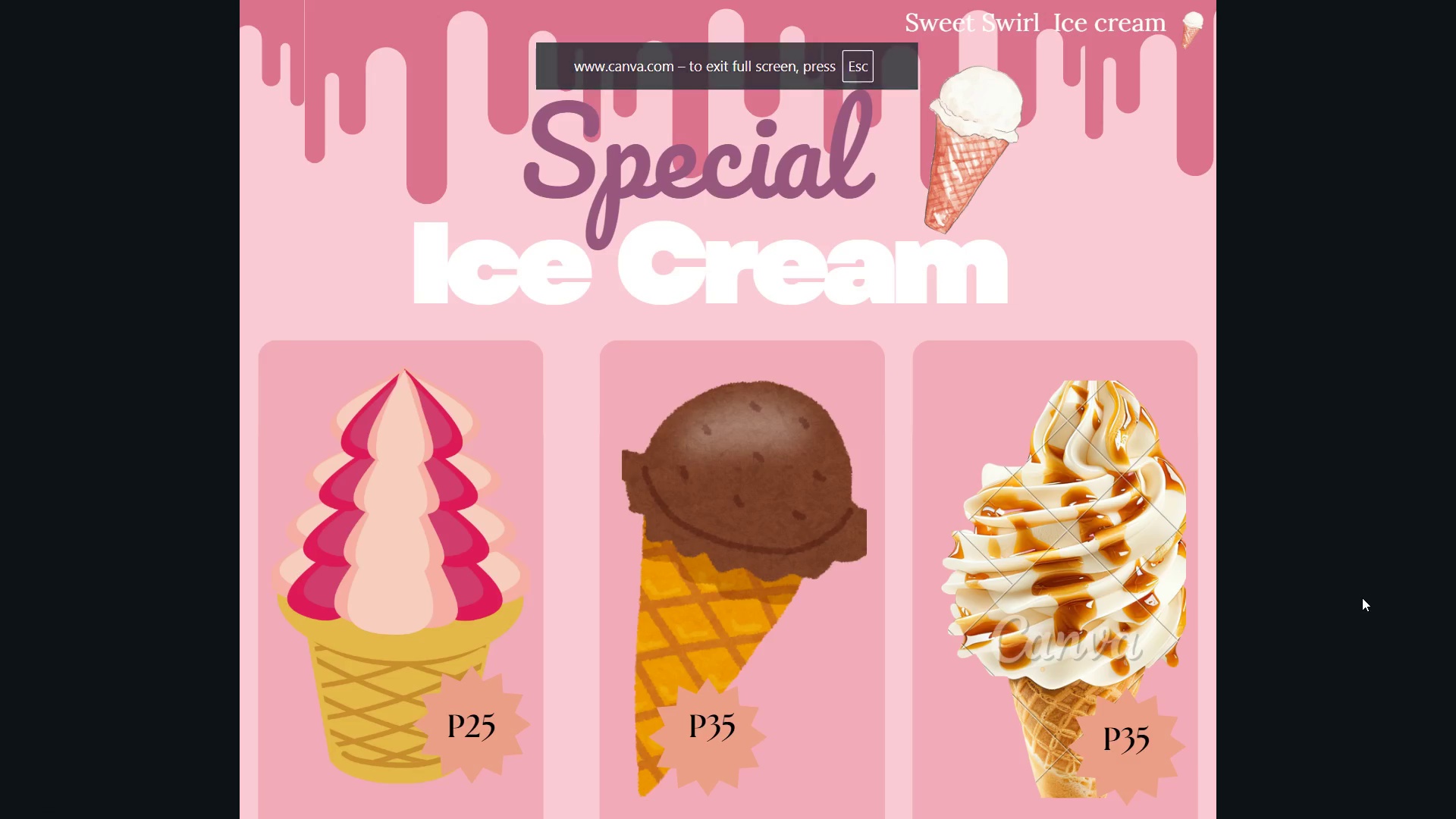 
key(ArrowLeft)
 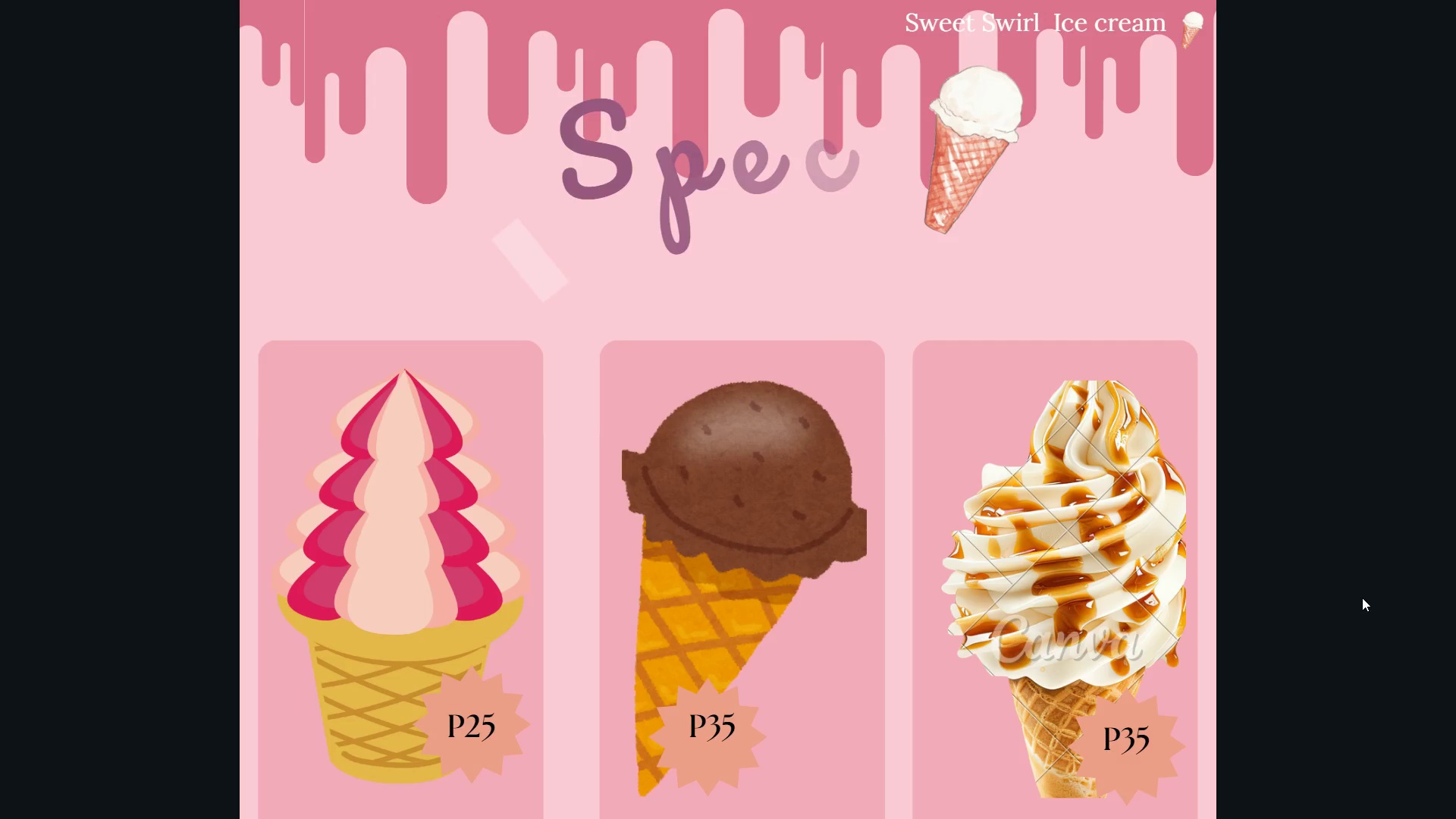 
key(ArrowLeft)
 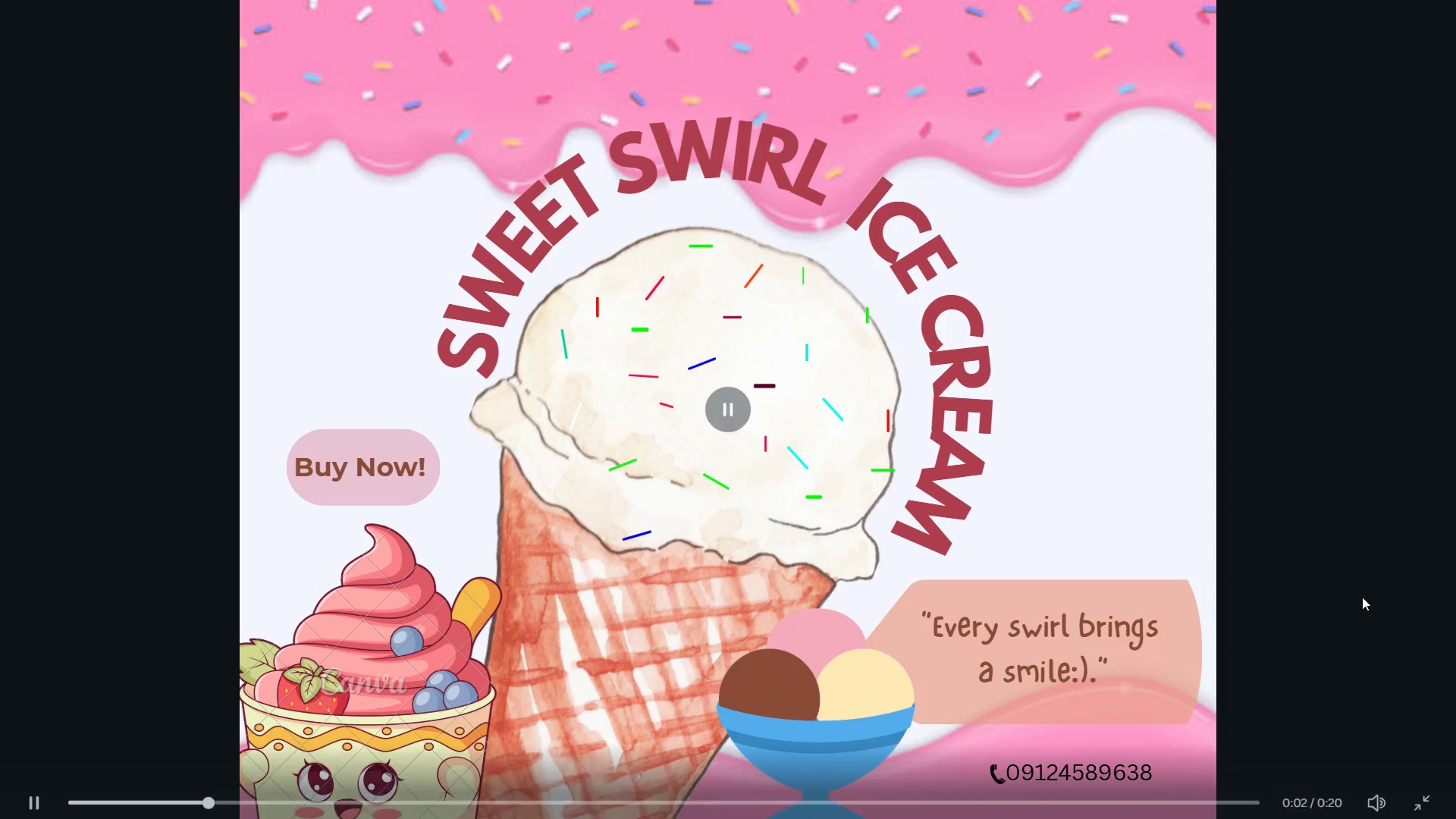 
key(ArrowRight)
 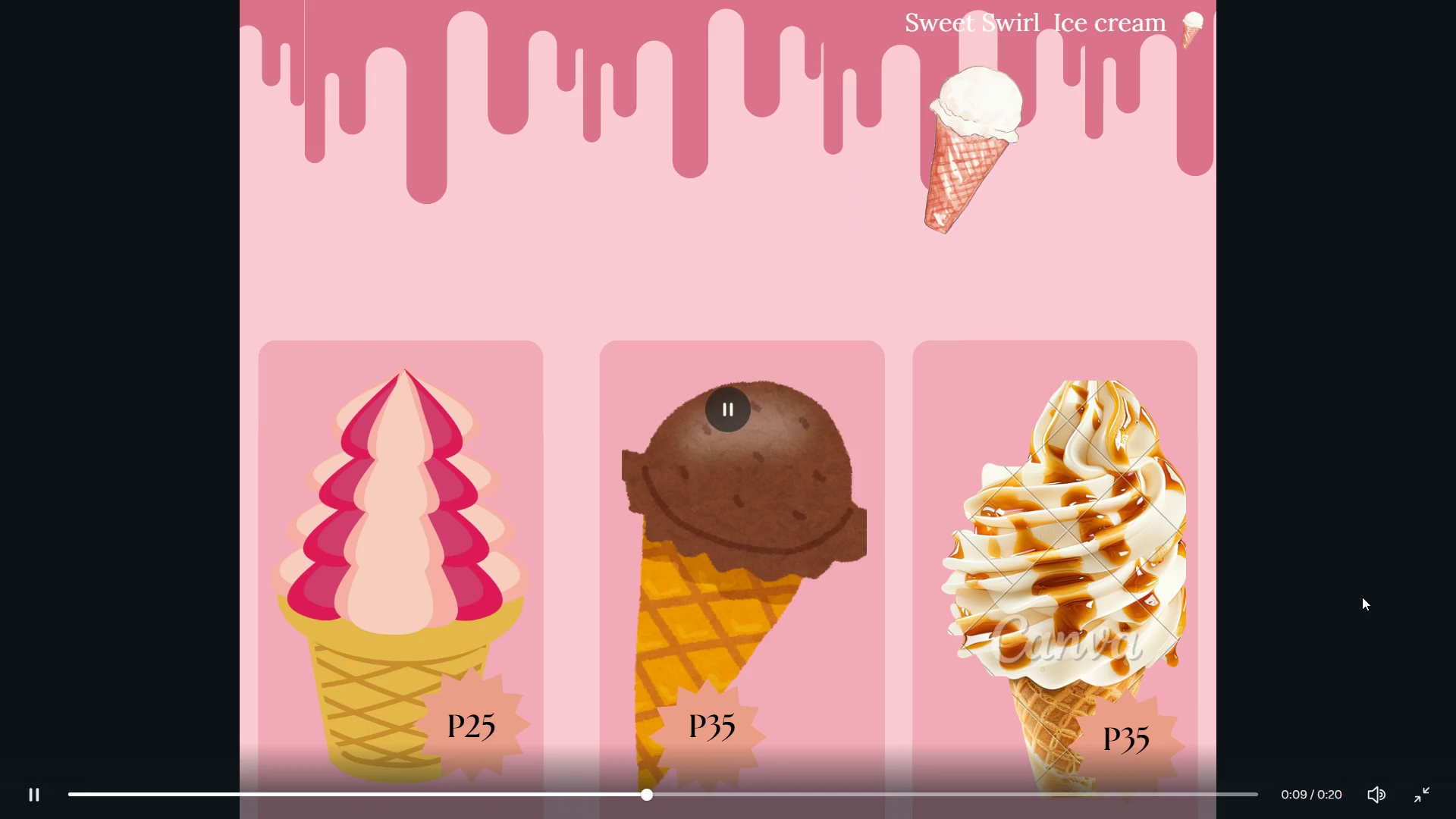 
key(ArrowRight)
 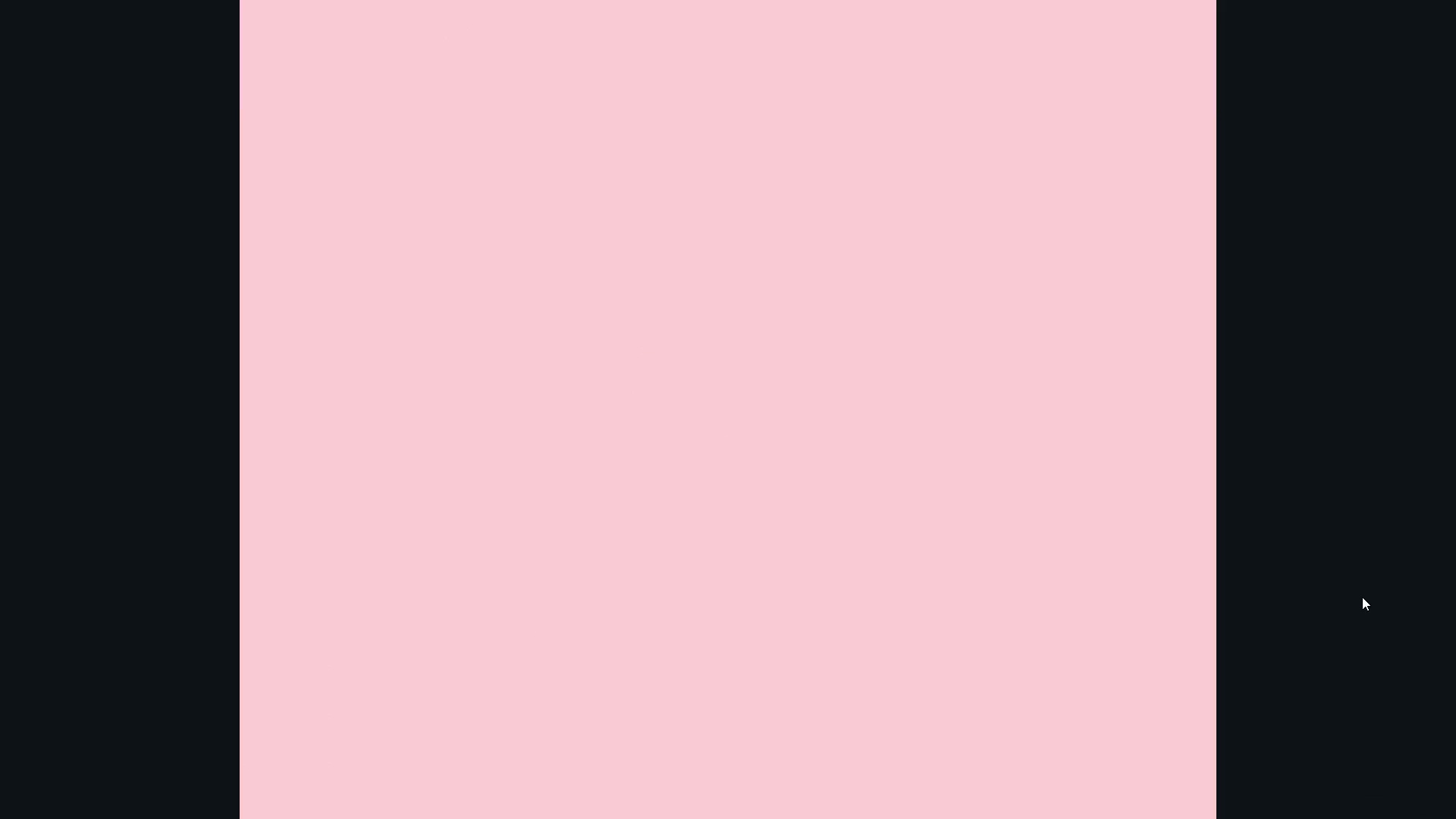 
key(Escape)
 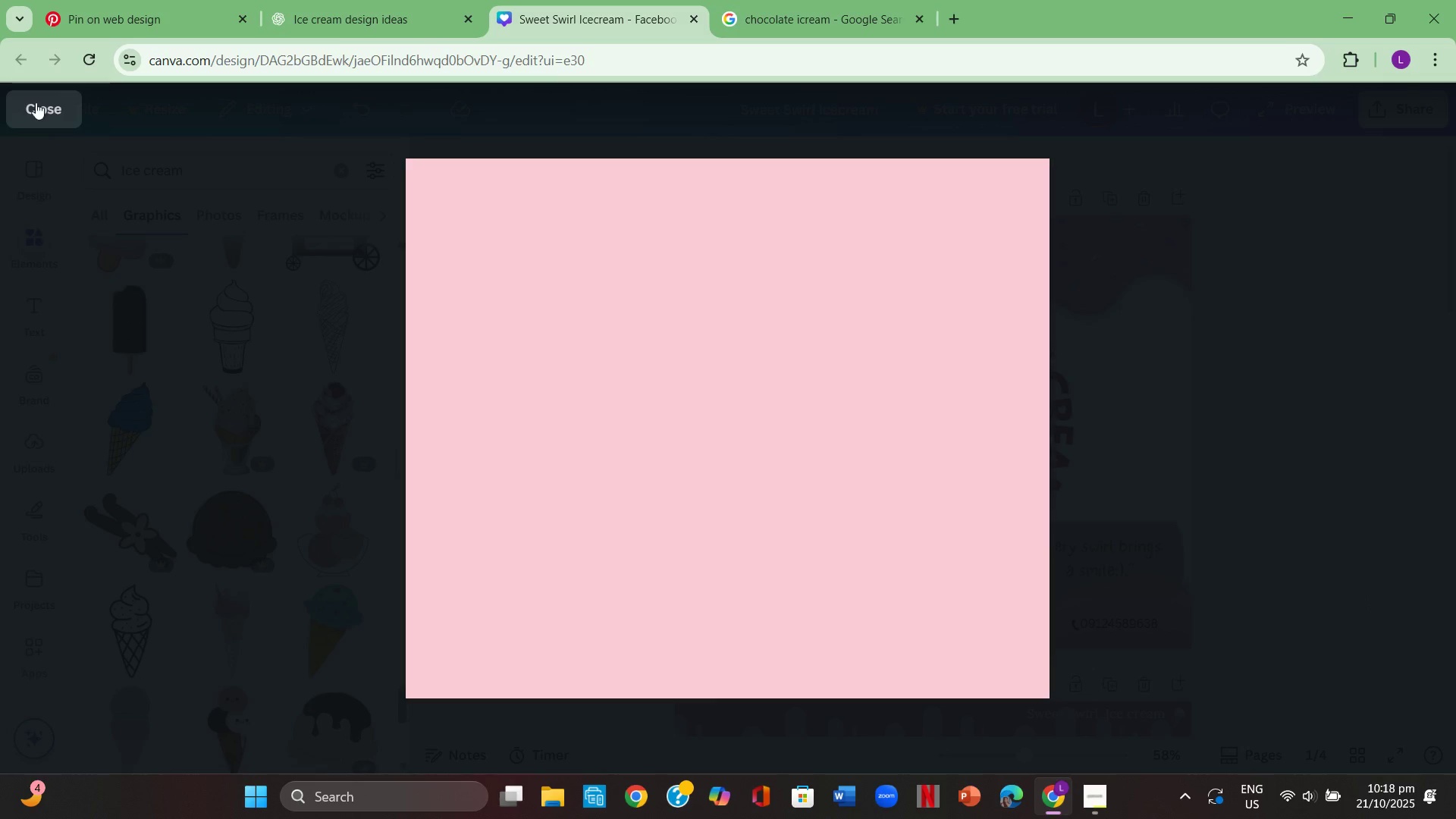 
left_click([57, 96])
 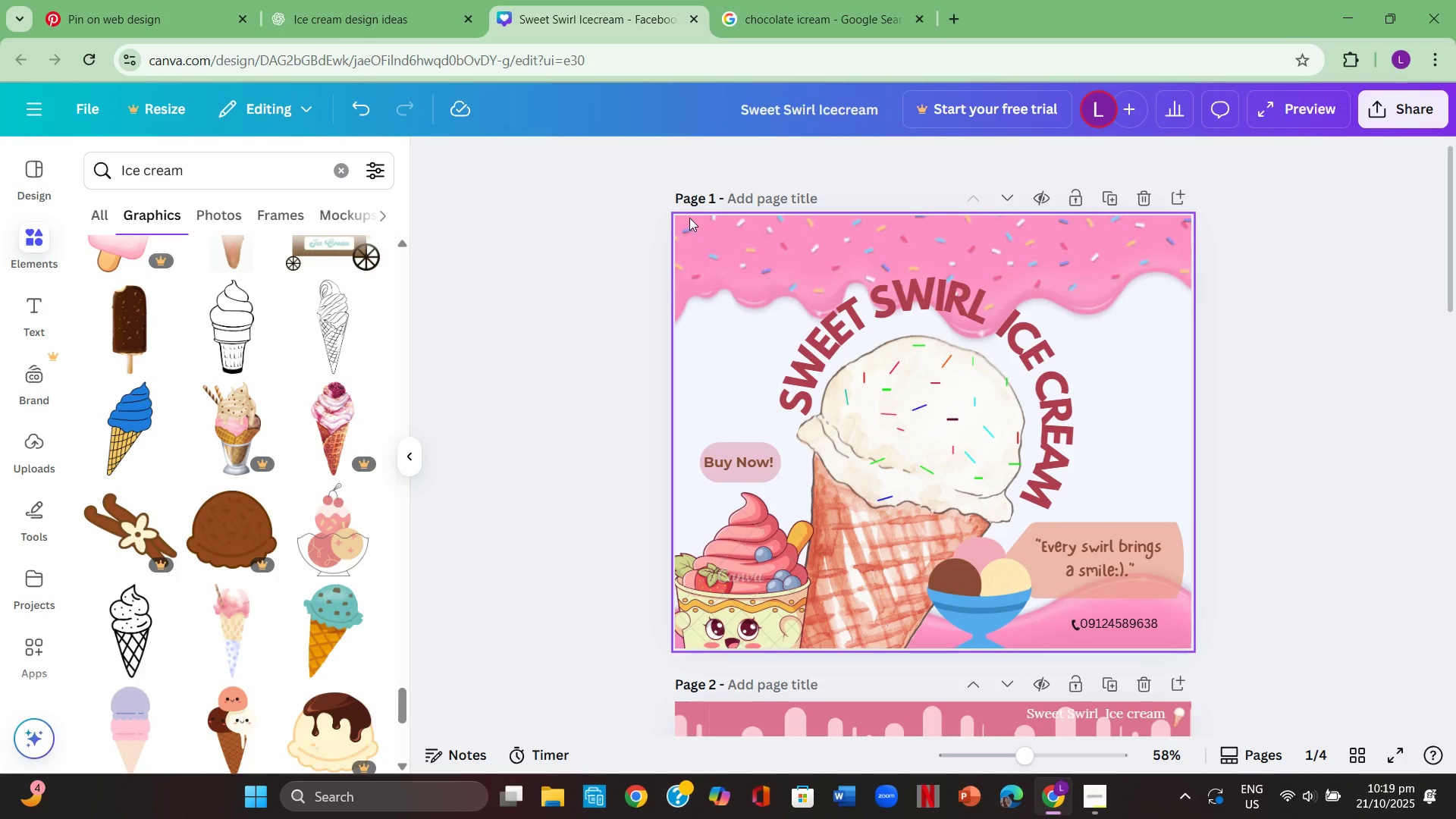 
wait(55.81)
 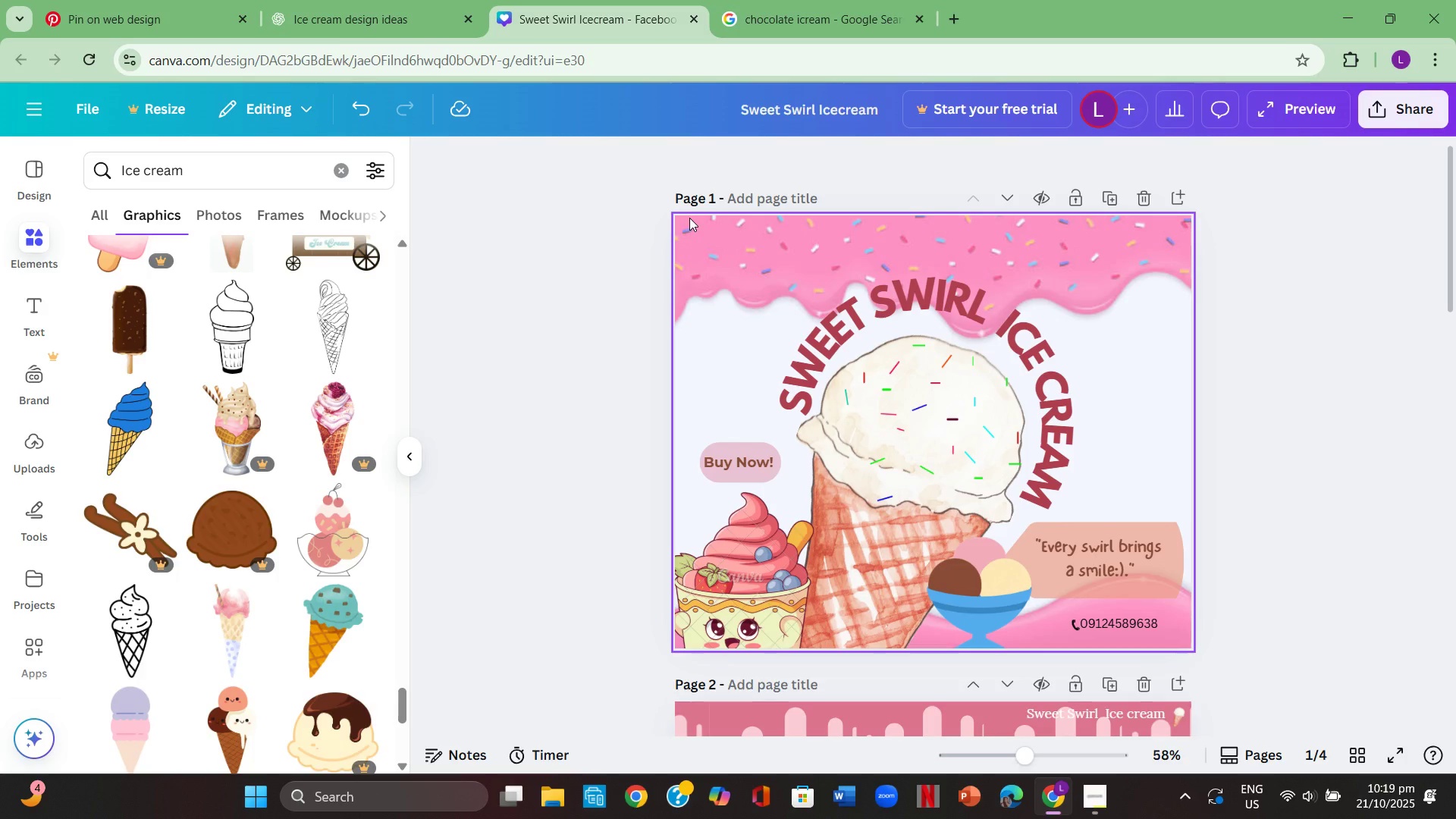 
scroll: coordinate [893, 300], scroll_direction: down, amount: 13.0
 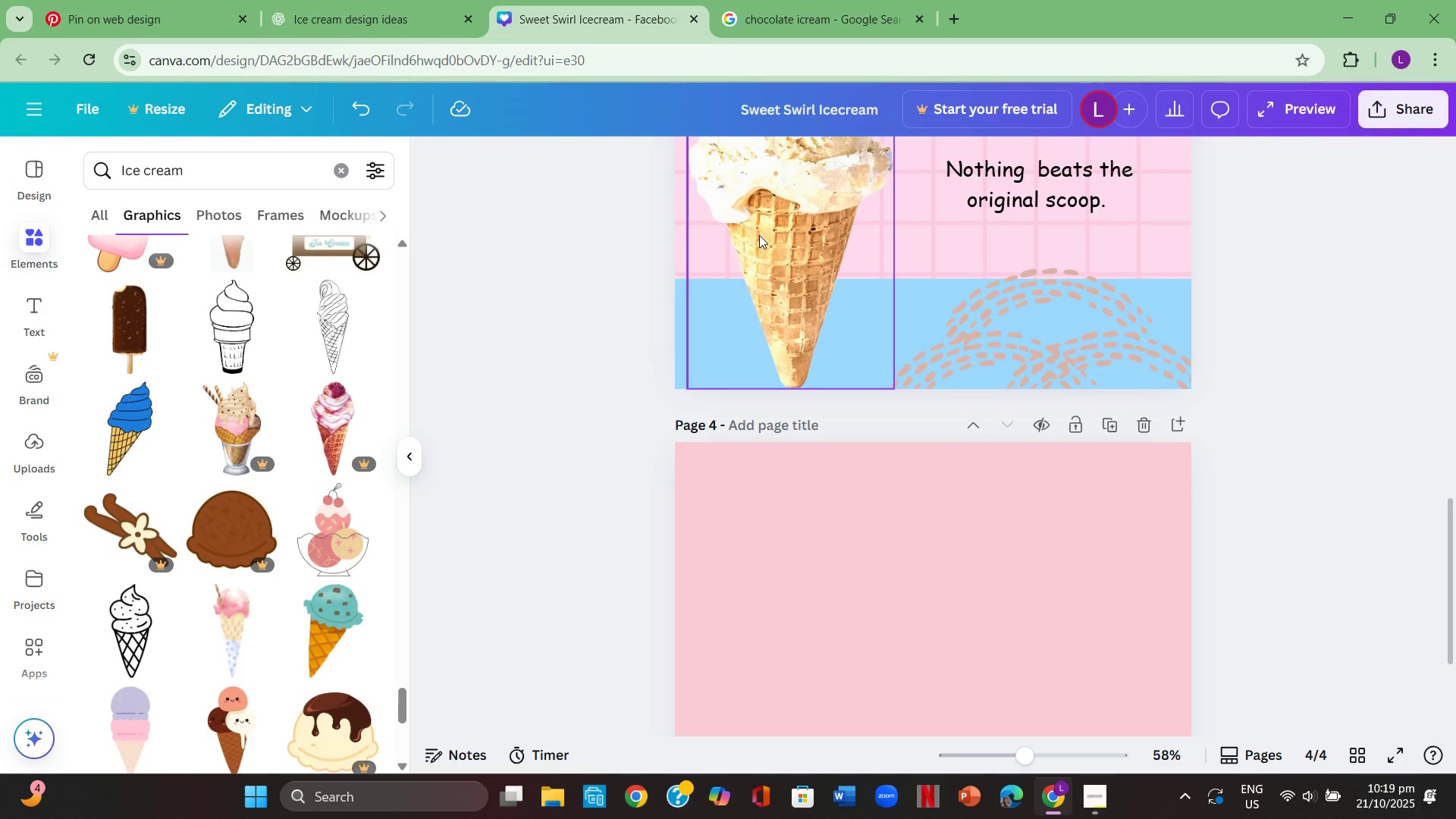 
wait(18.26)
 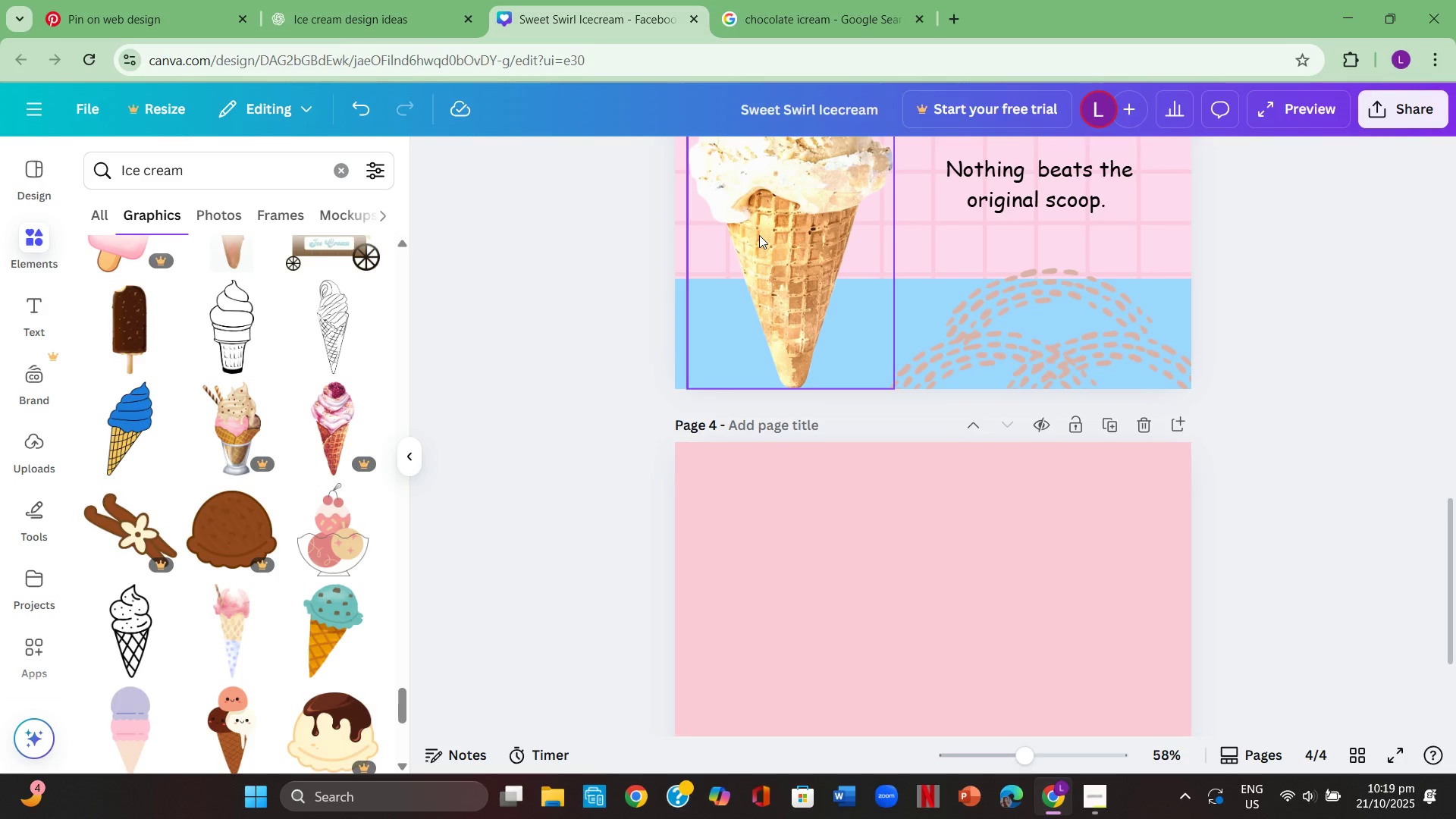 
left_click([34, 164])
 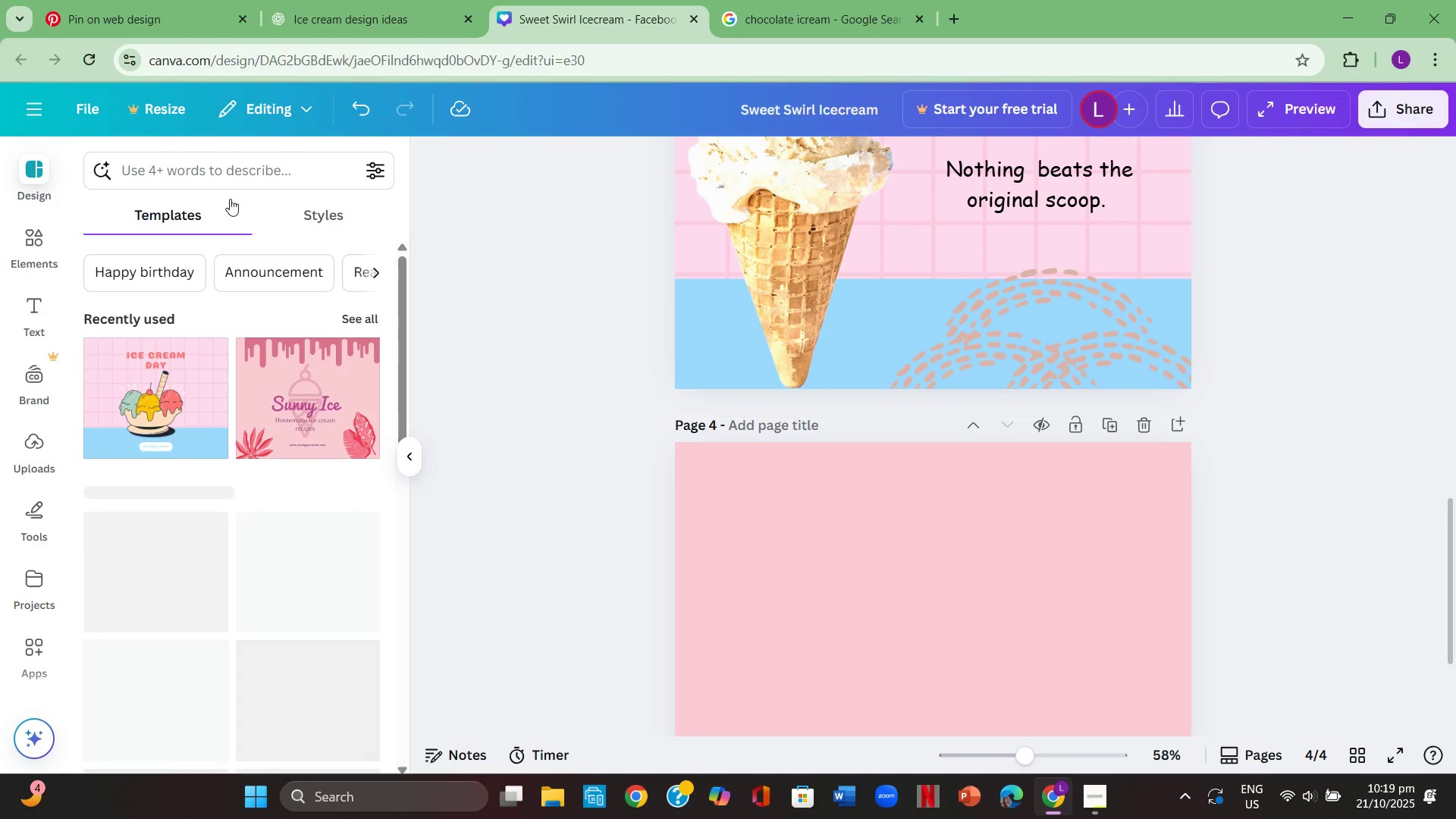 
left_click([187, 173])
 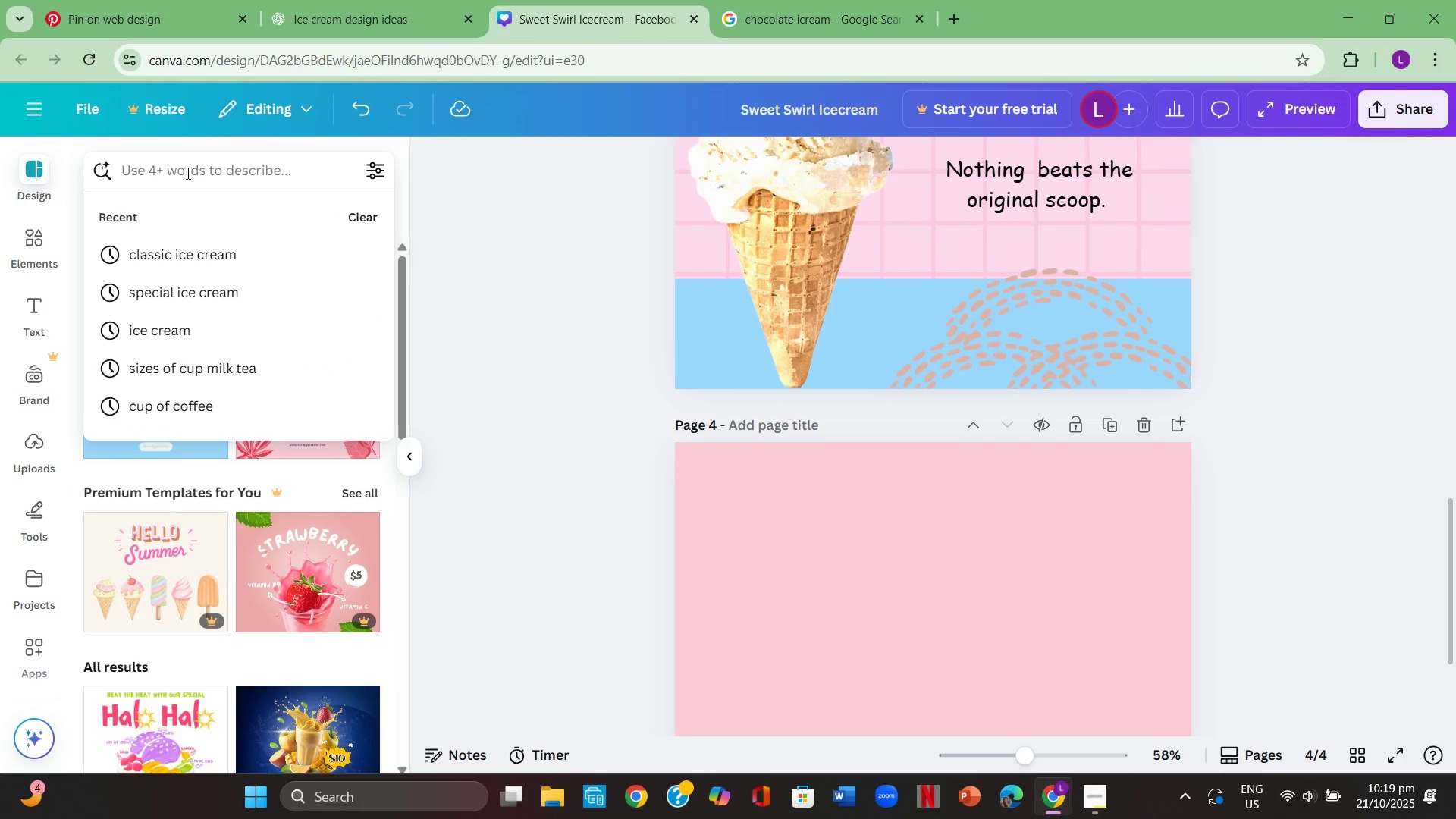 
type(ice cream rolls)
 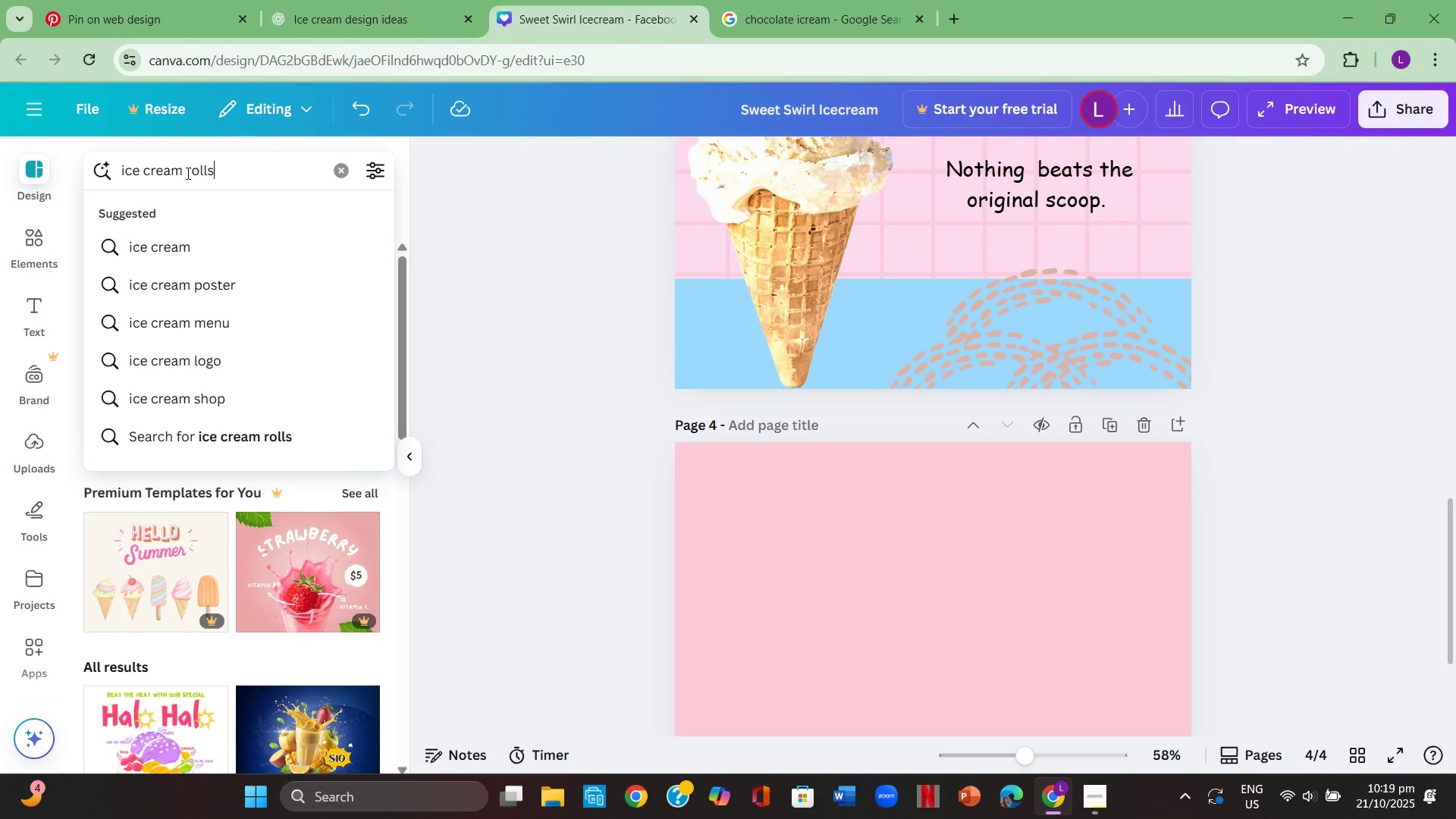 
key(Enter)
 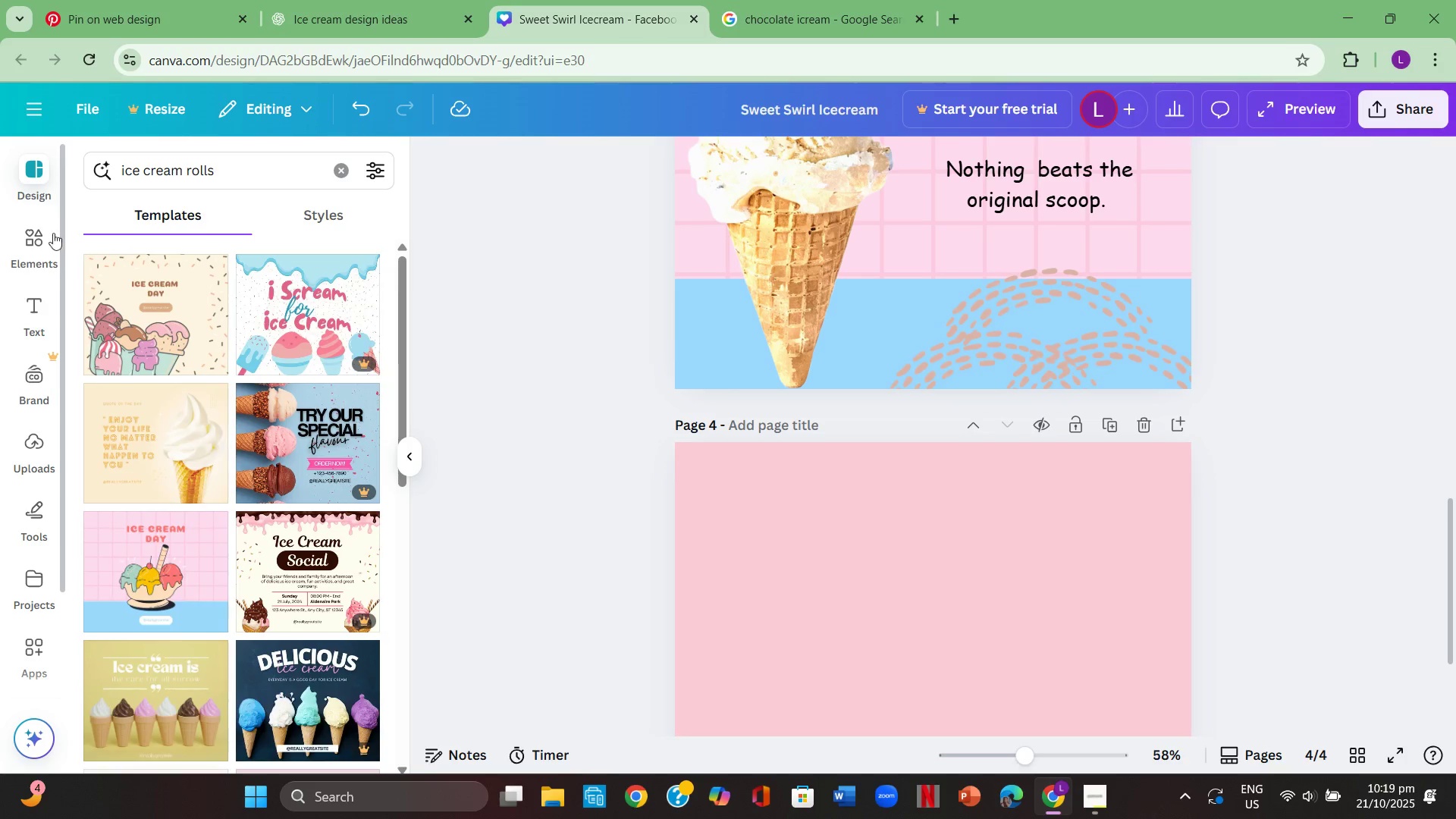 
scroll: coordinate [293, 433], scroll_direction: down, amount: 16.0
 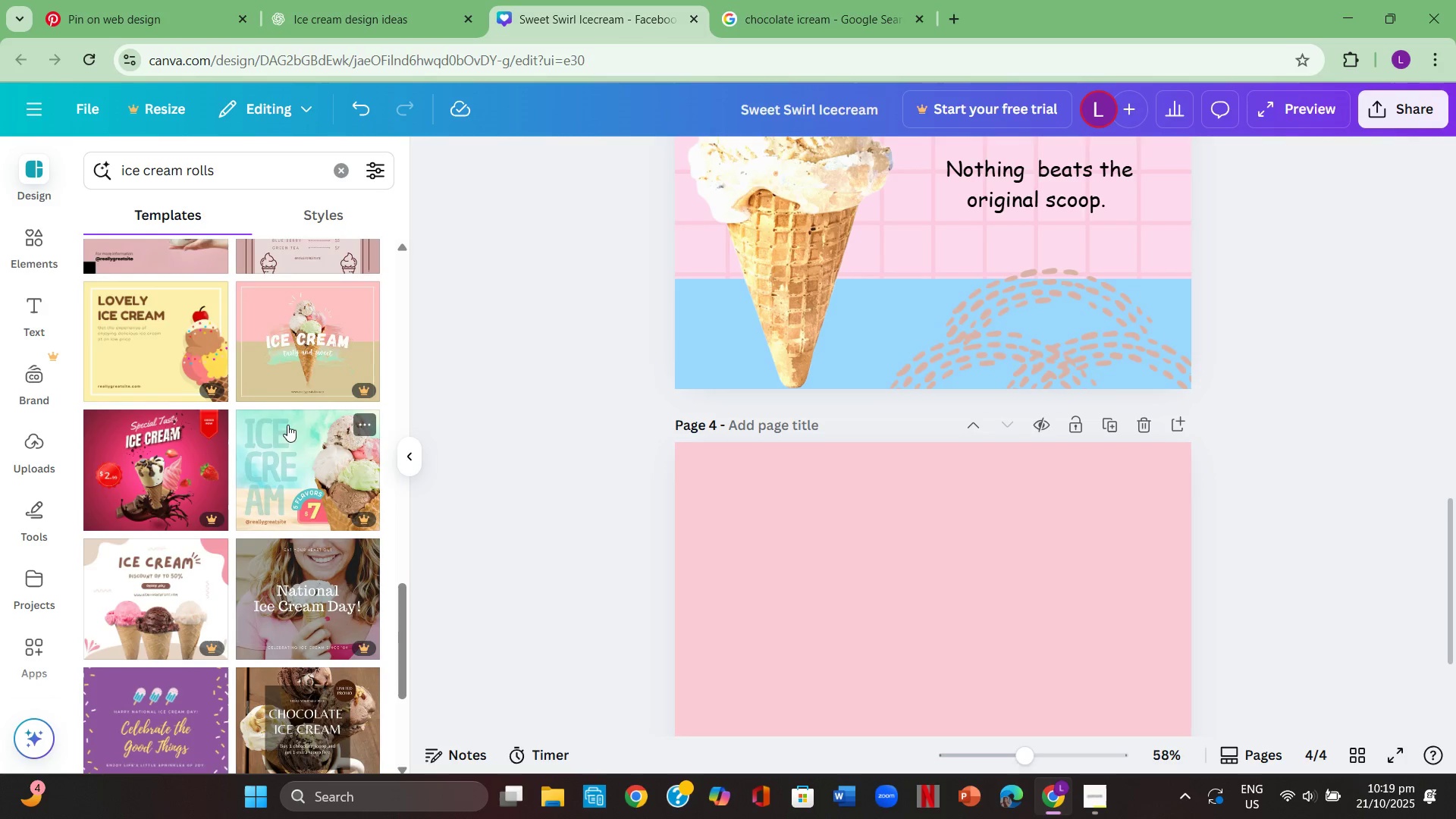 
scroll: coordinate [297, 422], scroll_direction: down, amount: 3.0
 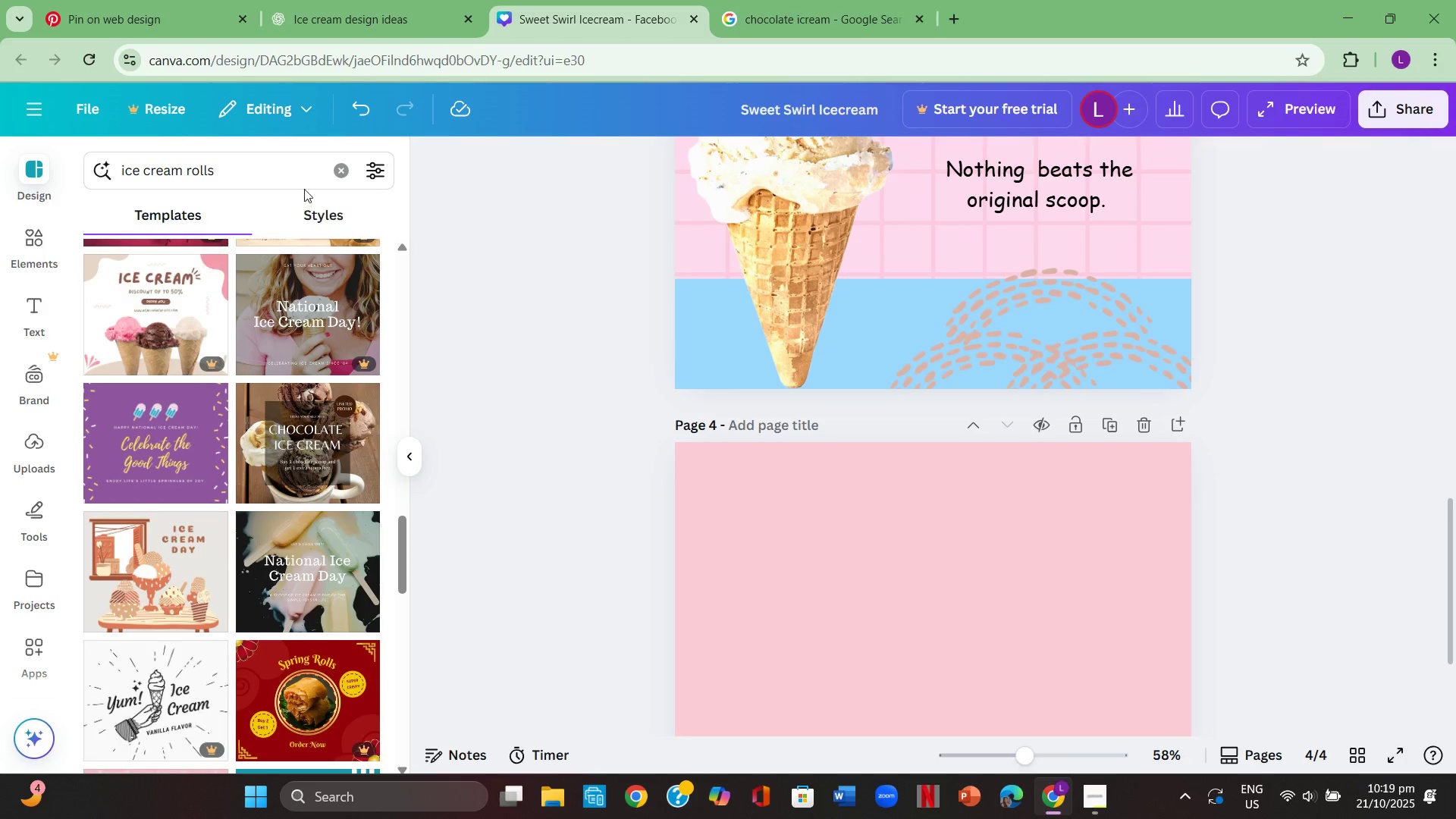 
left_click_drag(start_coordinate=[267, 186], to_coordinate=[182, 170])
 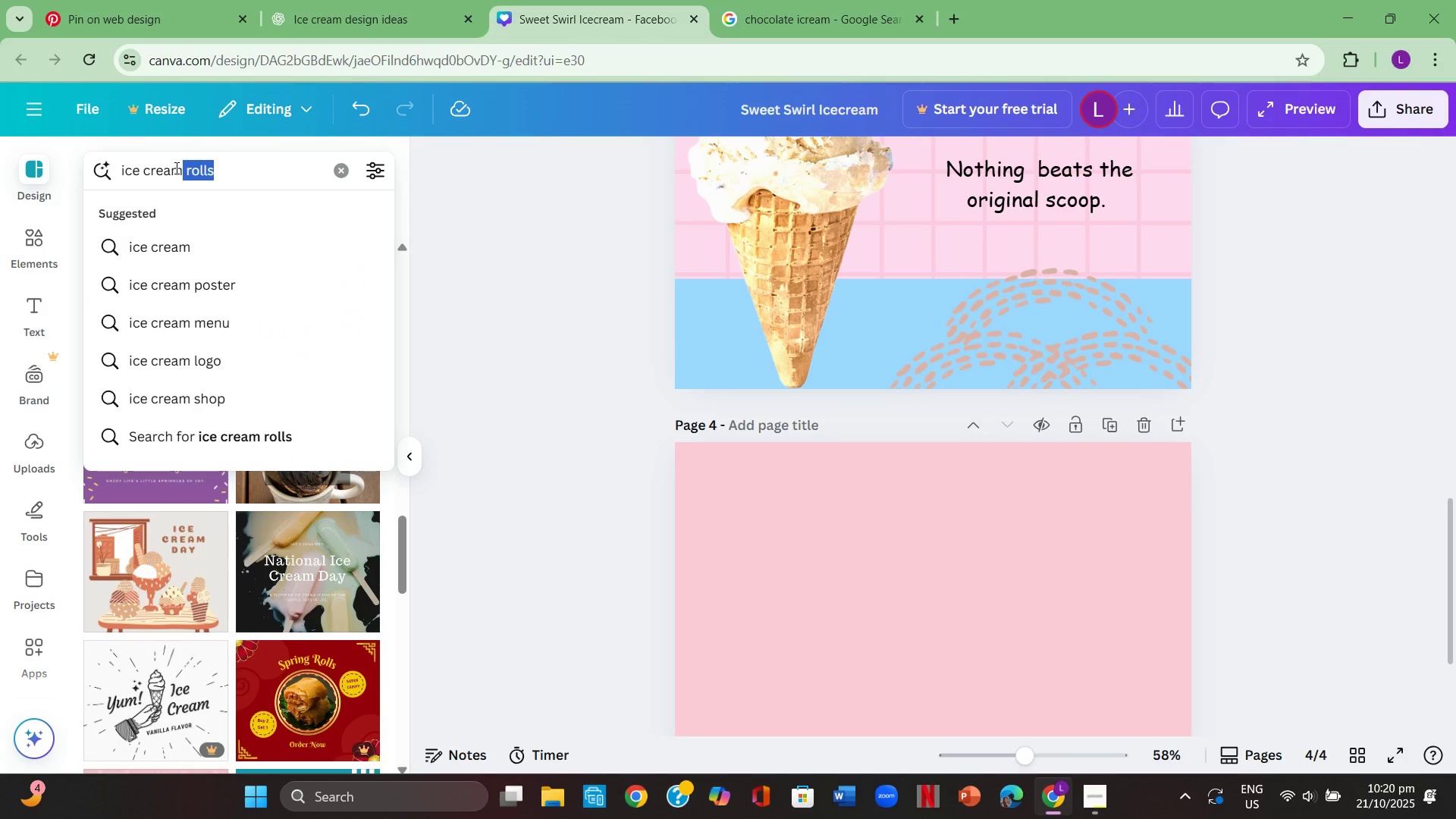 
key(Backspace)
 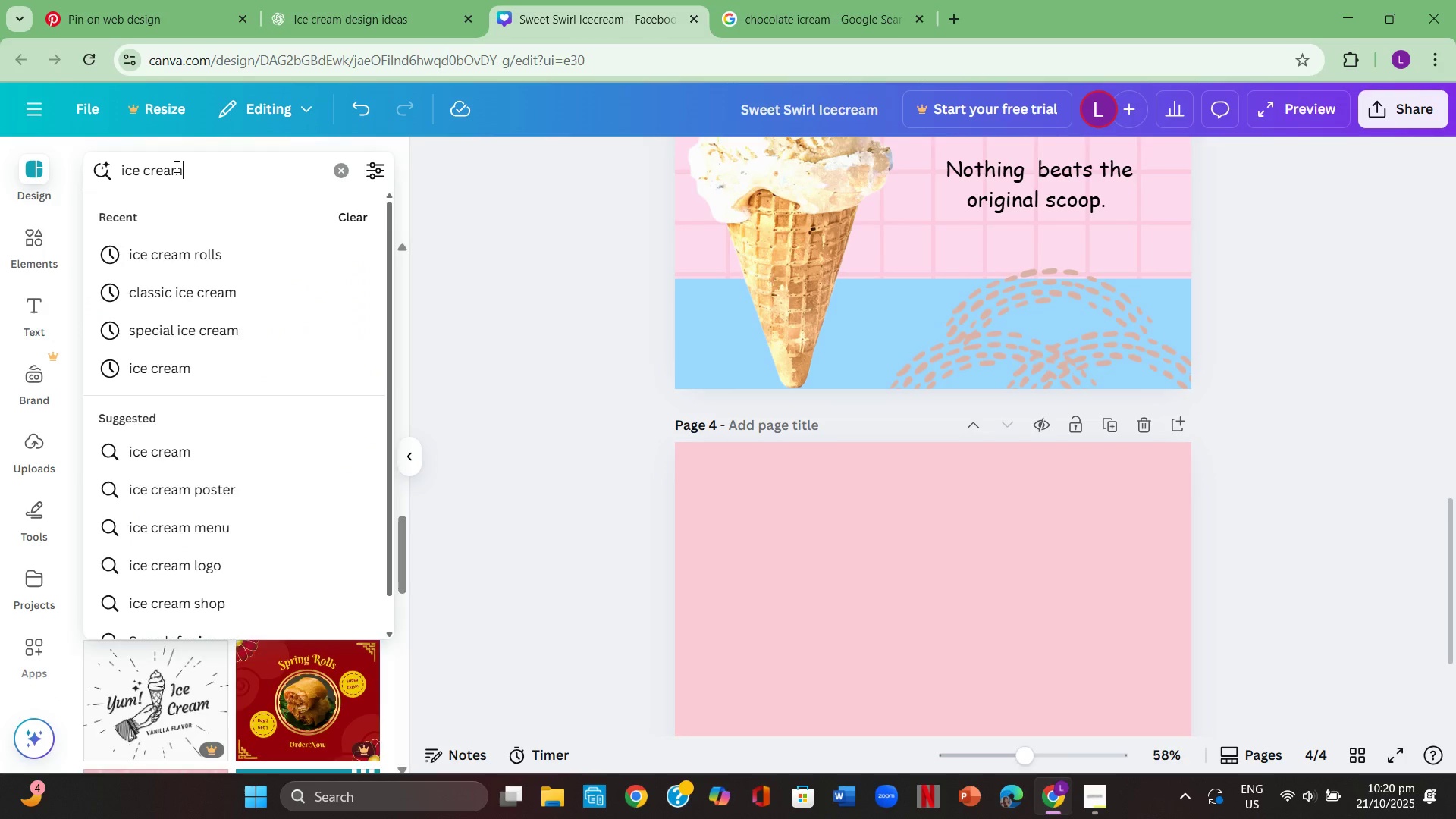 
key(Enter)
 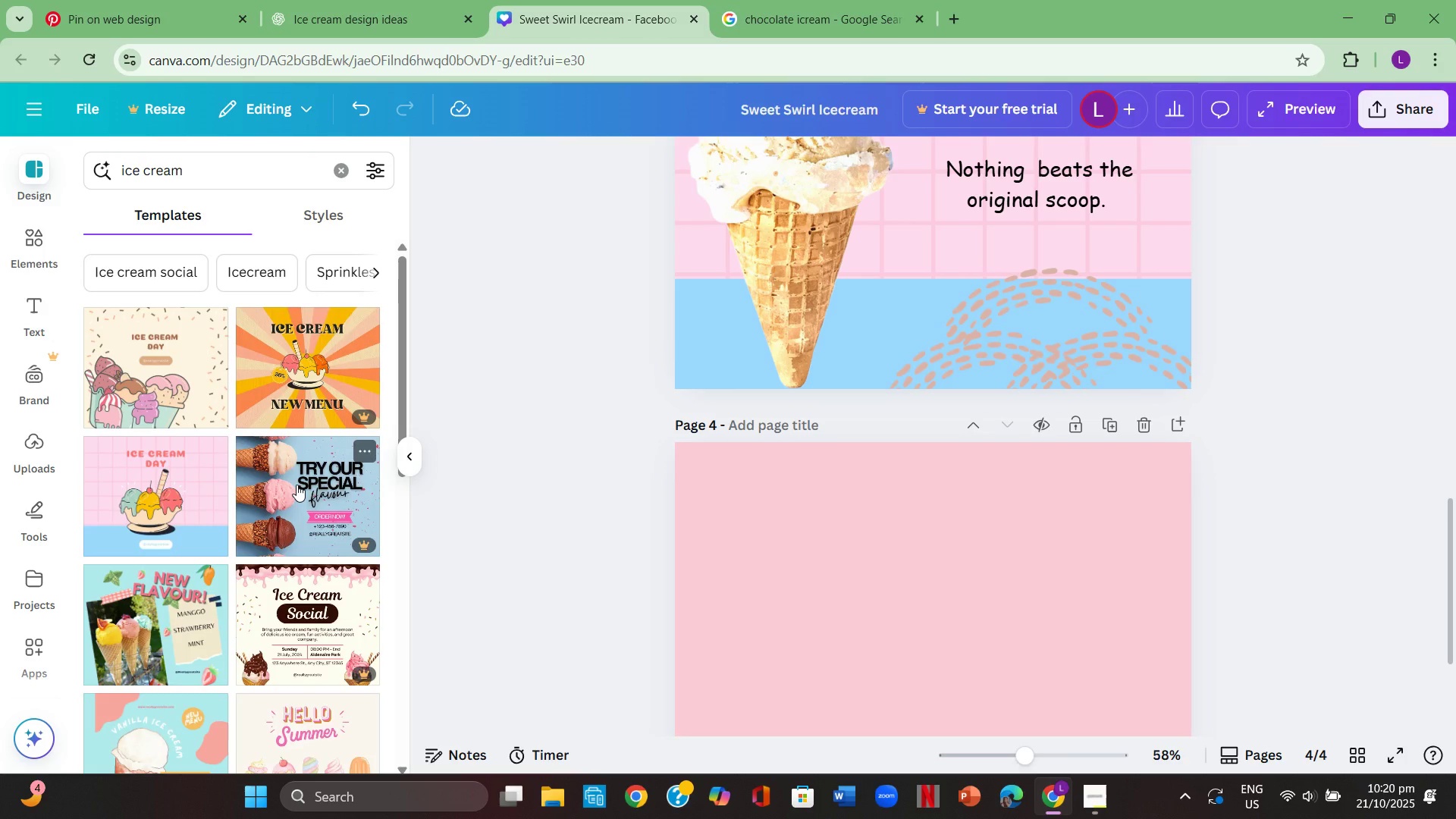 
scroll: coordinate [290, 471], scroll_direction: down, amount: 12.0
 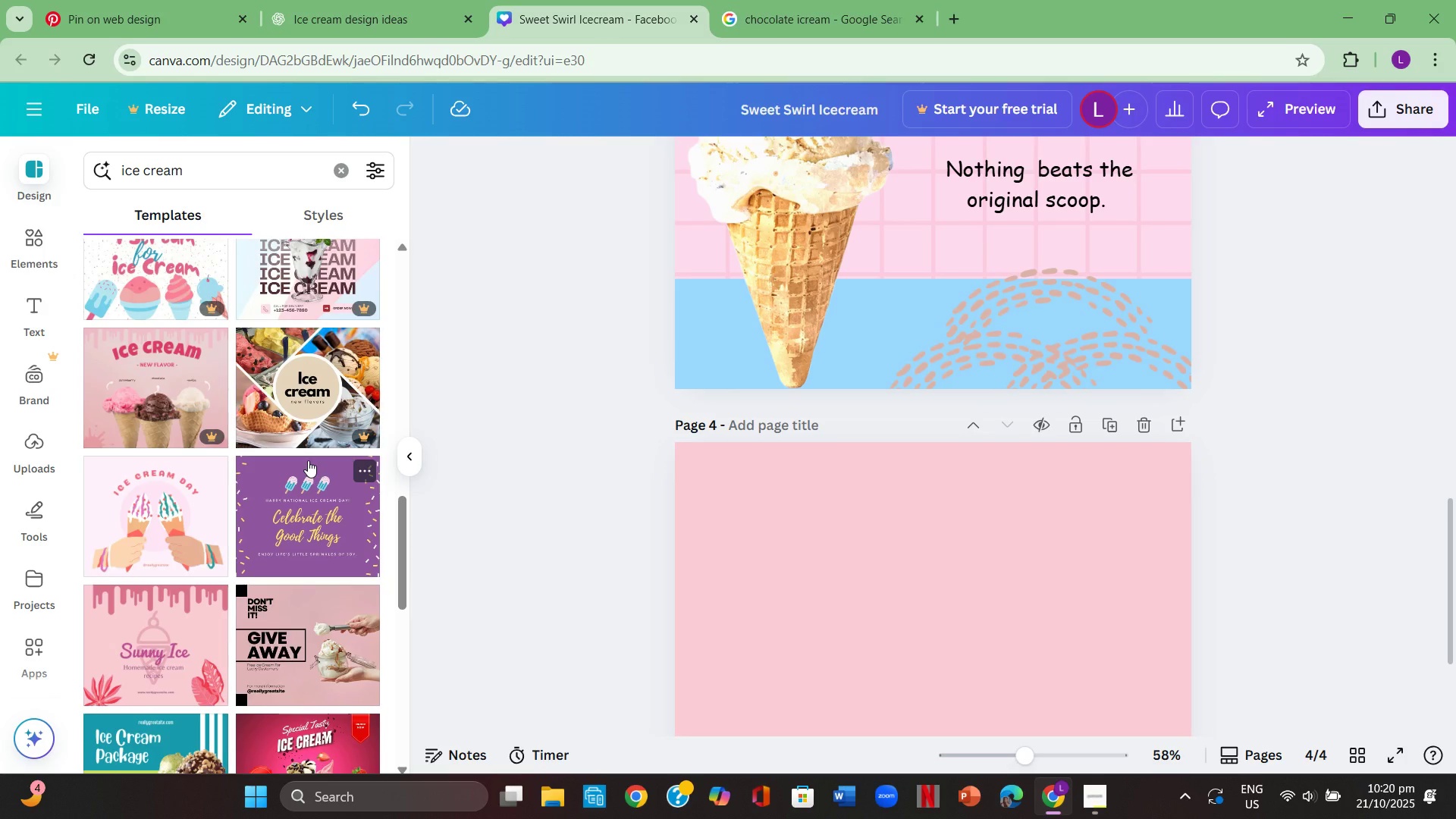 
wait(9.8)
 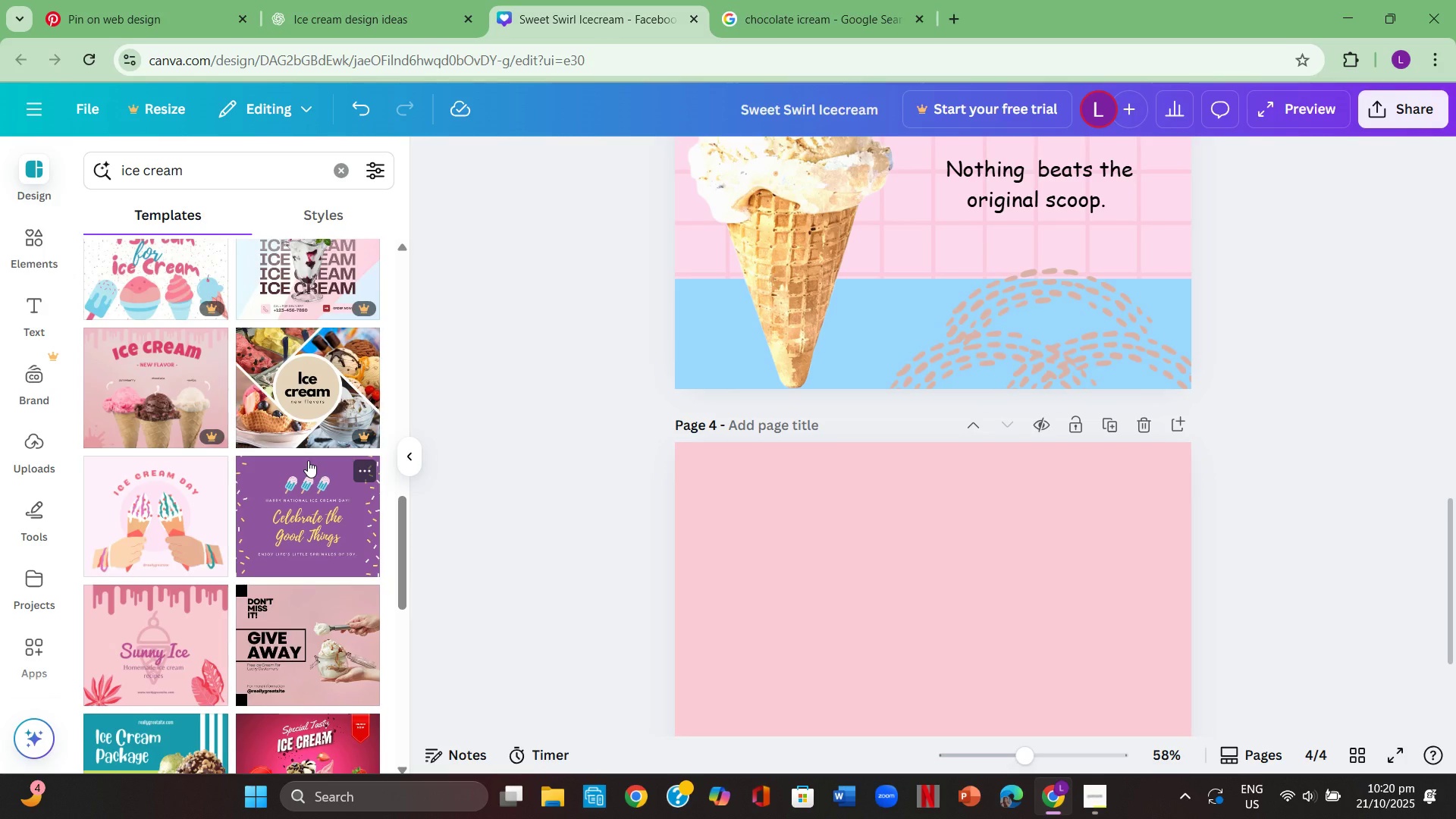 
scroll: coordinate [385, 559], scroll_direction: down, amount: 12.0
 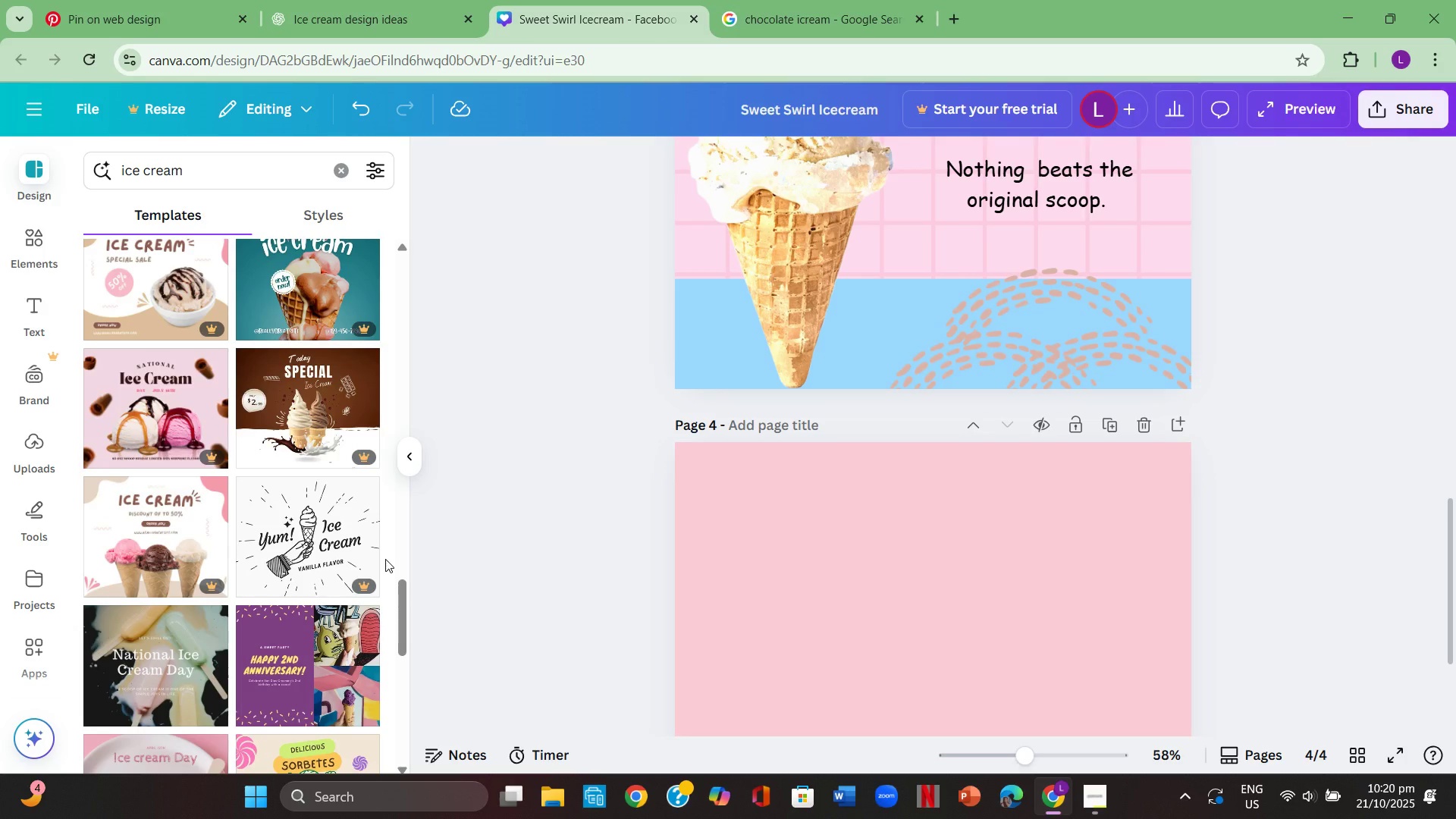 
scroll: coordinate [388, 563], scroll_direction: down, amount: 14.0
 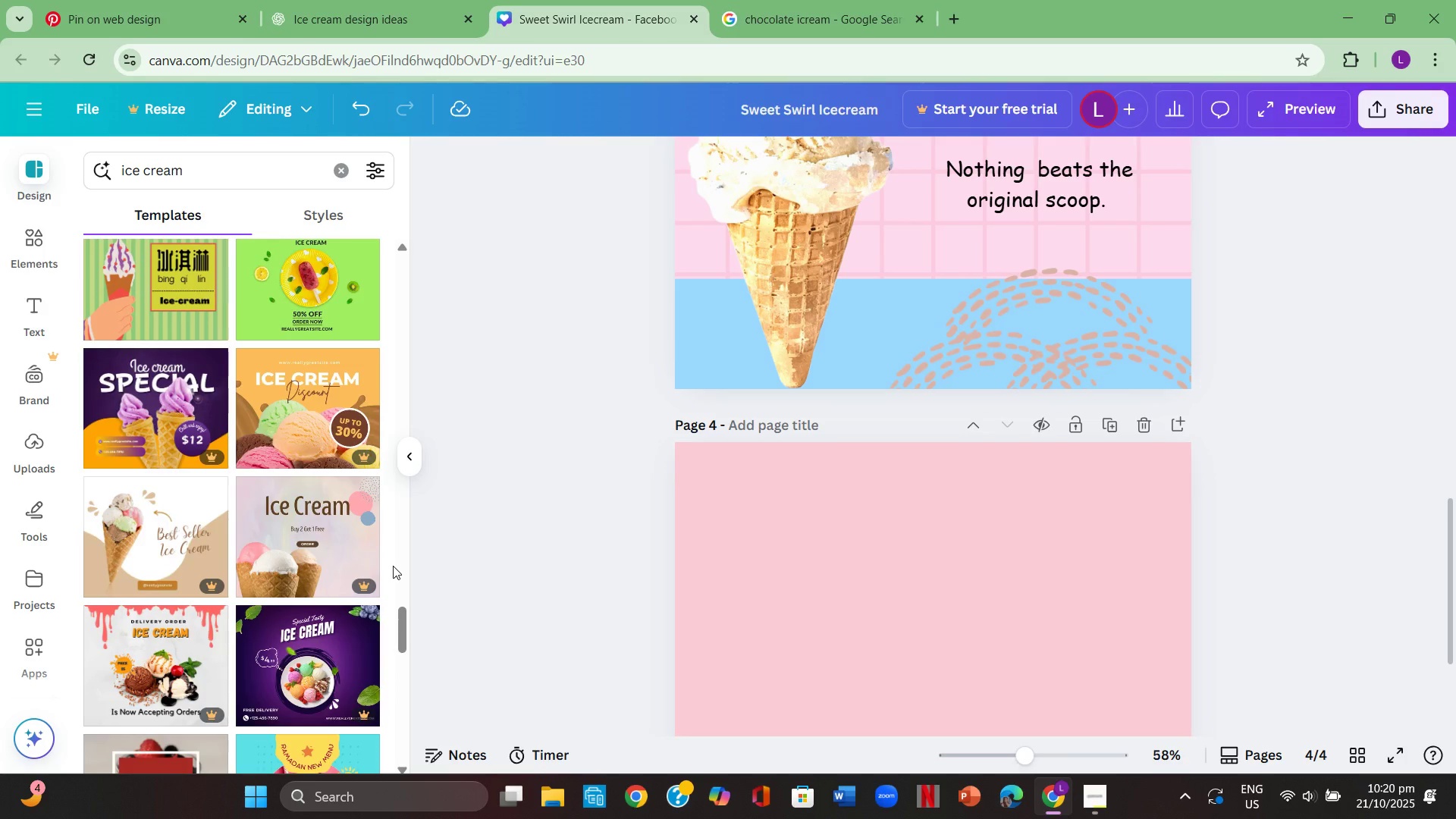 
scroll: coordinate [263, 530], scroll_direction: down, amount: 23.0
 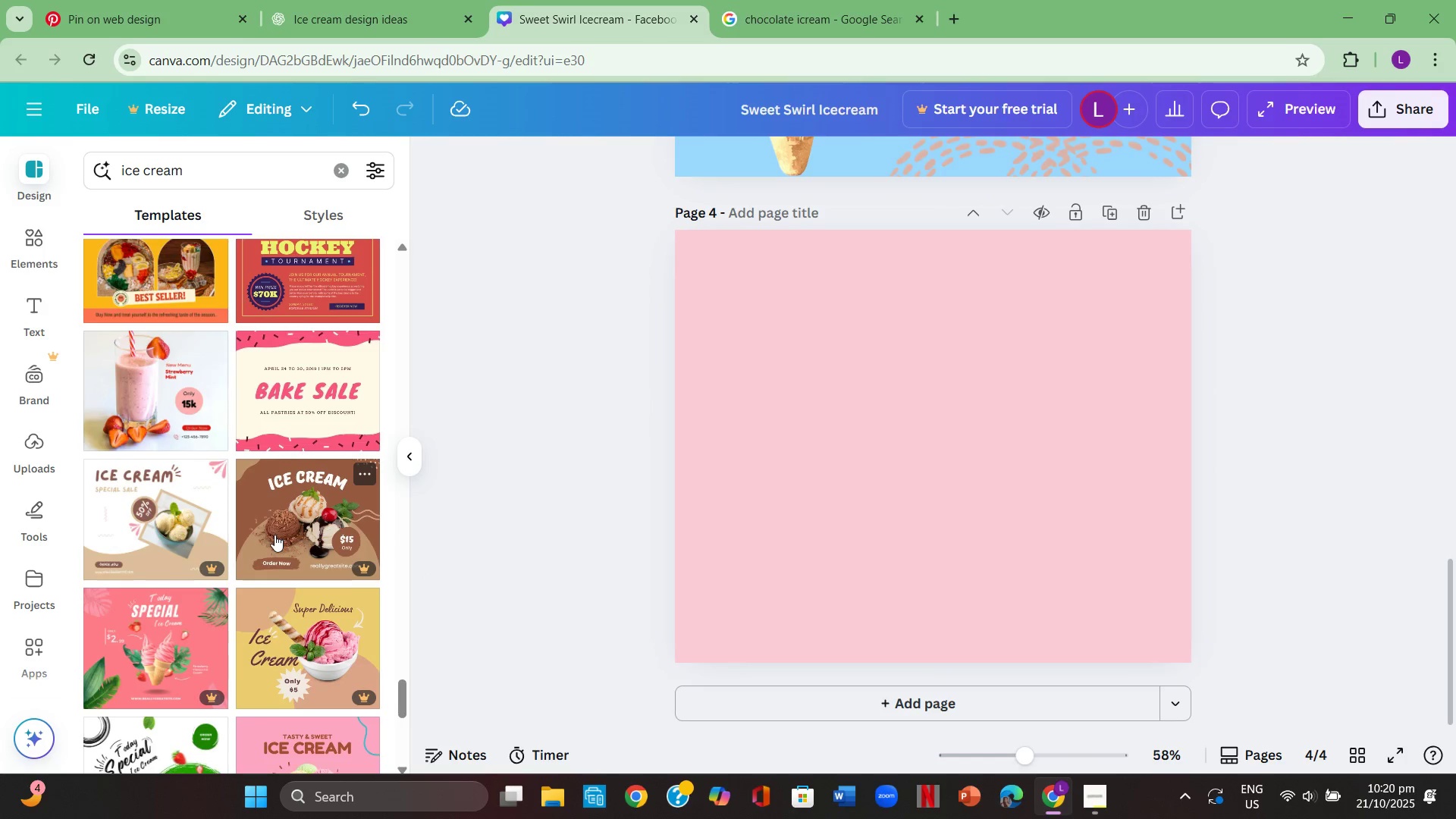 
scroll: coordinate [275, 535], scroll_direction: down, amount: 2.0
 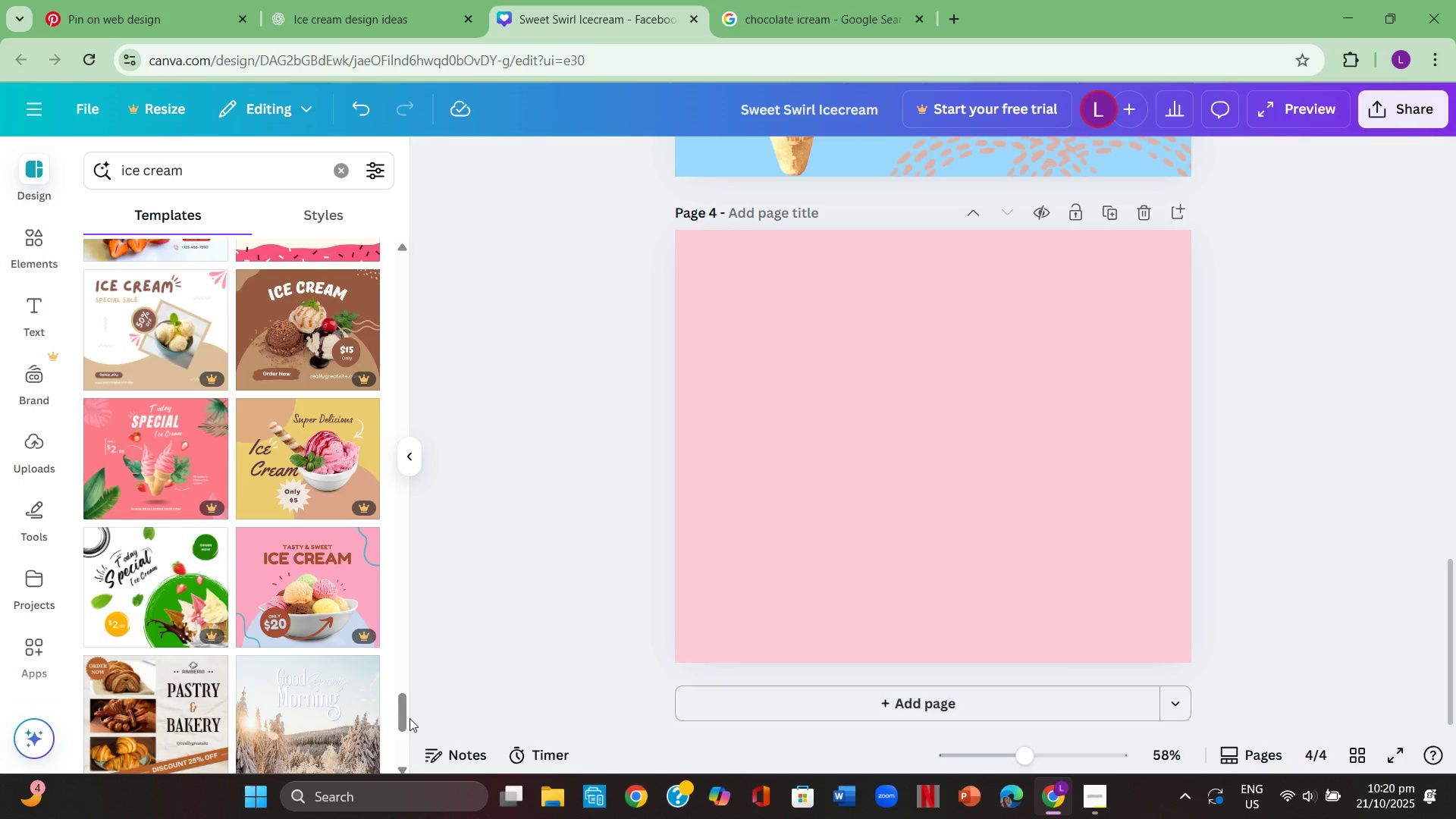 
left_click_drag(start_coordinate=[413, 718], to_coordinate=[342, 237])
 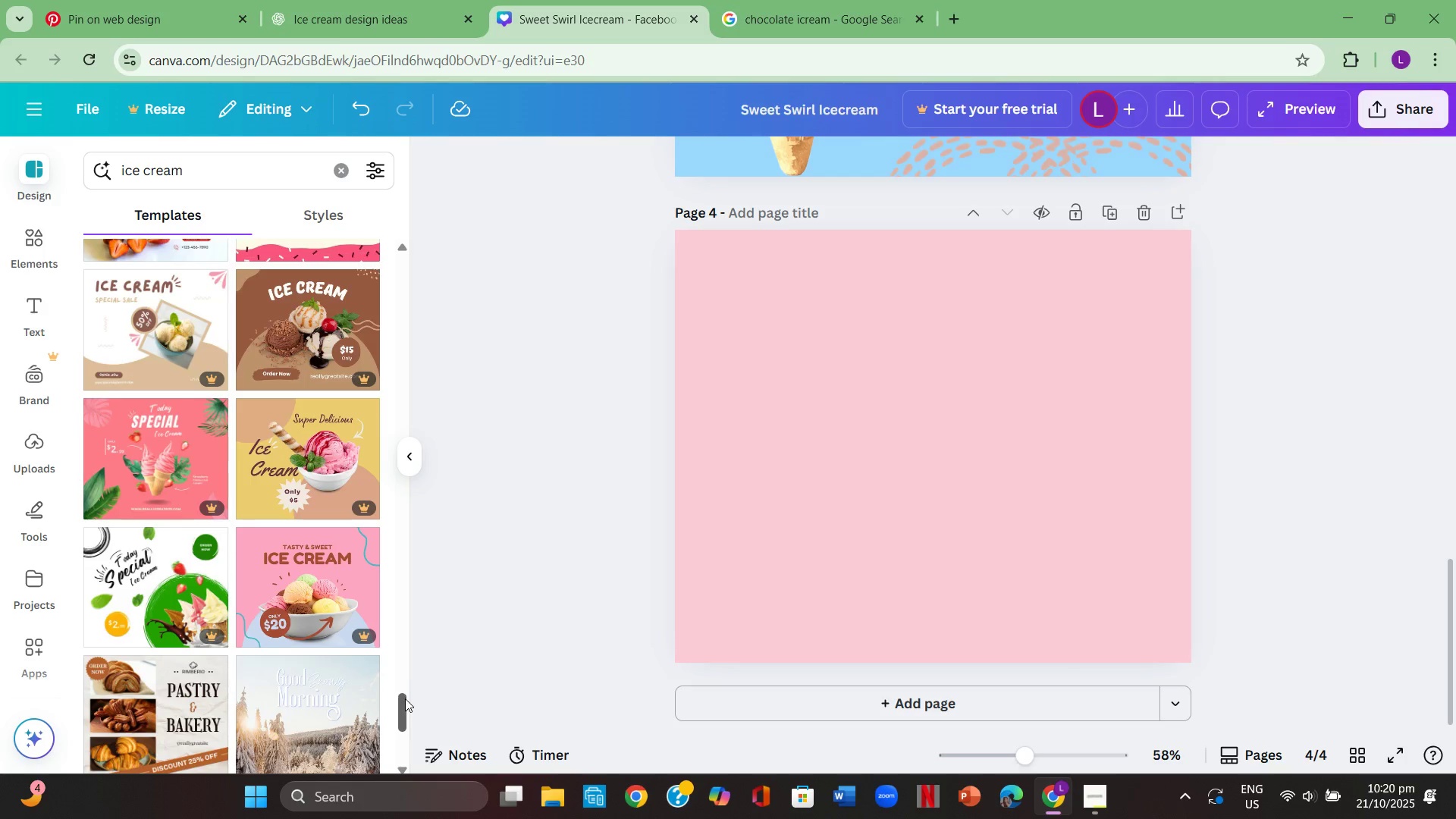 
left_click_drag(start_coordinate=[406, 711], to_coordinate=[337, 235])
 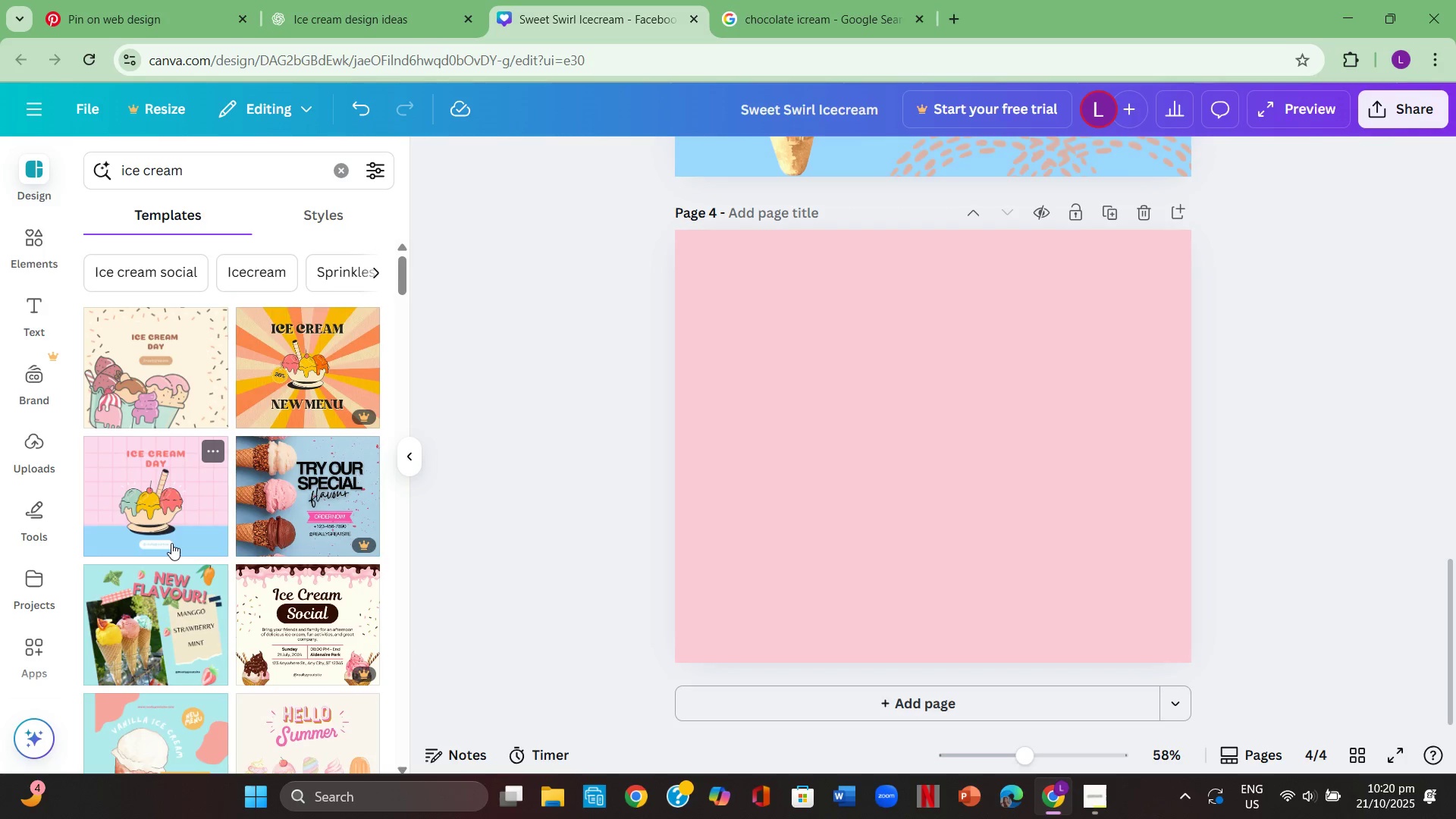 
scroll: coordinate [176, 543], scroll_direction: down, amount: 2.0
 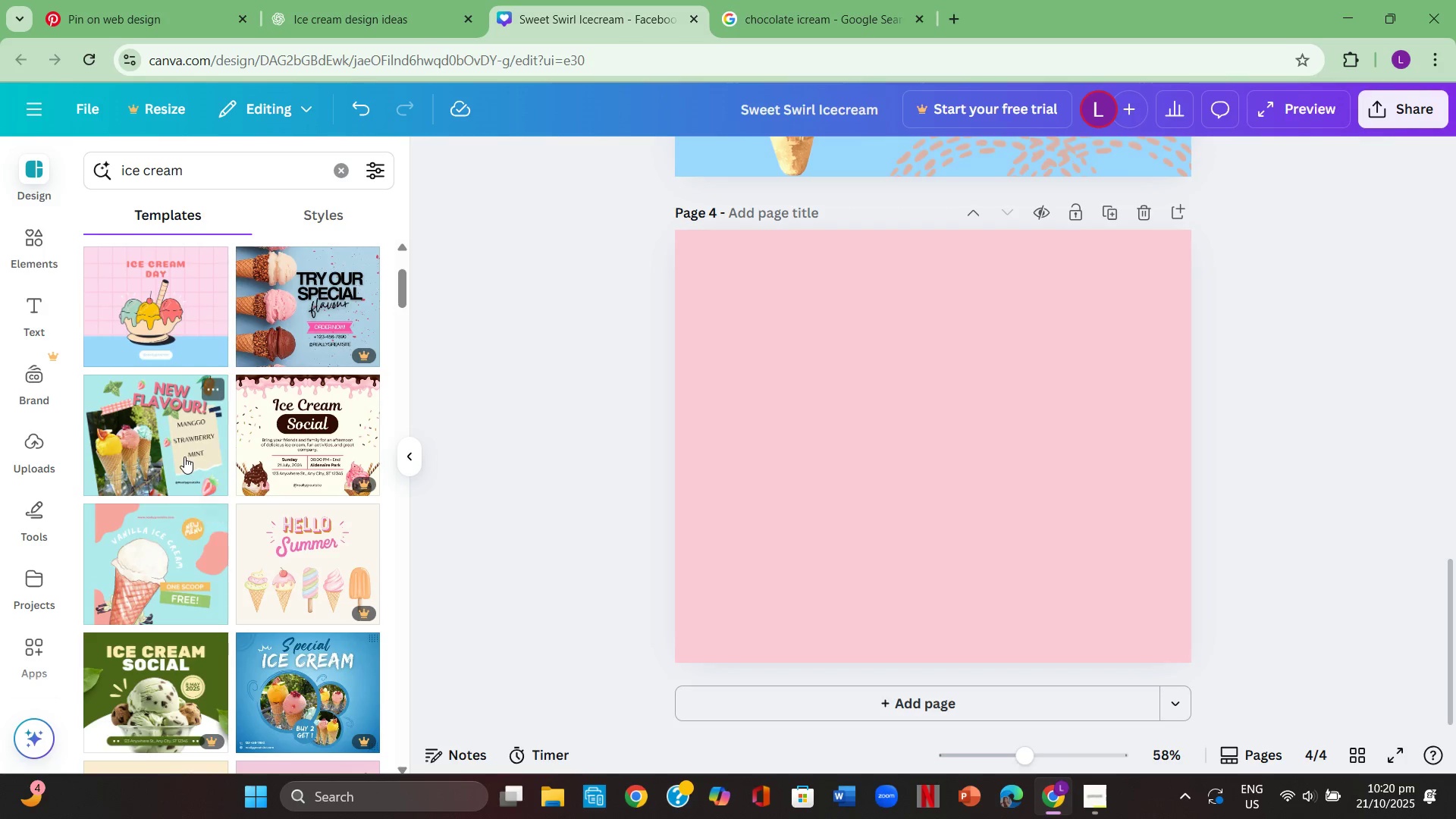 
left_click([180, 457])
 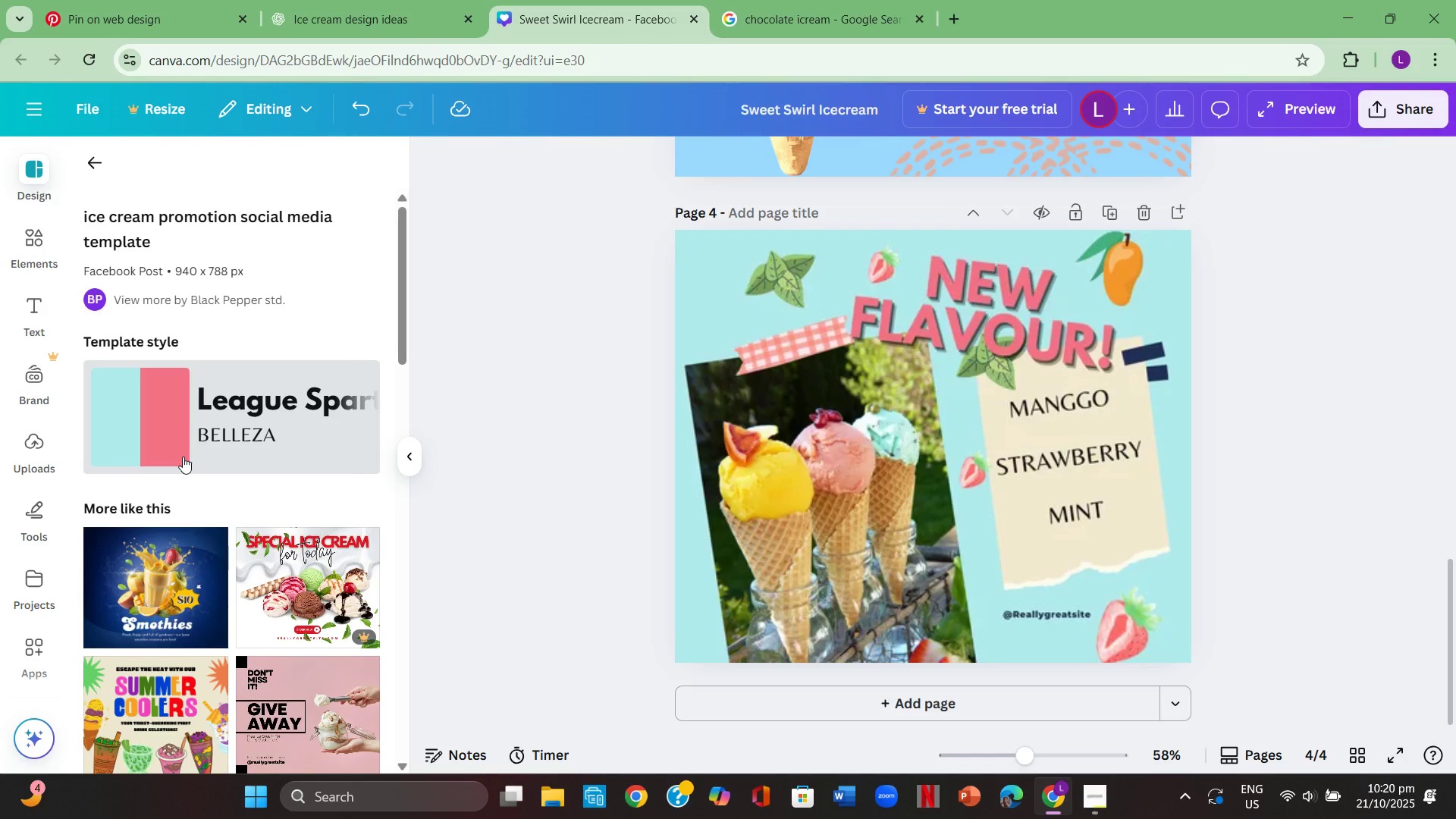 
scroll: coordinate [261, 516], scroll_direction: down, amount: 8.0
 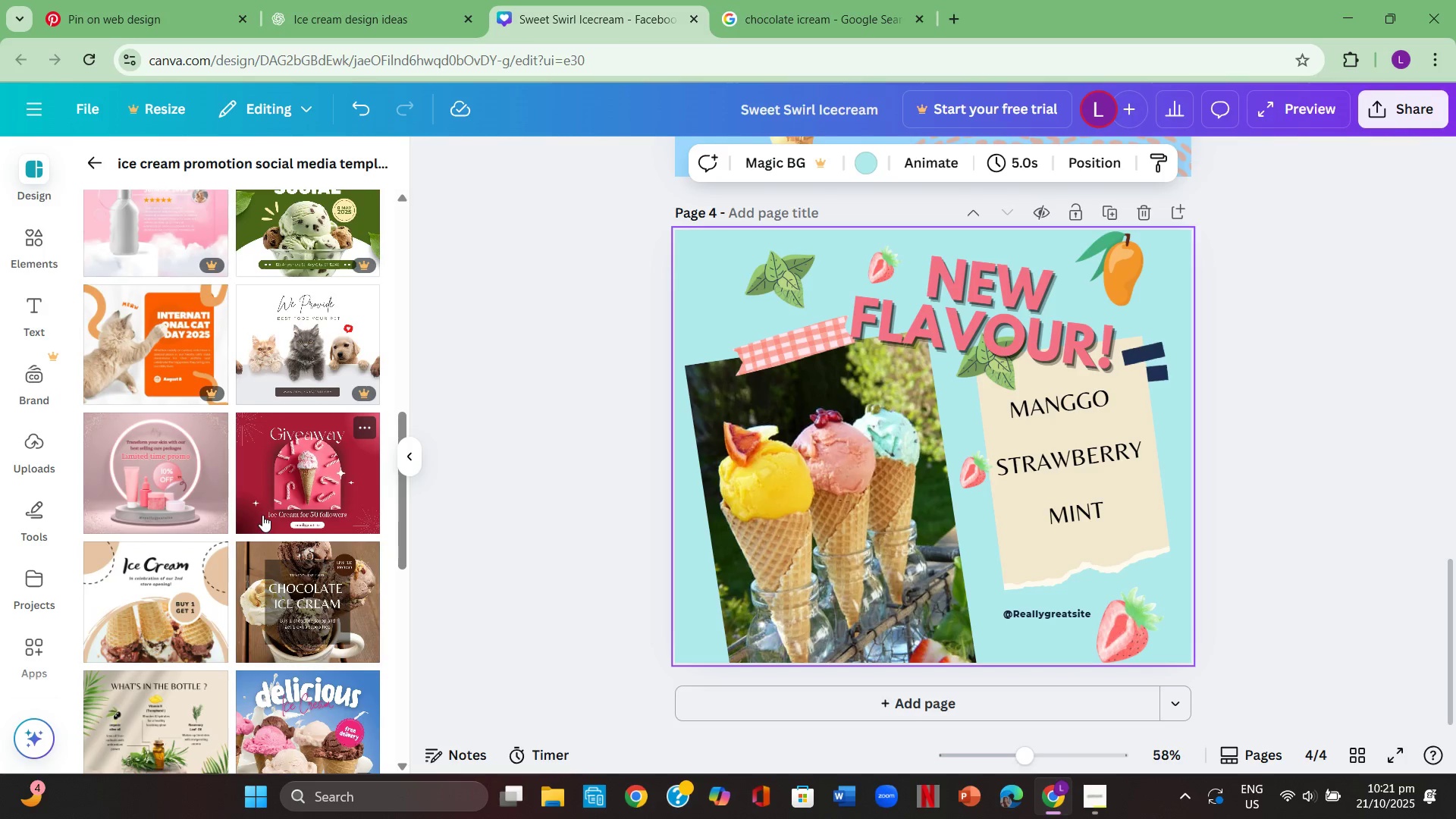 
scroll: coordinate [212, 500], scroll_direction: down, amount: 12.0
 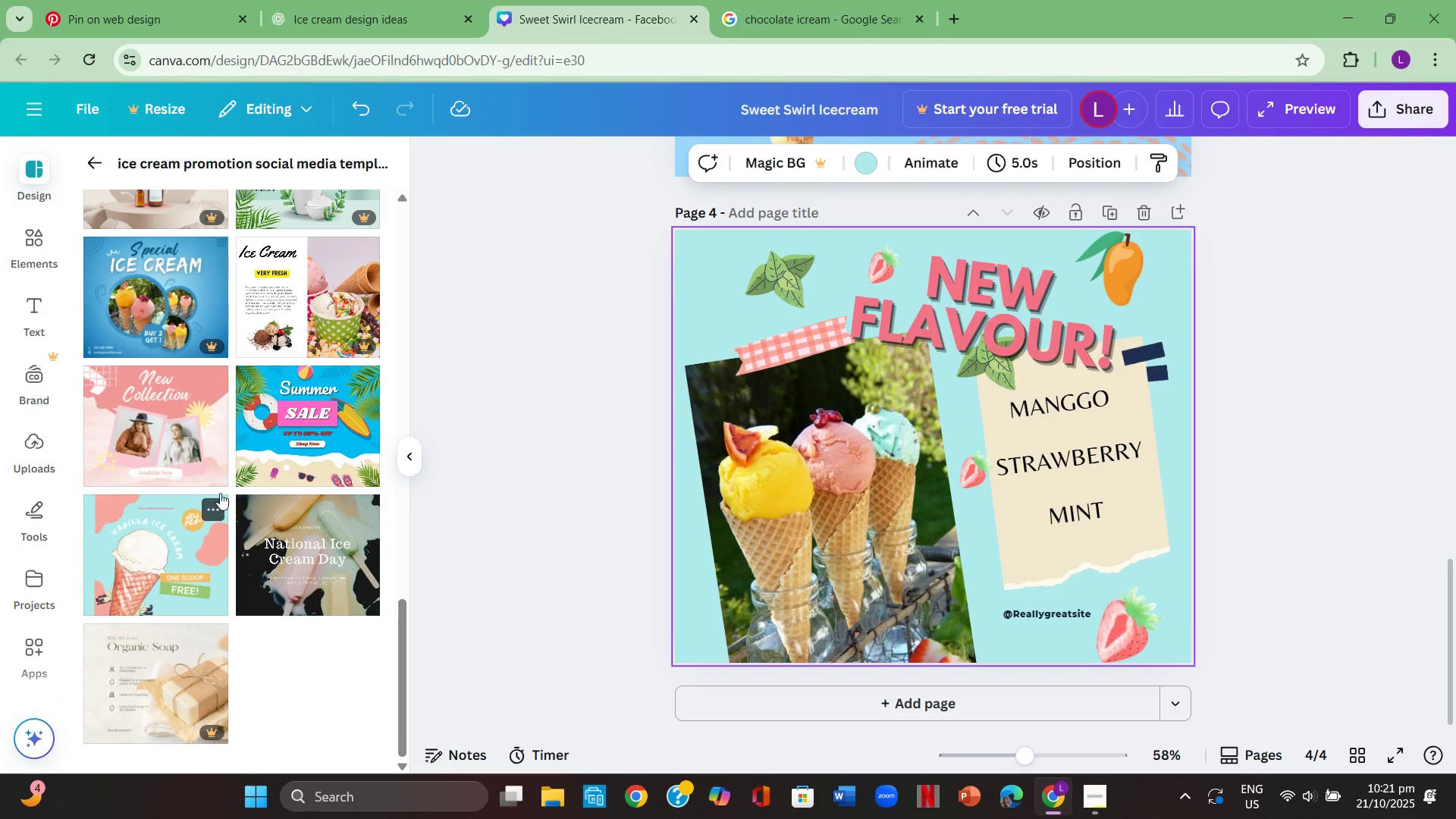 
mouse_move([258, 468])
 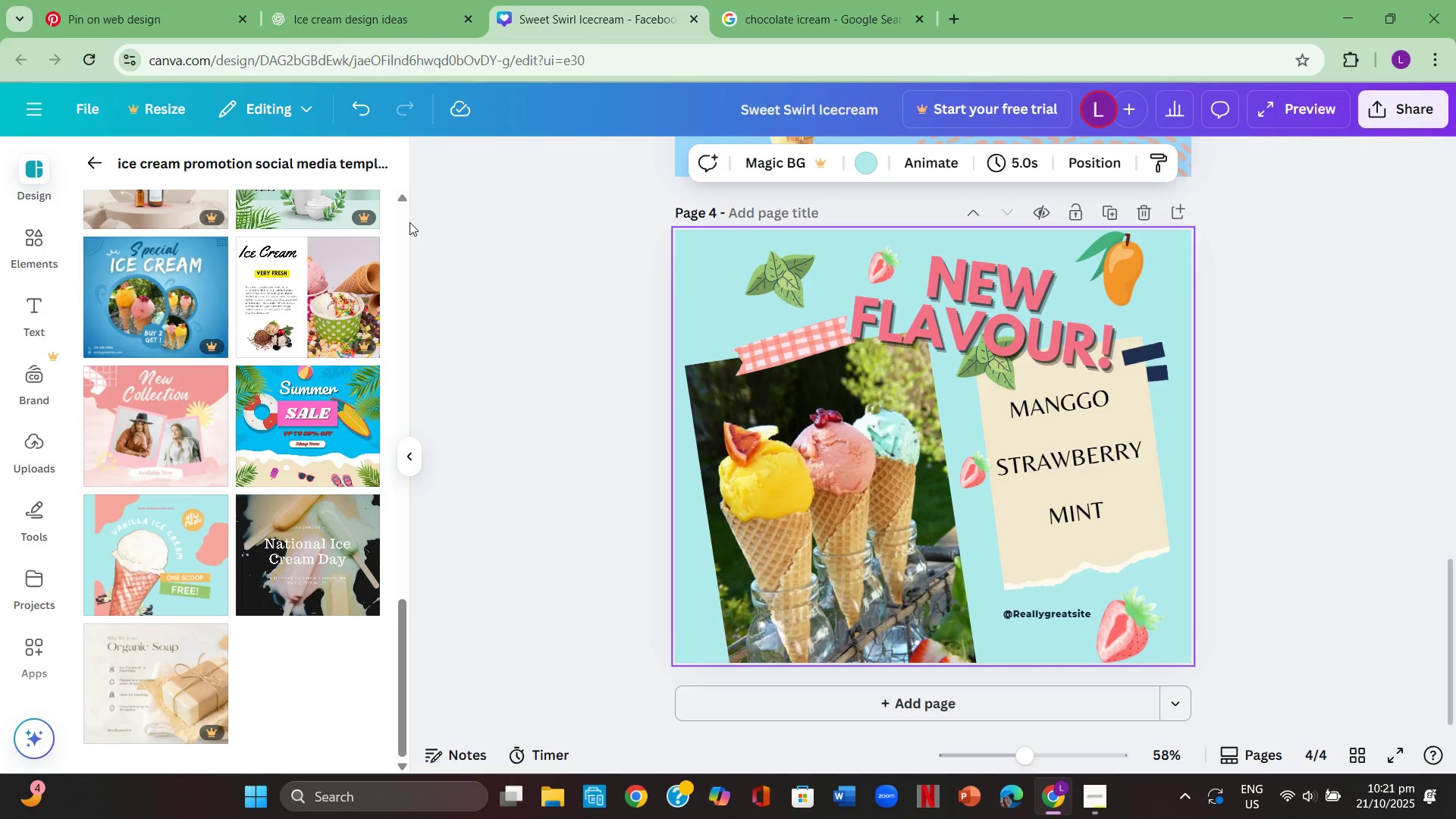 
scroll: coordinate [497, 258], scroll_direction: up, amount: 6.0
 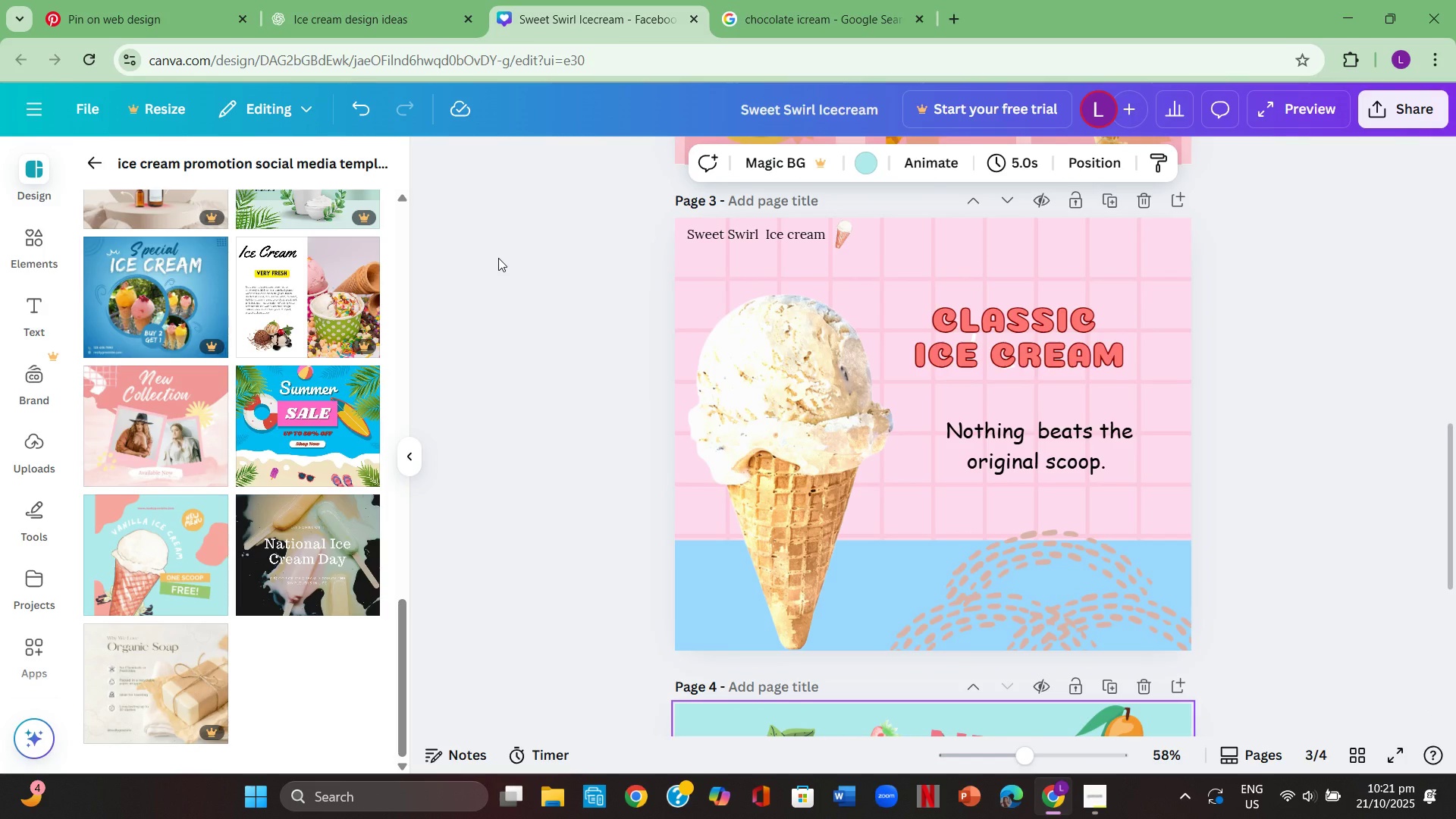 
scroll: coordinate [499, 249], scroll_direction: down, amount: 2.0
 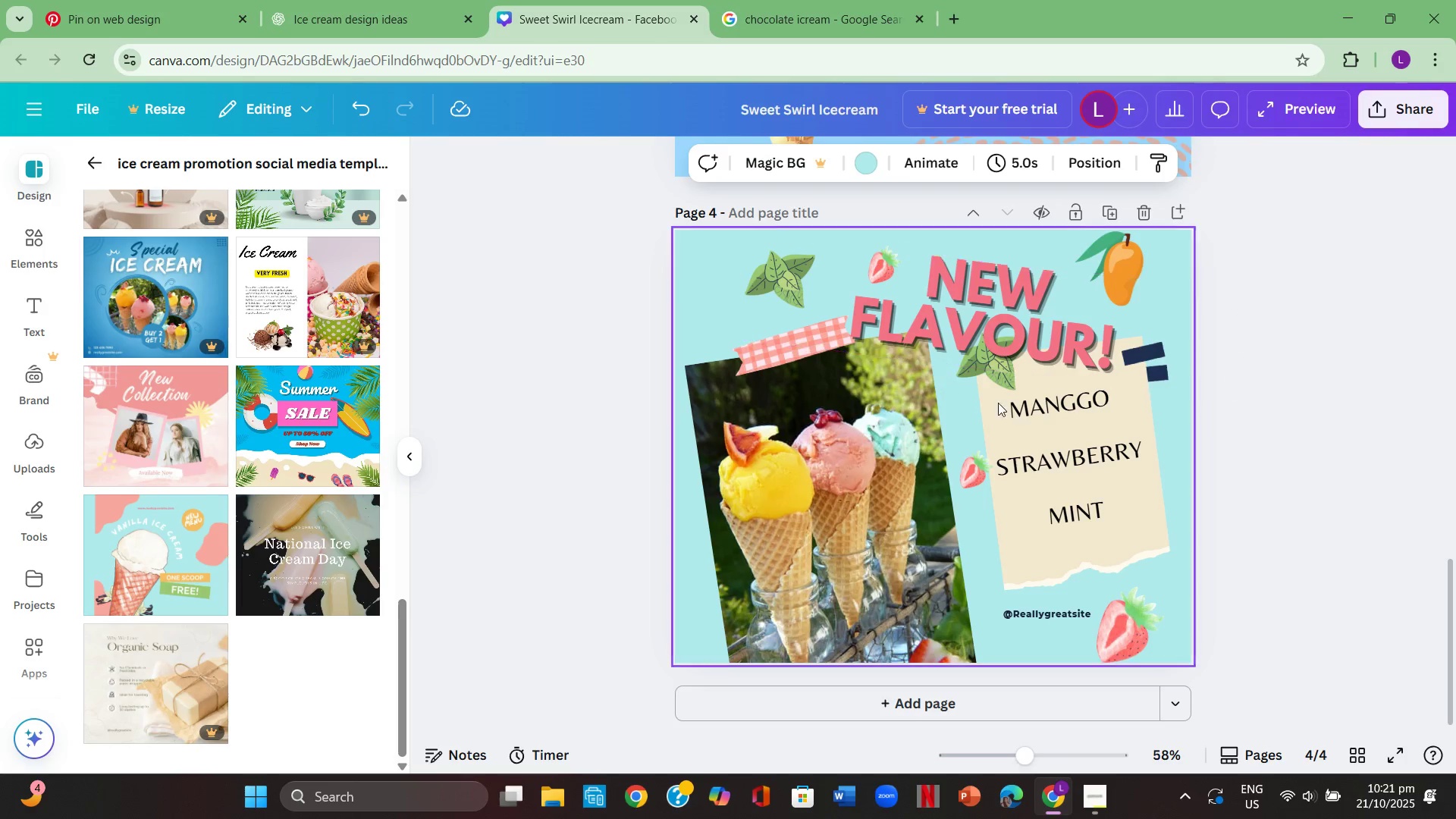 
left_click([1037, 410])
 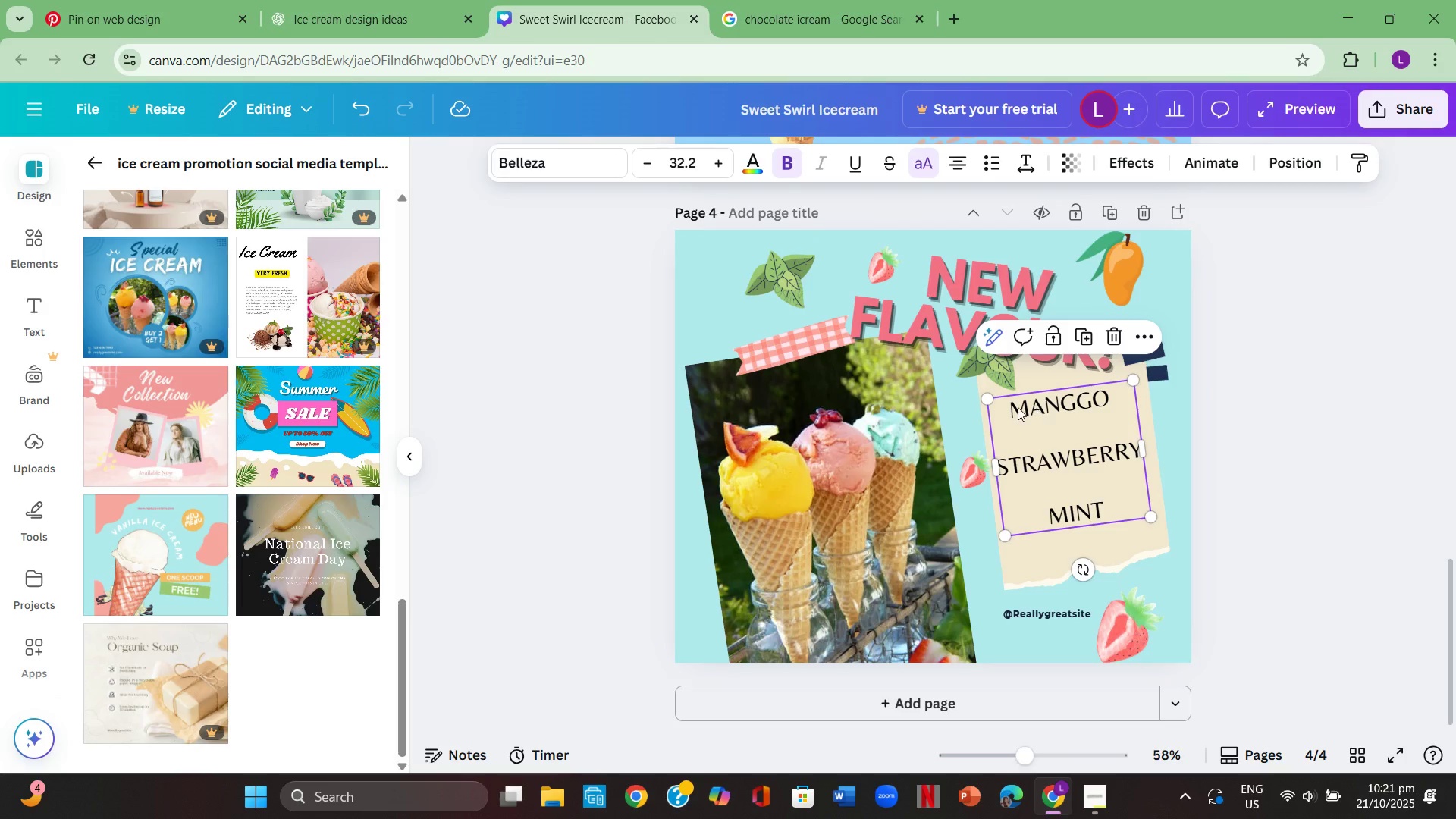 
left_click([747, 513])
 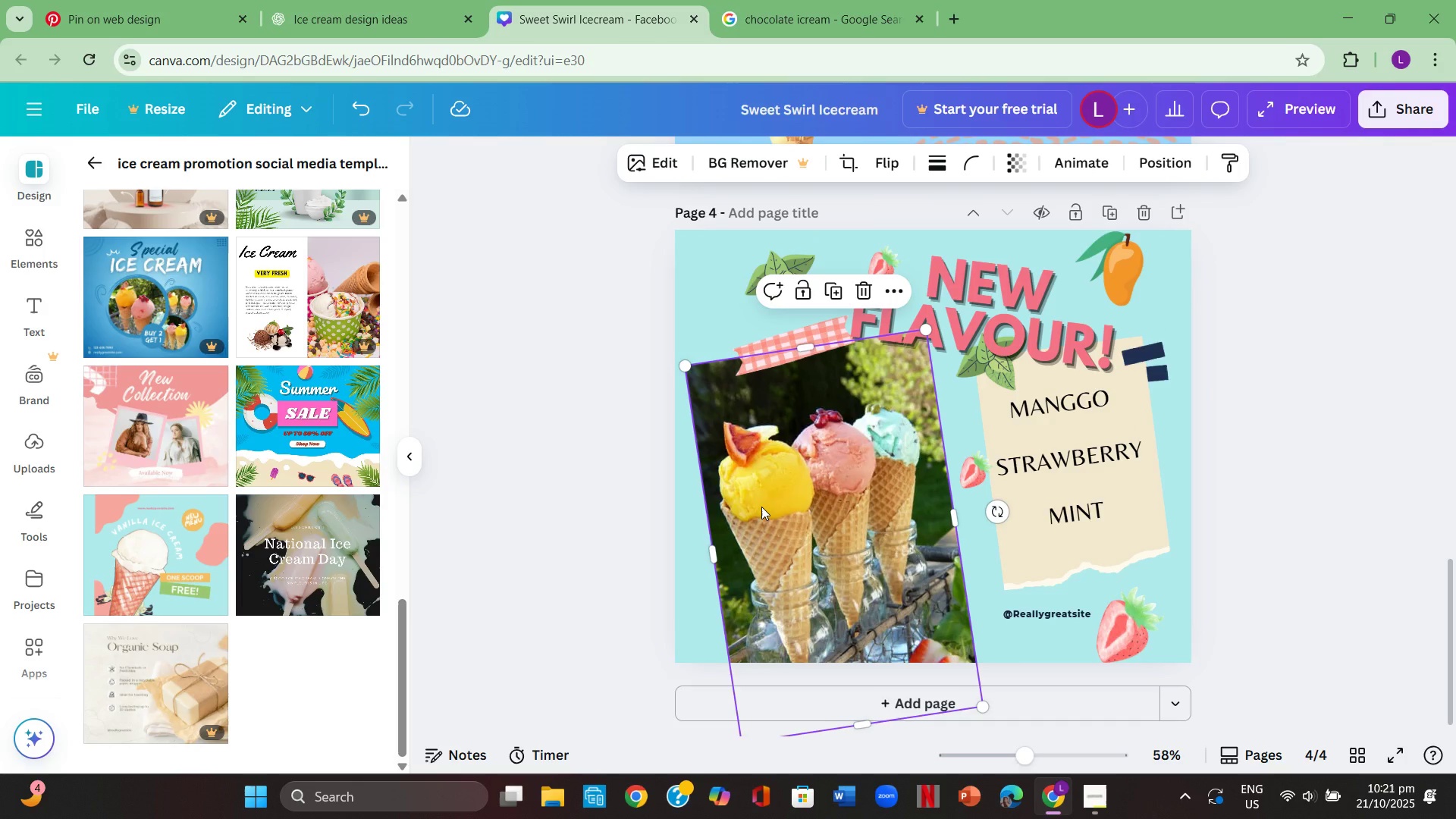 
key(Backspace)
 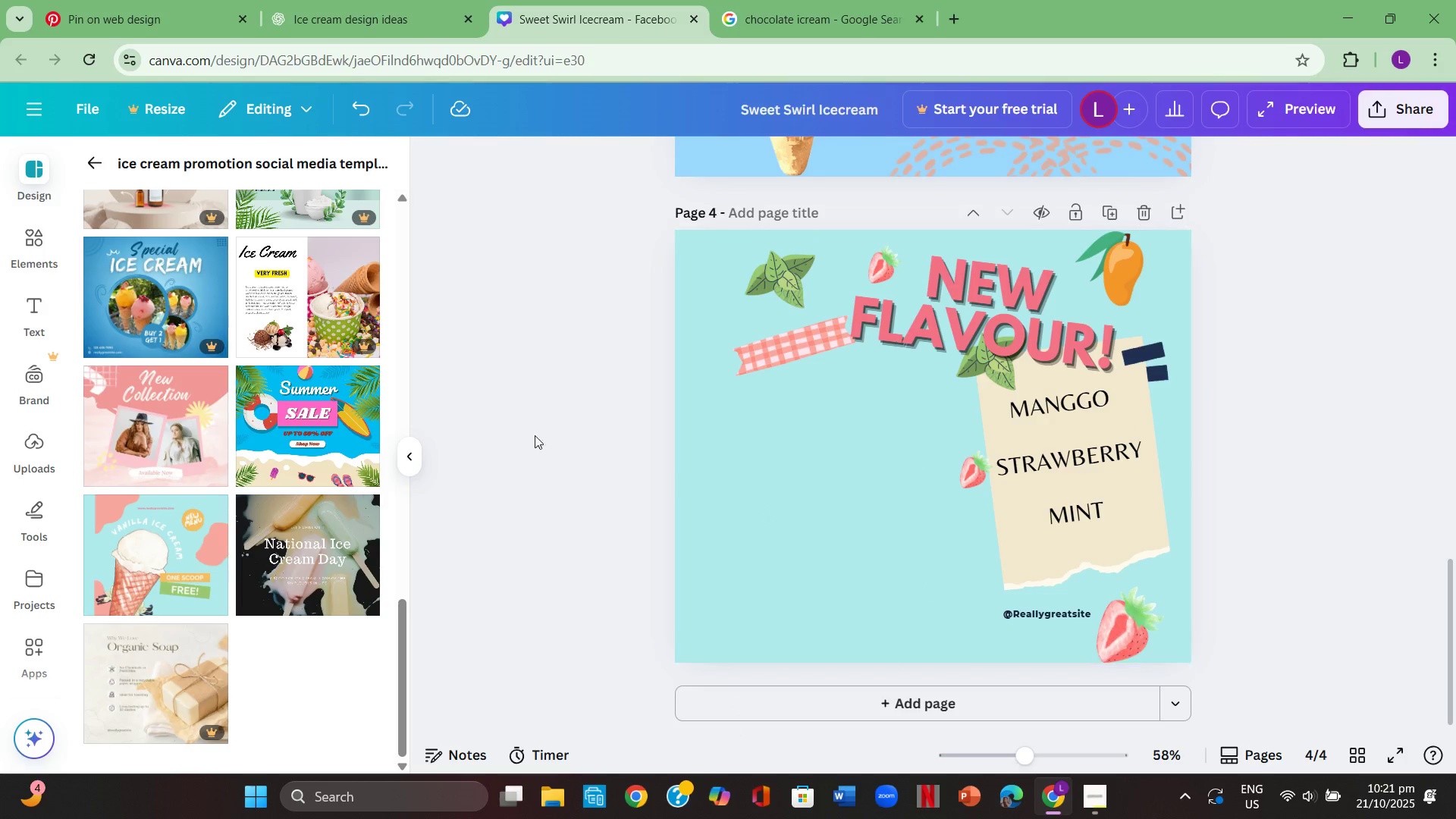 
left_click([529, 437])
 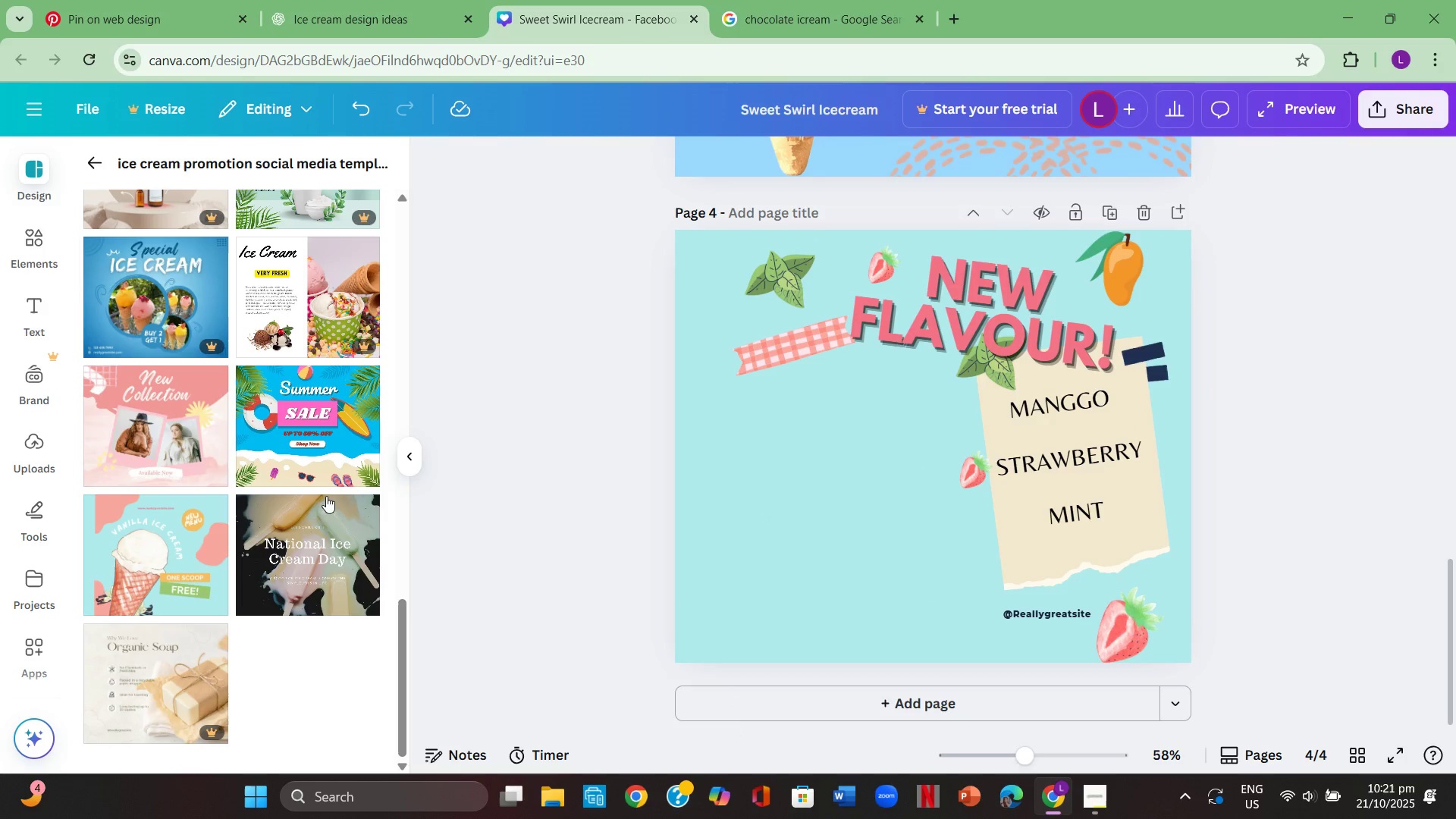 
scroll: coordinate [254, 522], scroll_direction: down, amount: 6.0
 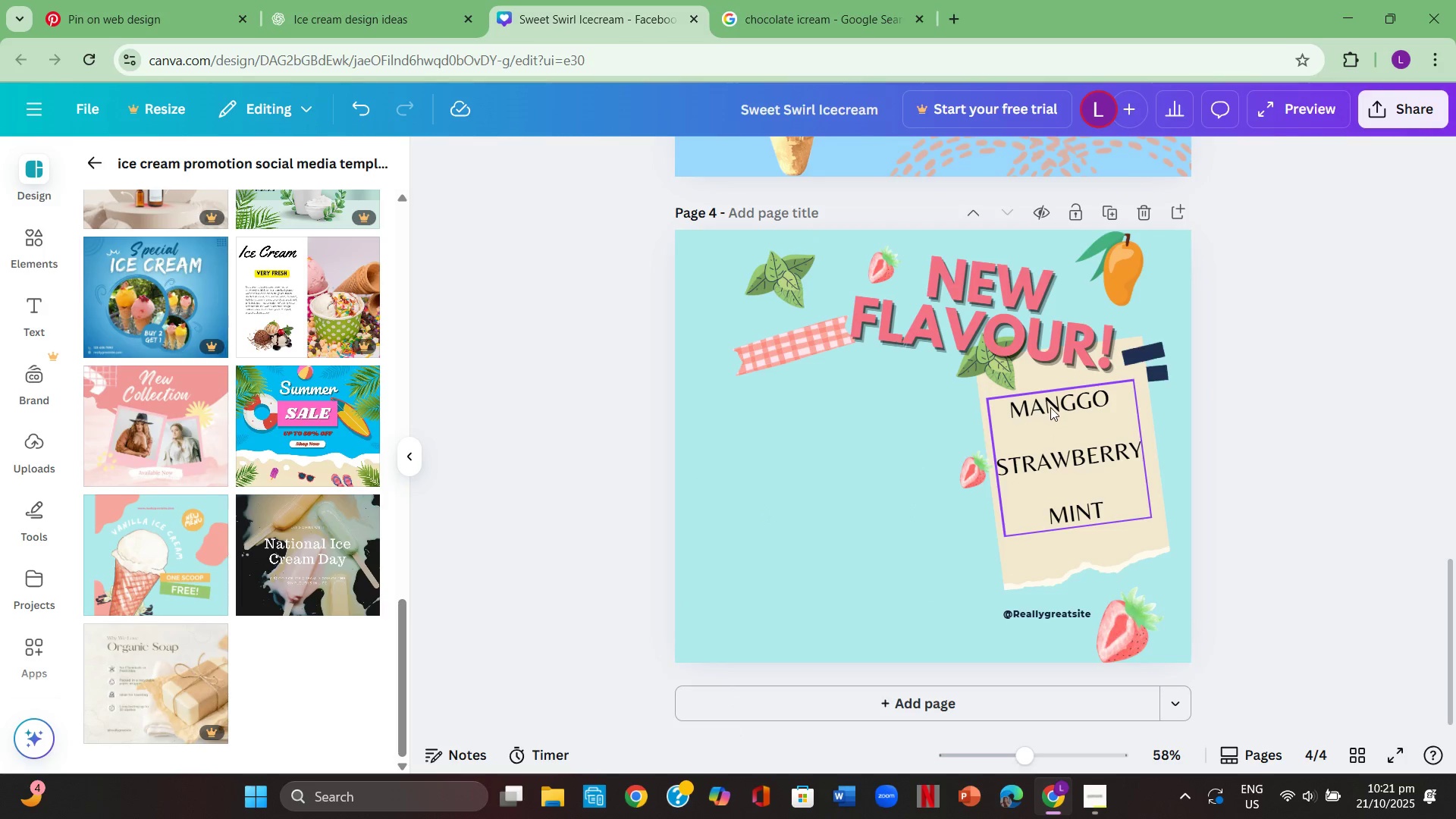 
left_click([1050, 407])
 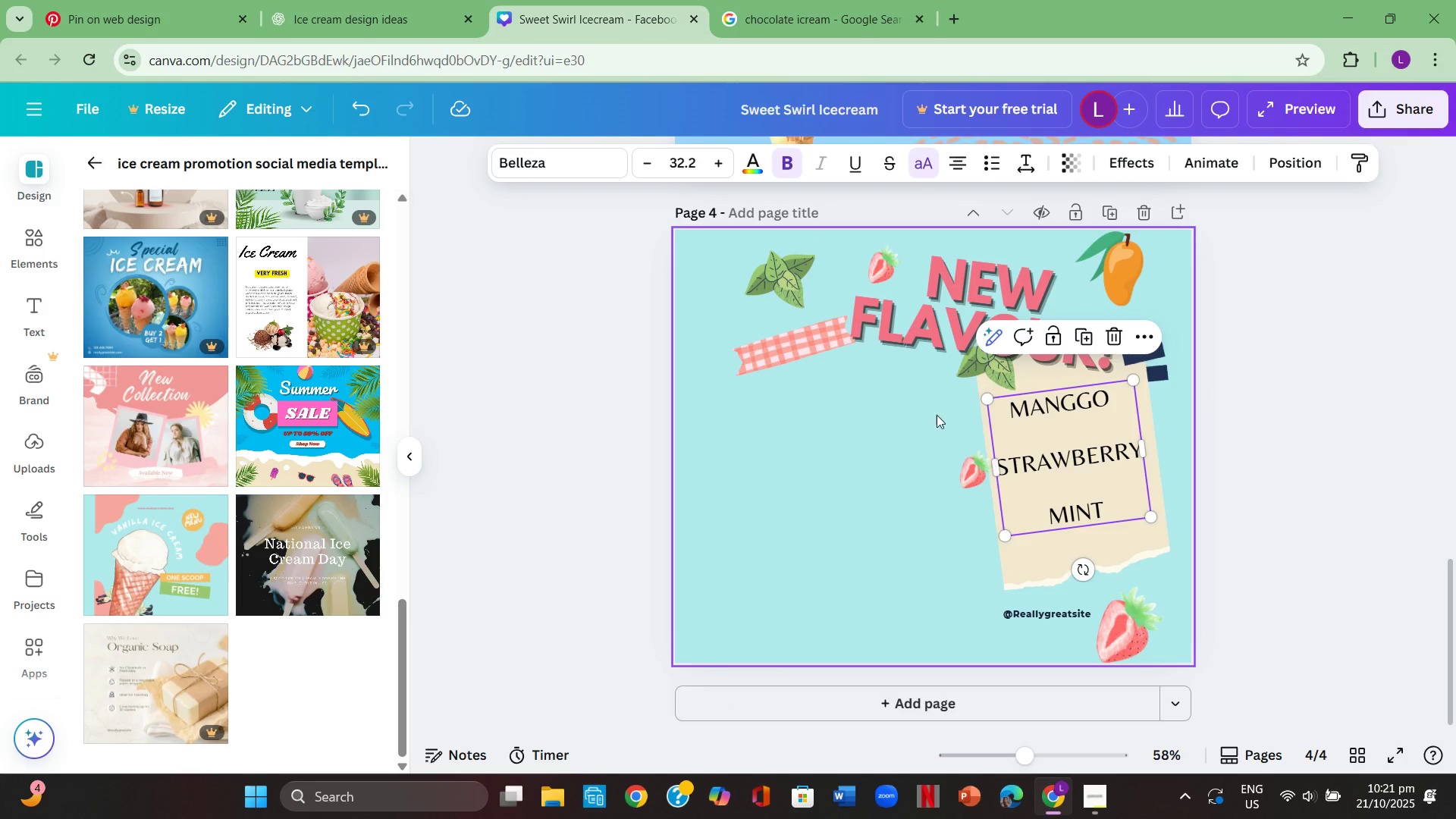 
left_click([826, 394])
 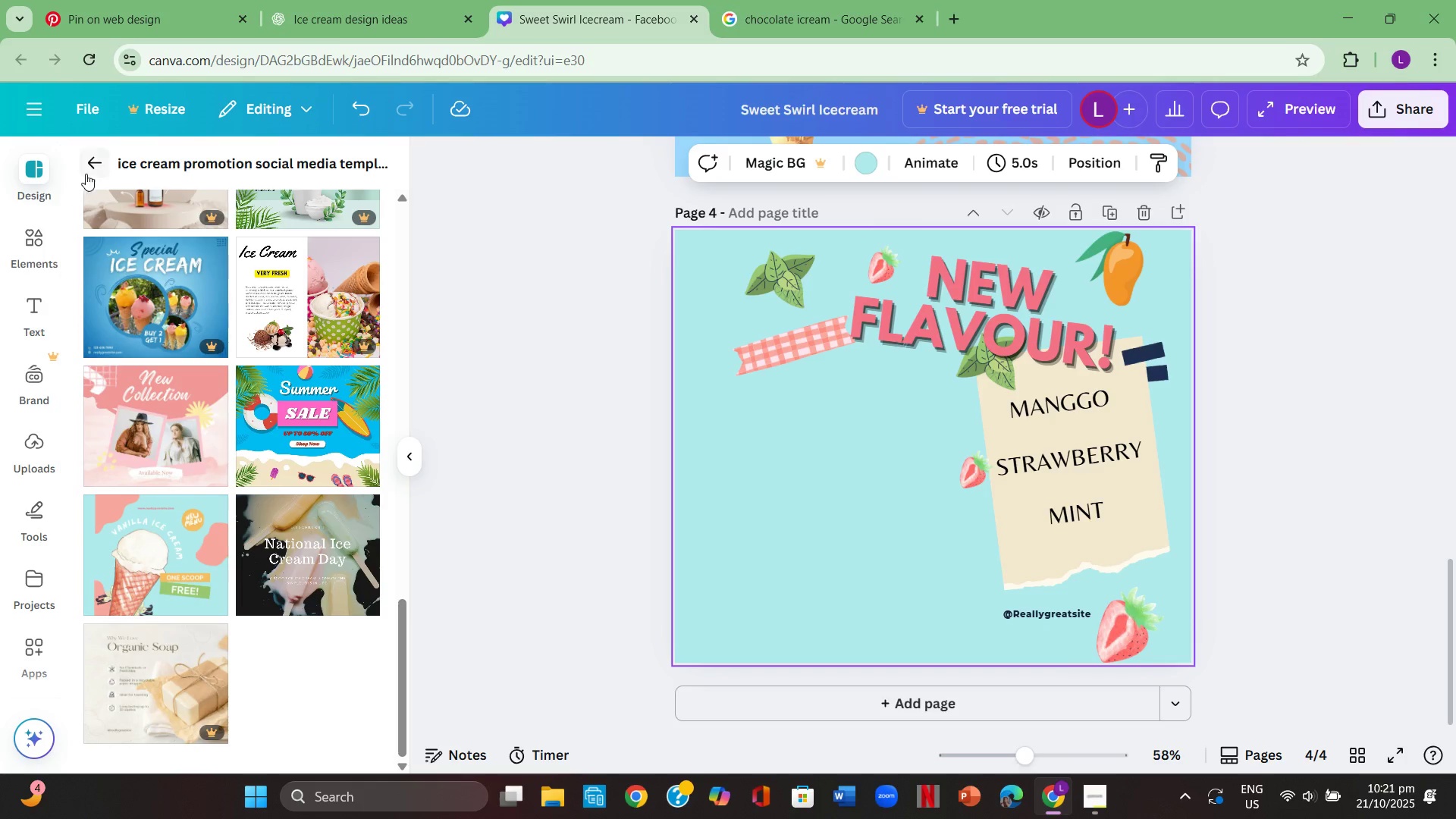 
scroll: coordinate [387, 391], scroll_direction: up, amount: 3.0
 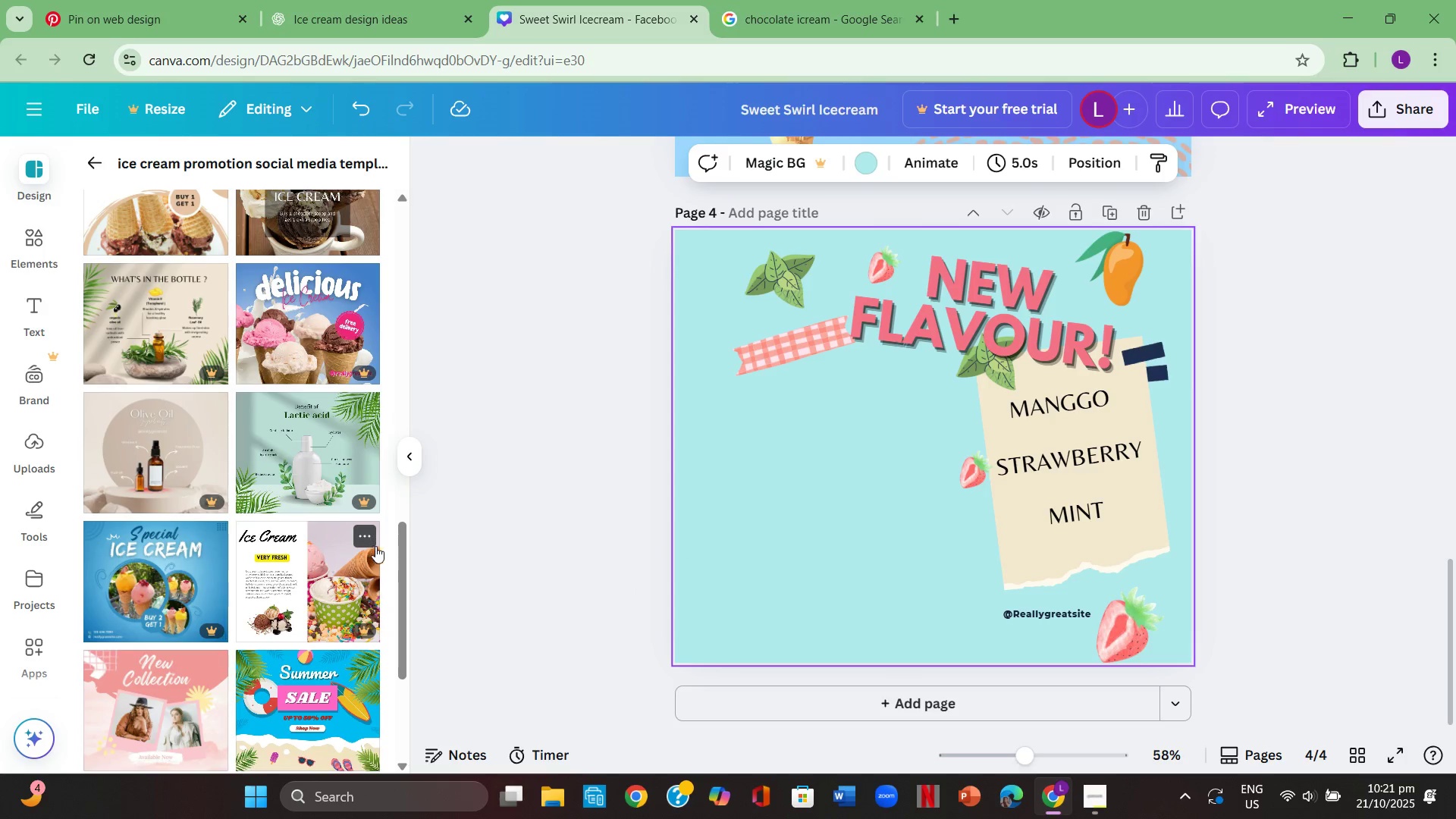 
left_click_drag(start_coordinate=[406, 570], to_coordinate=[306, 0])
 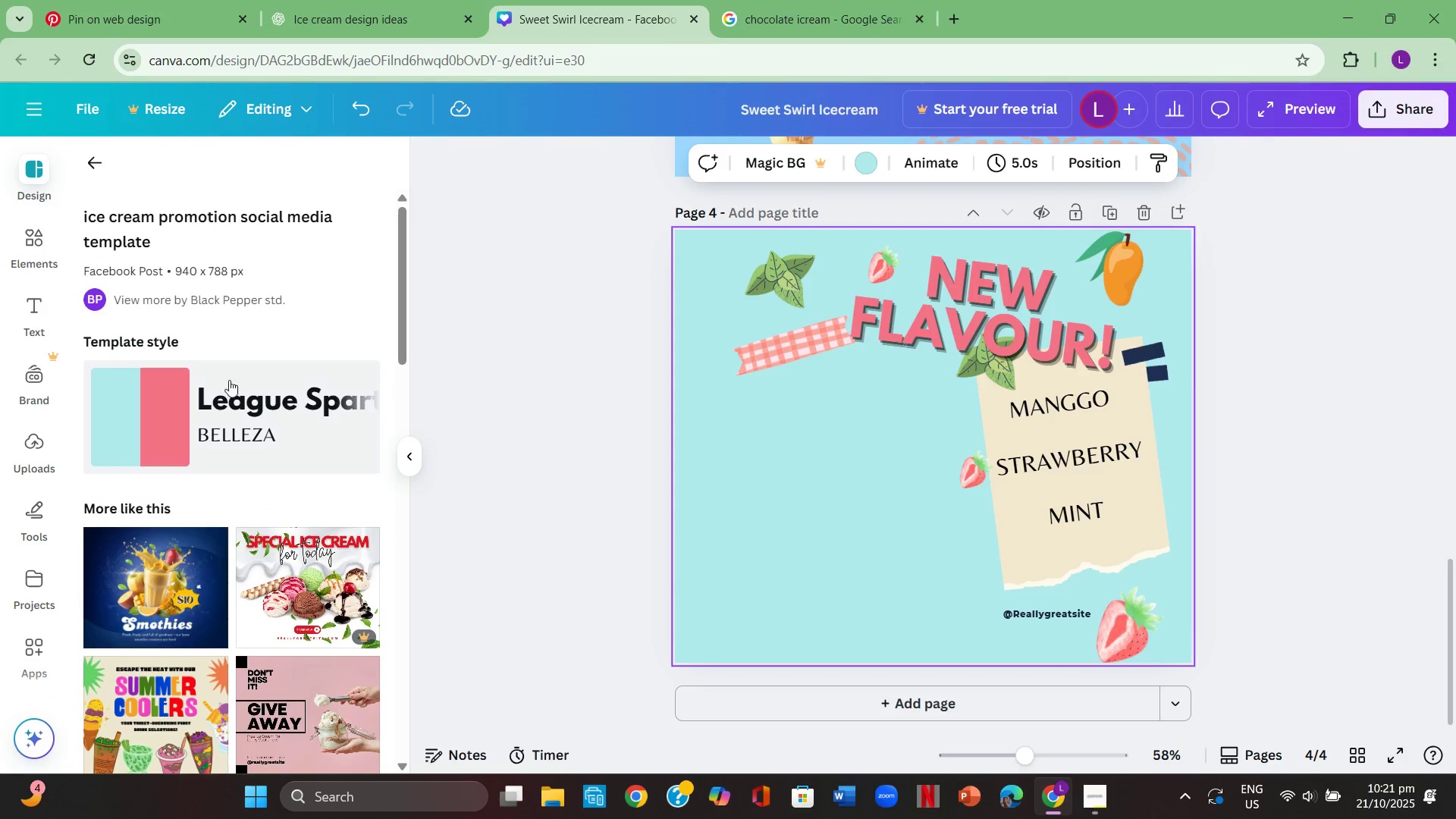 
left_click([243, 400])
 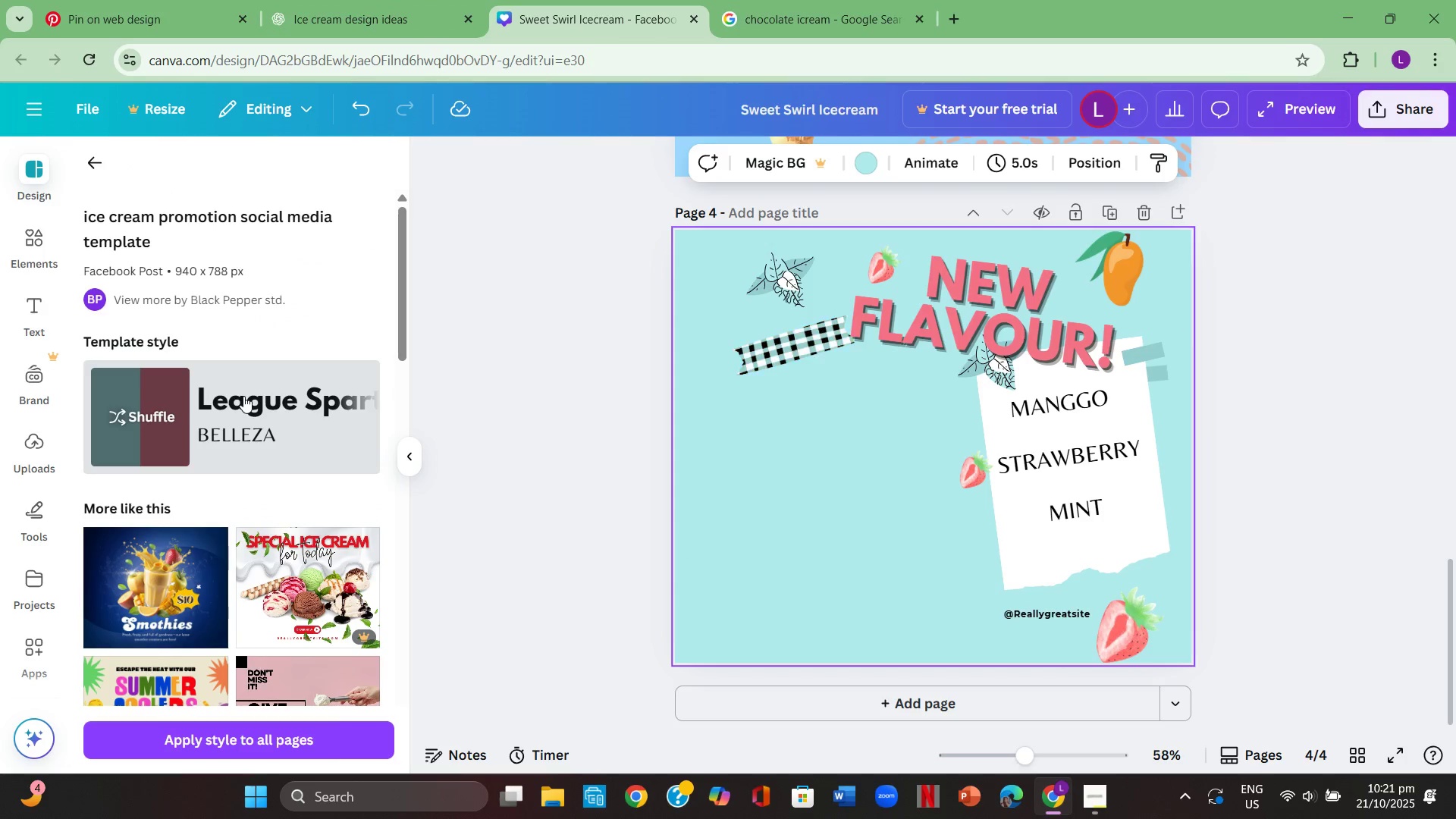 
left_click([243, 394])
 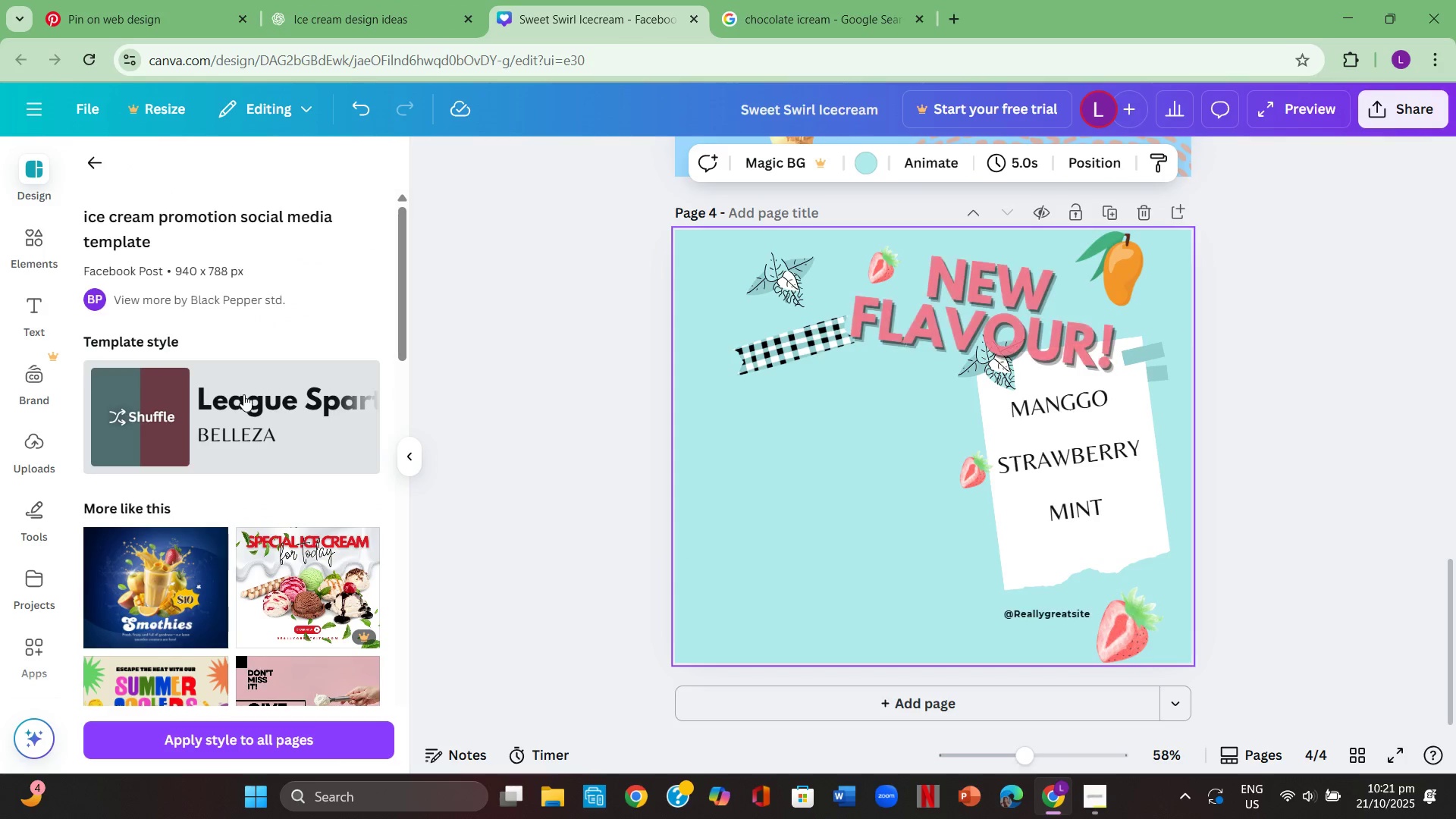 
left_click([243, 394])
 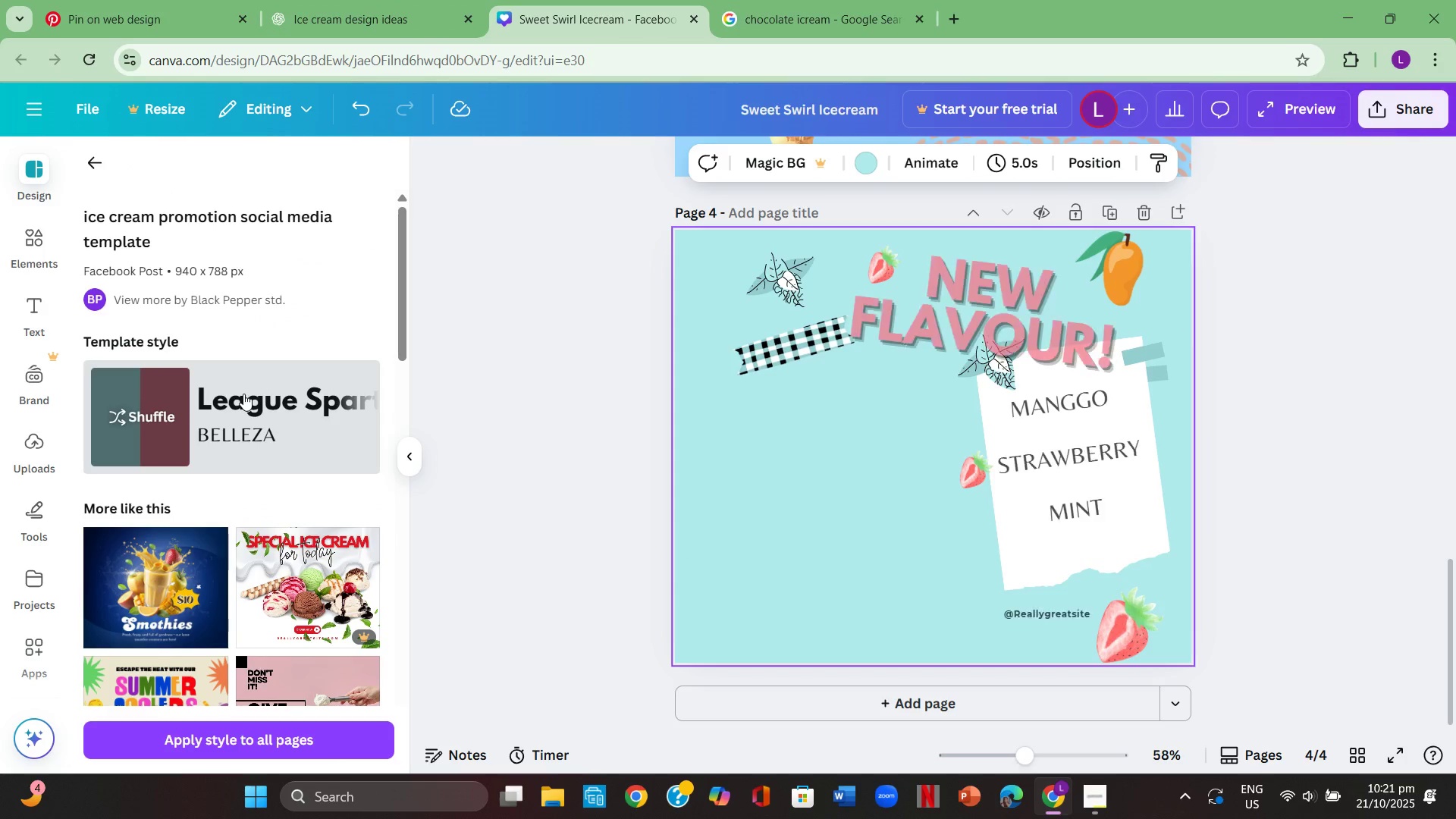 
left_click([243, 394])
 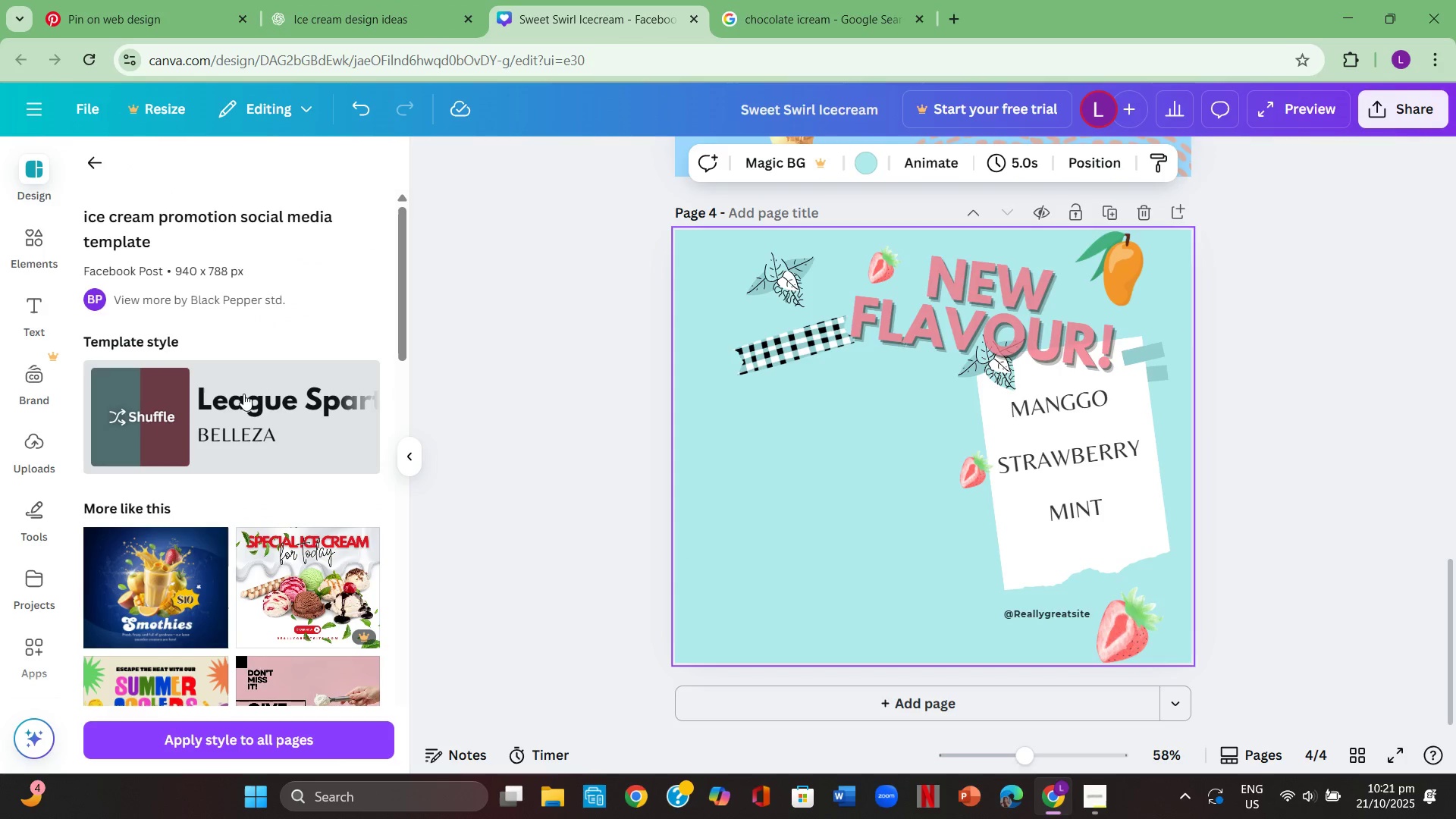 
left_click([243, 394])
 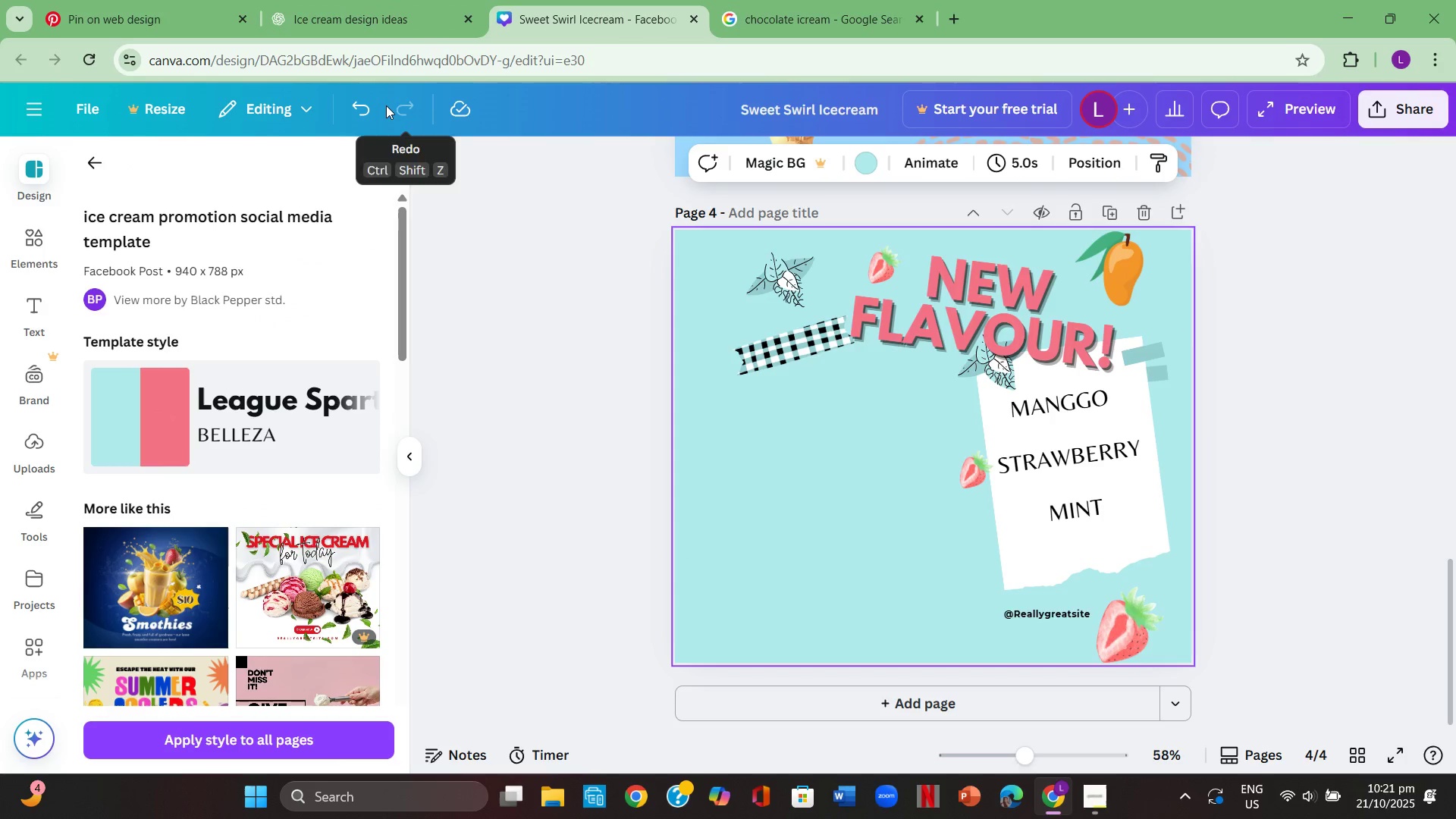 
left_click([369, 104])
 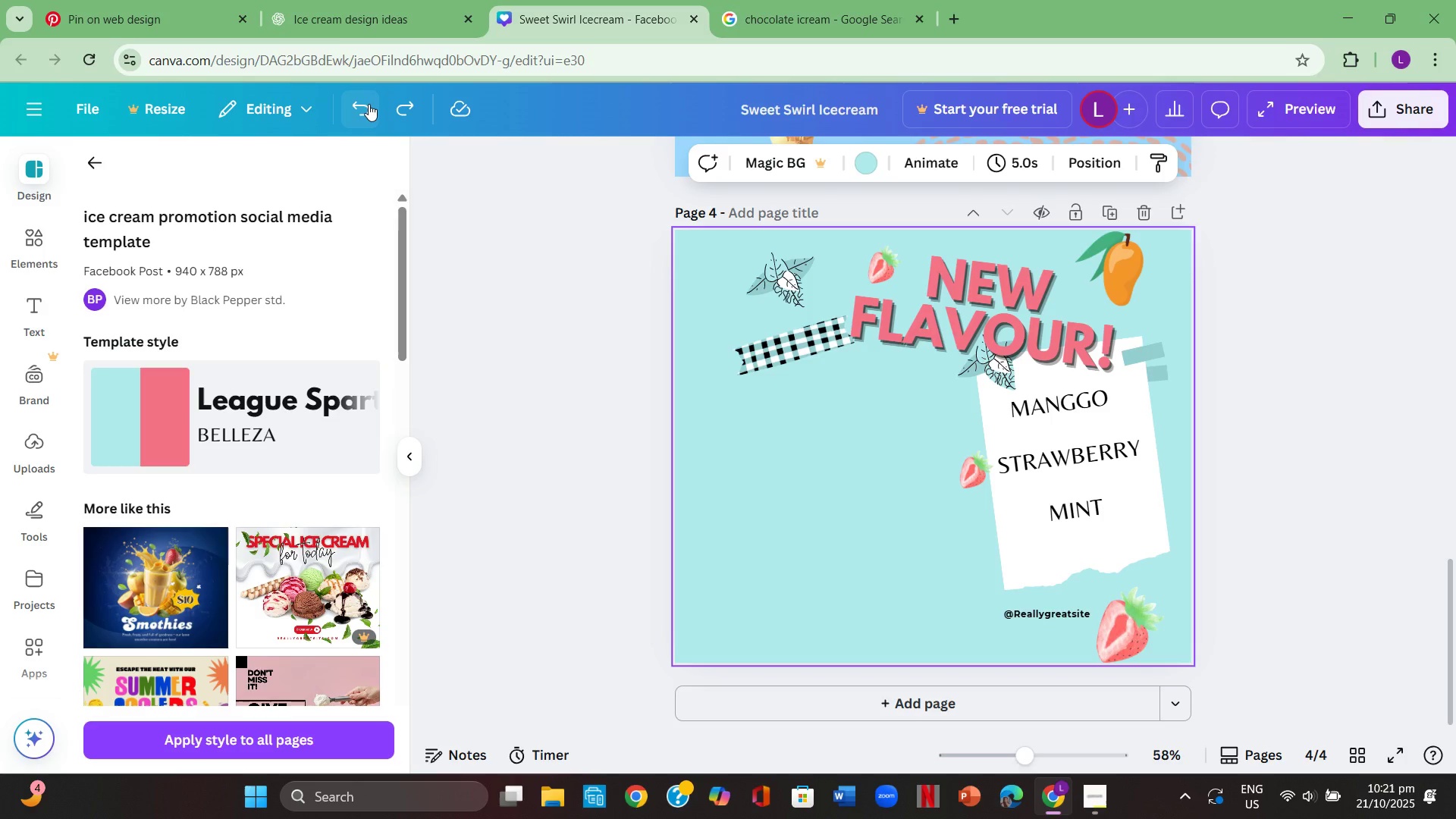 
left_click([369, 104])
 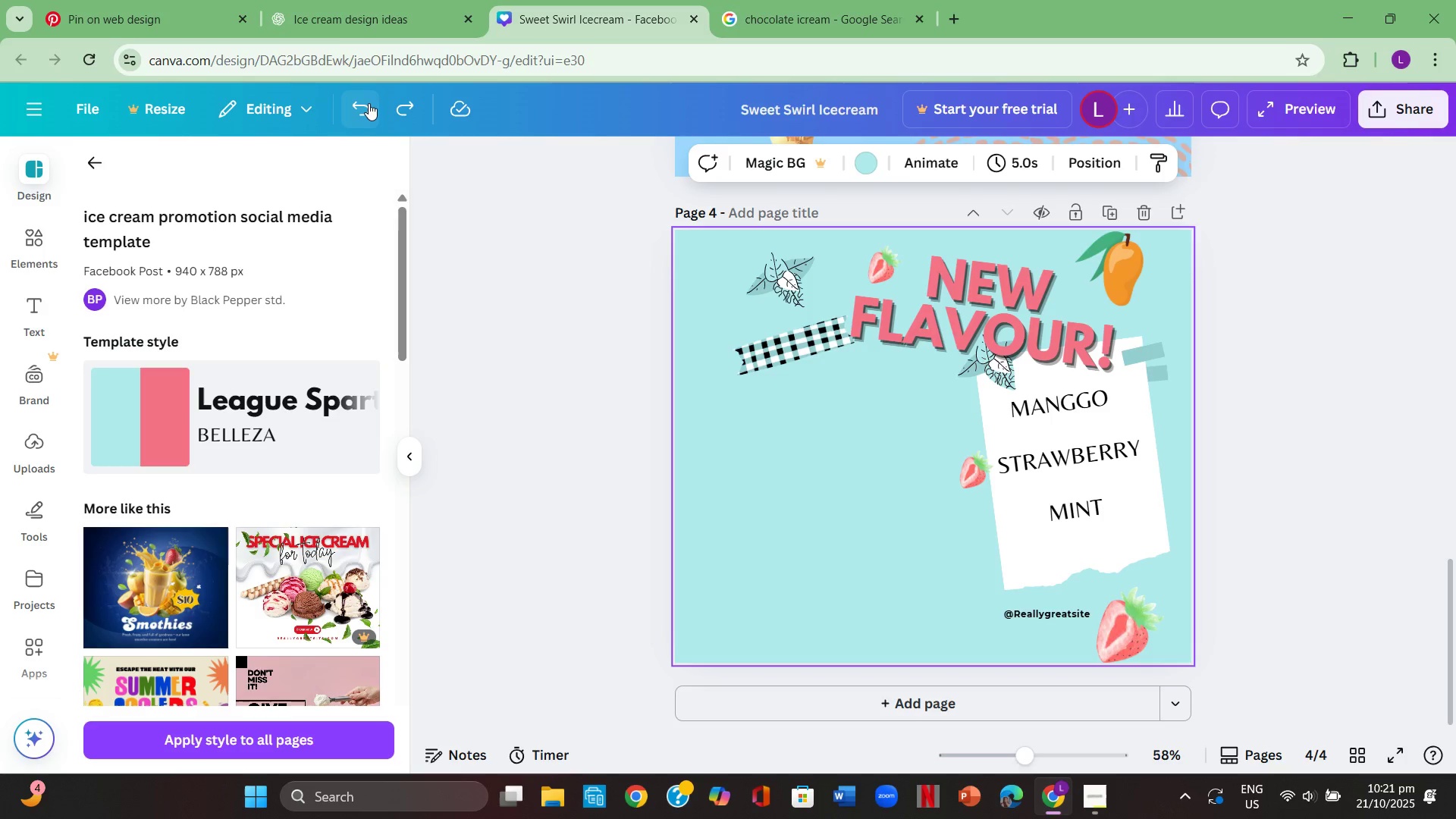 
left_click([369, 103])
 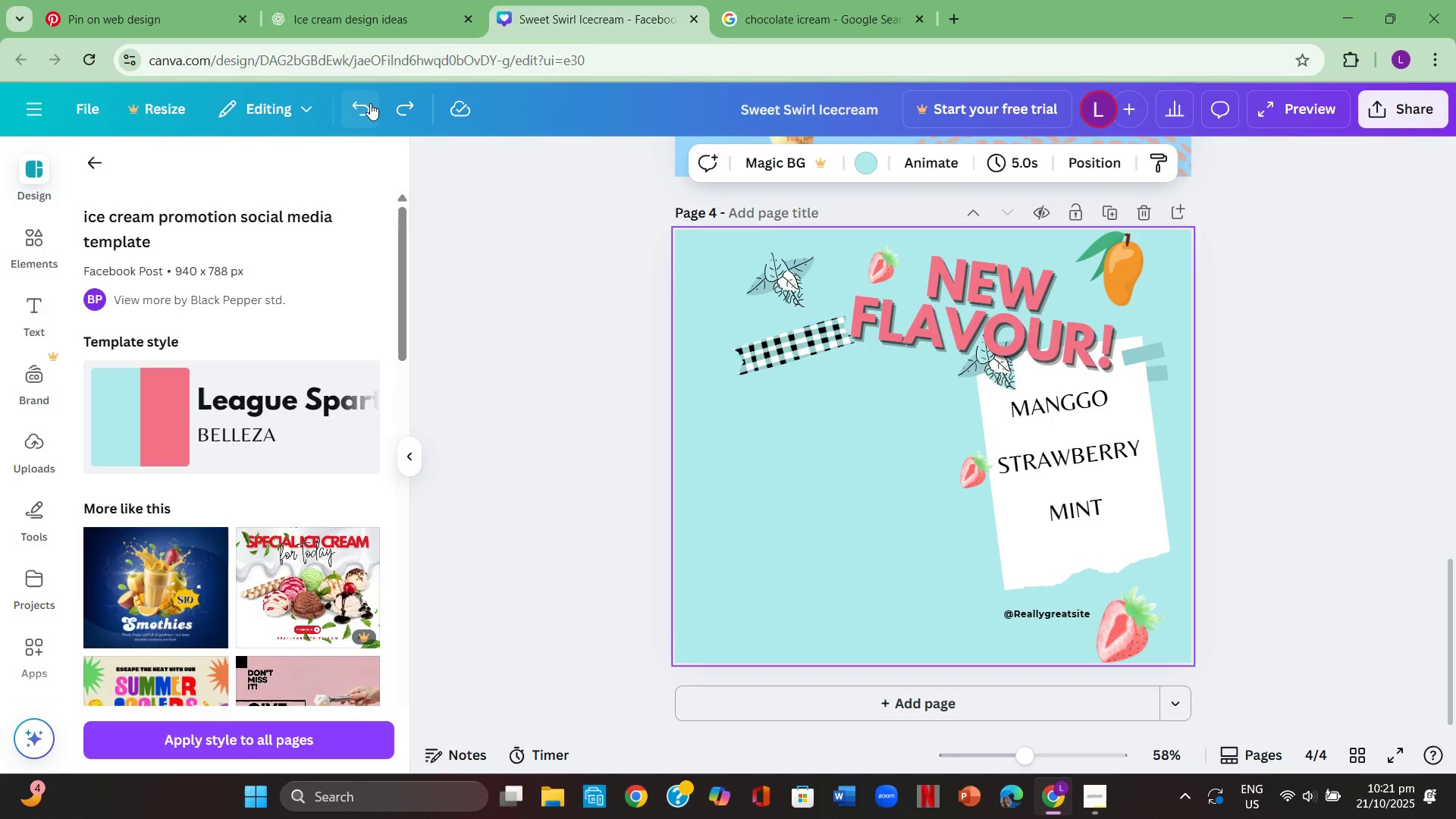 
left_click([370, 103])
 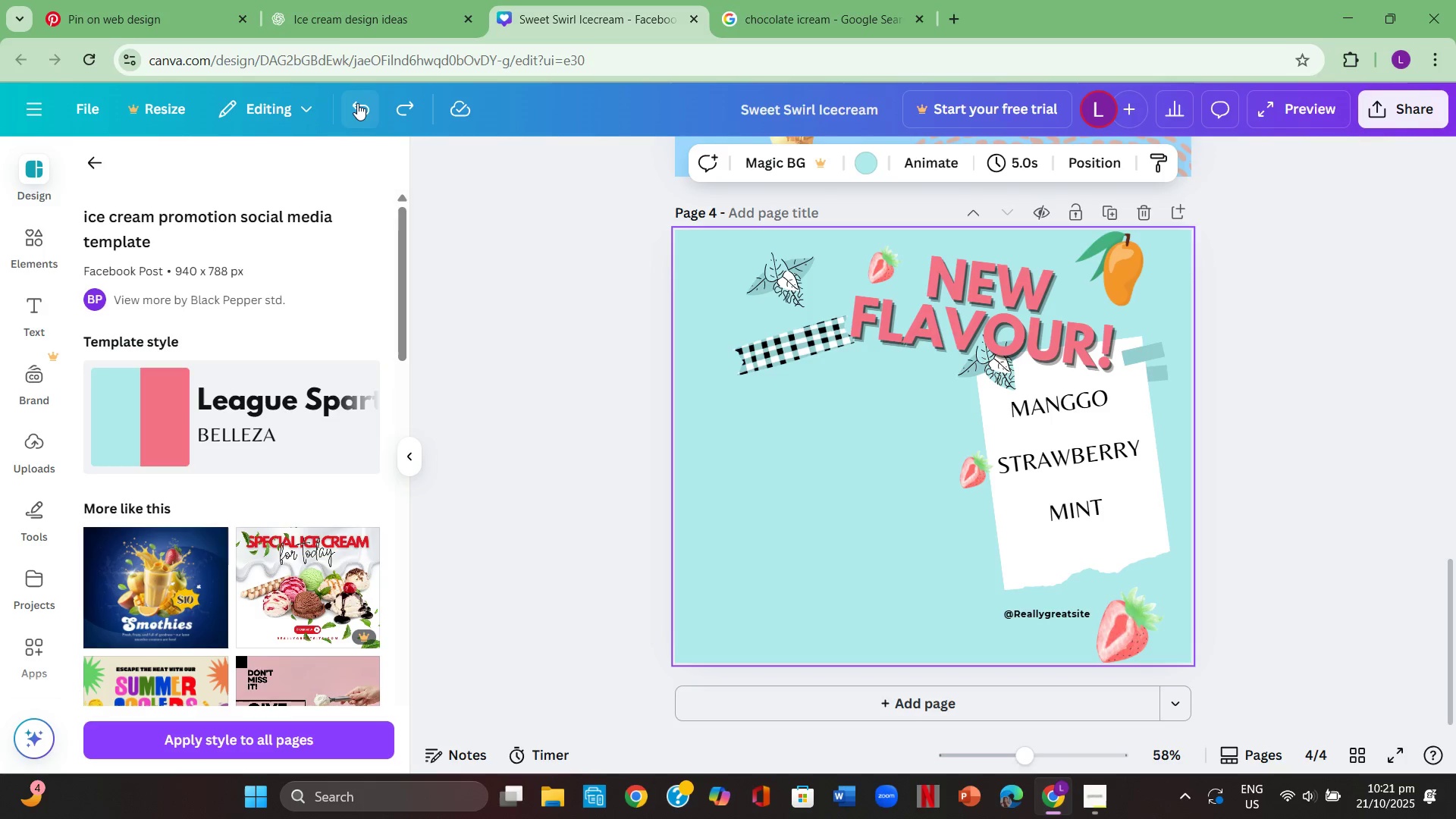 
left_click([357, 103])
 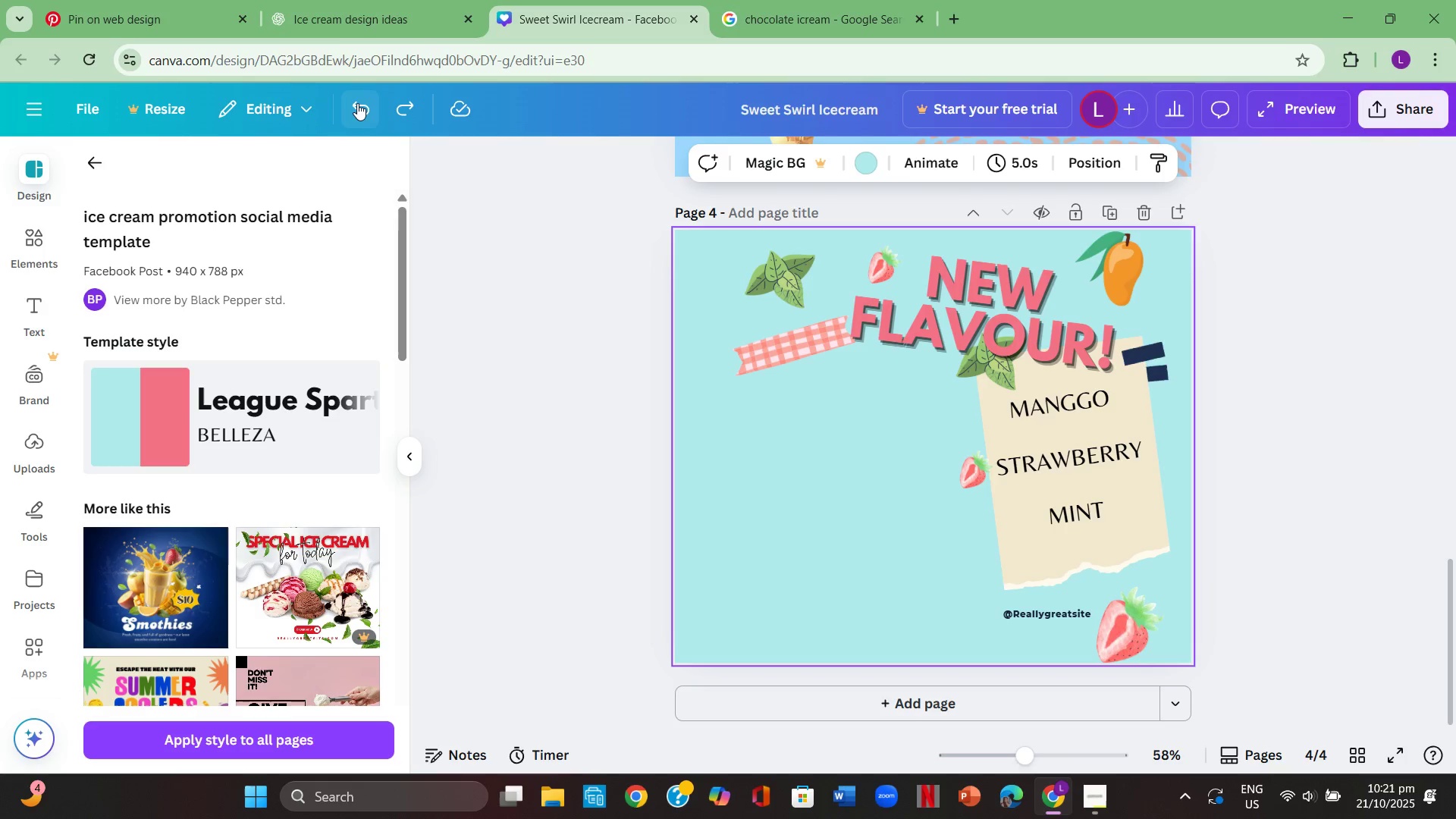 
left_click([357, 103])
 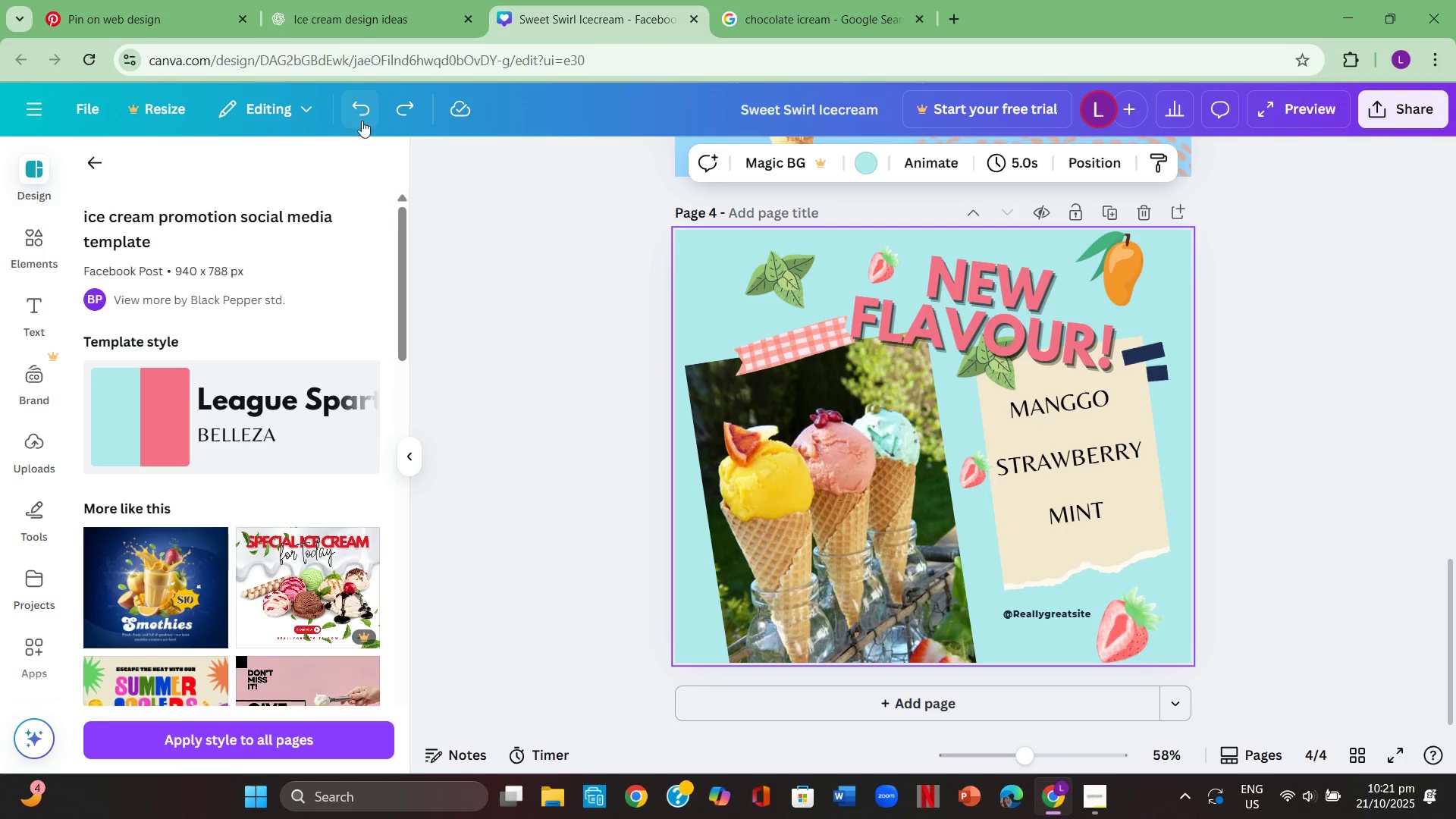 
left_click([759, 403])
 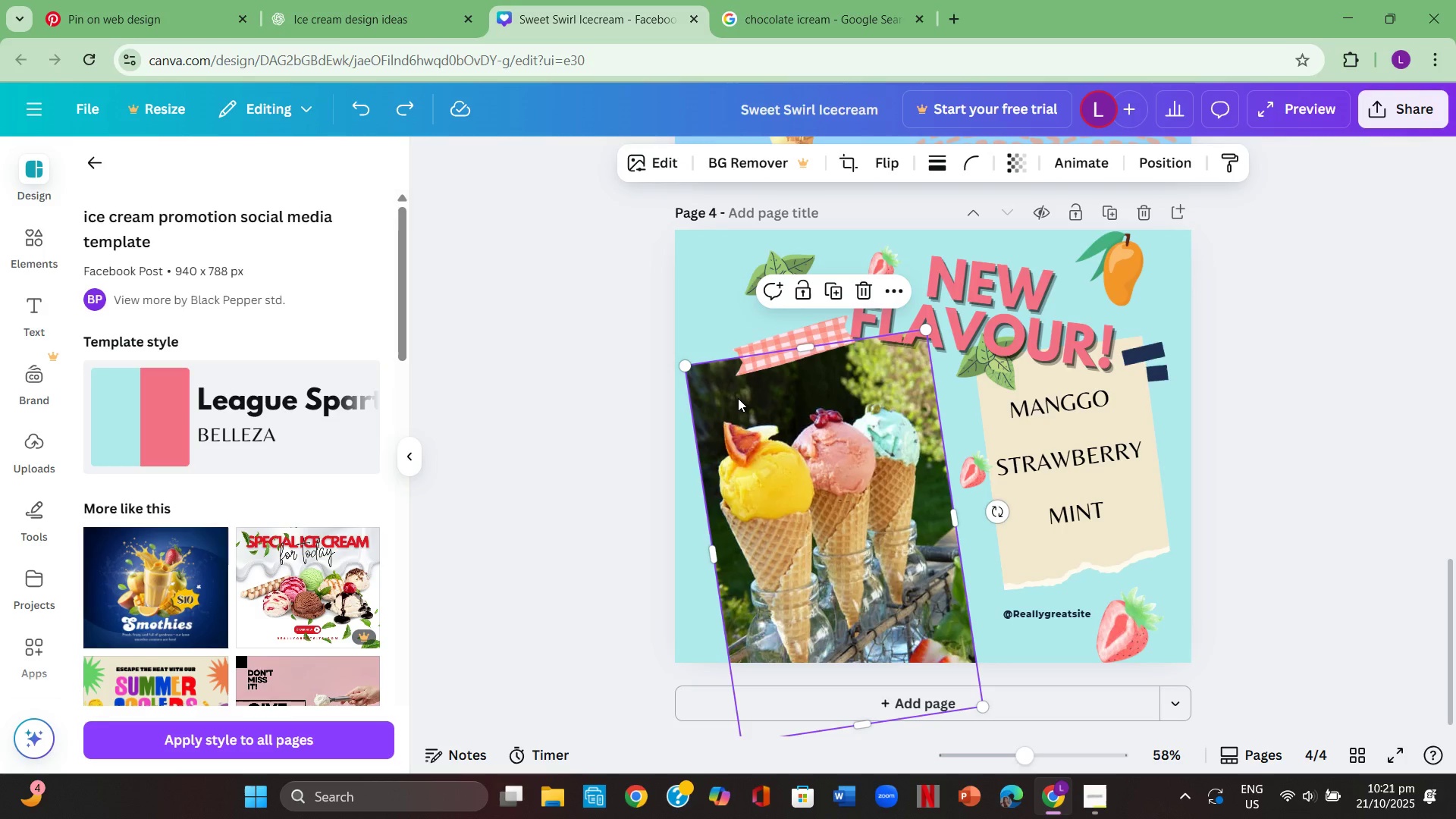 
key(Backspace)
 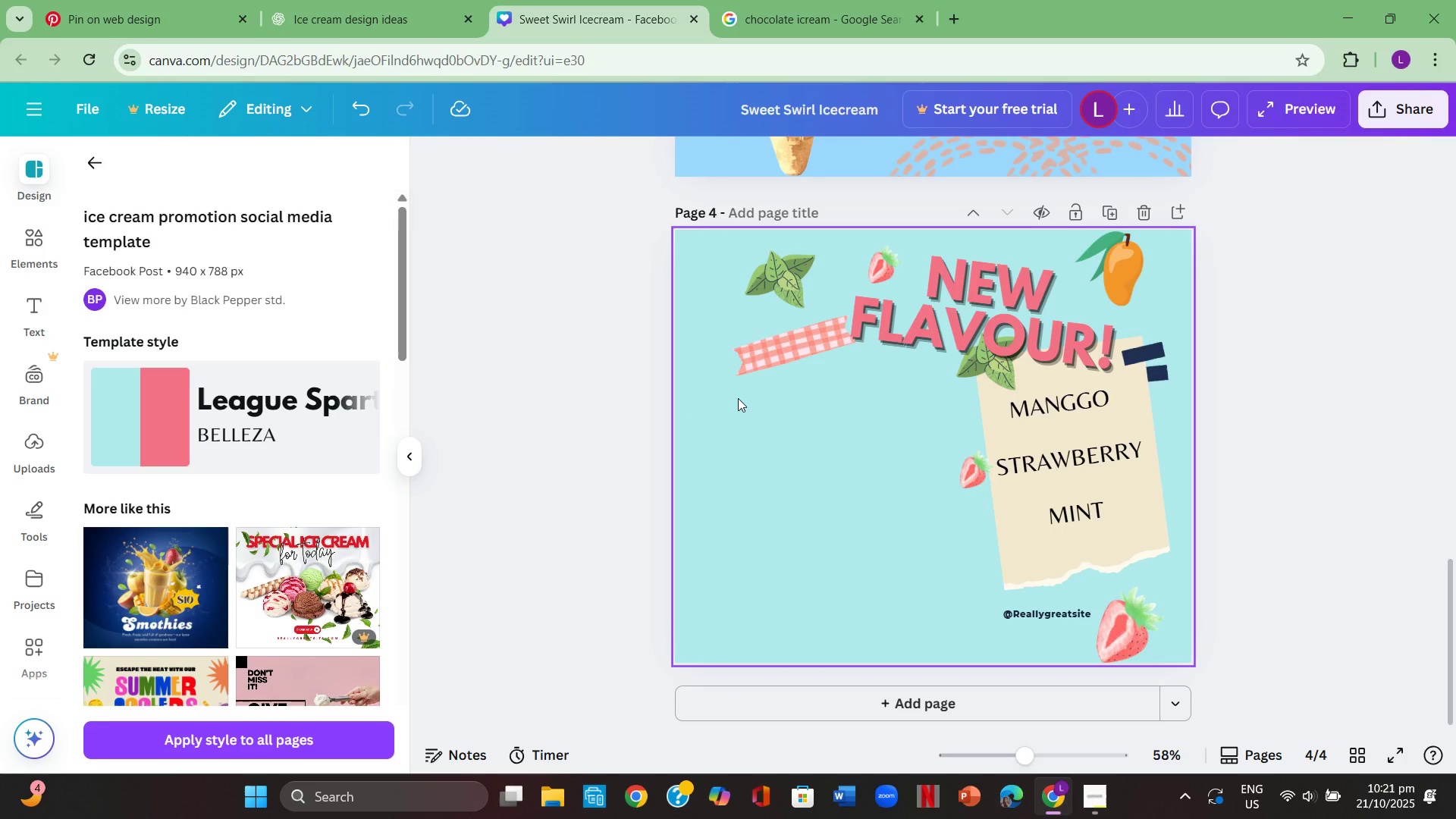 
wait(8.03)
 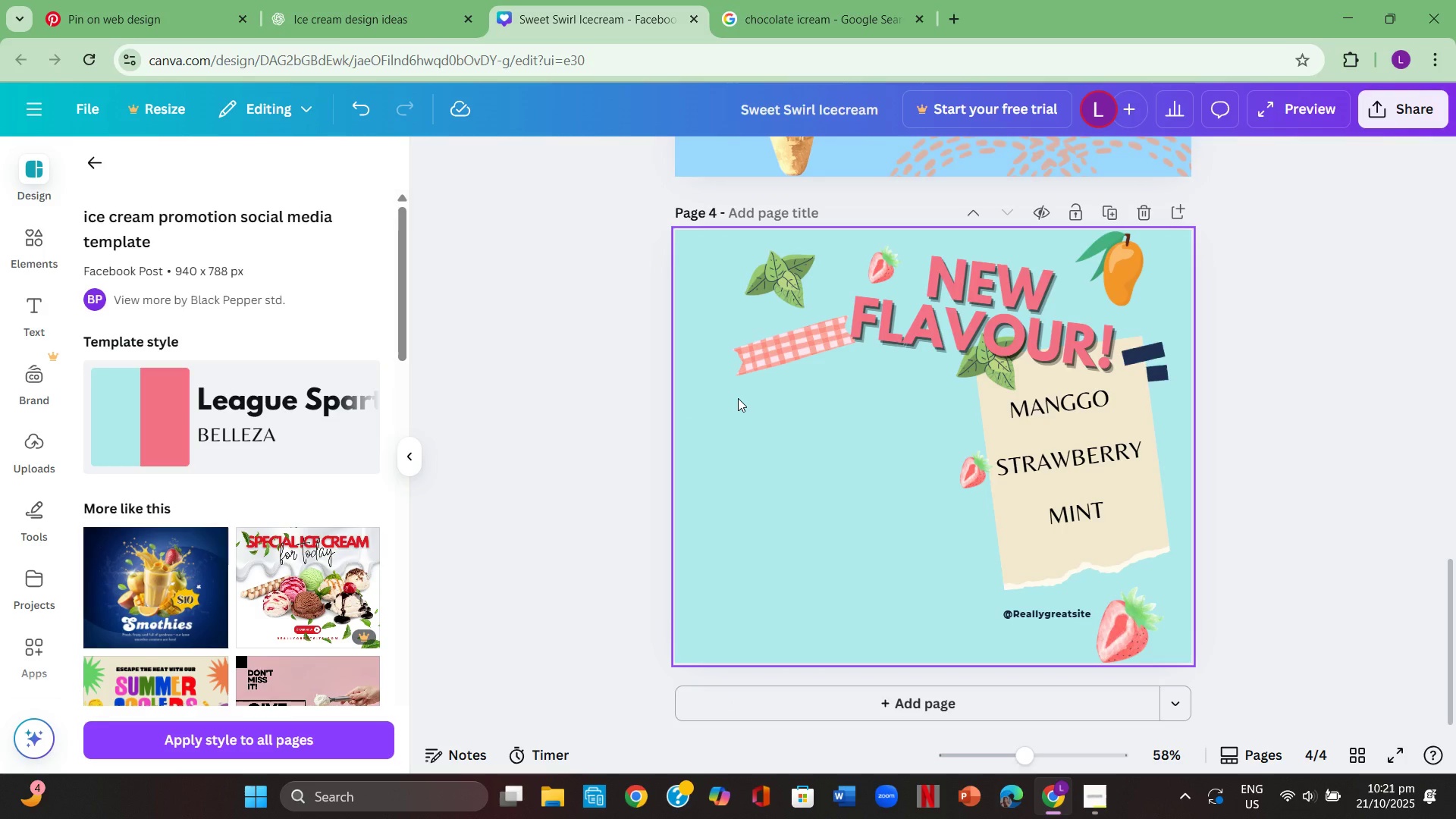 
scroll: coordinate [682, 338], scroll_direction: up, amount: 6.0
 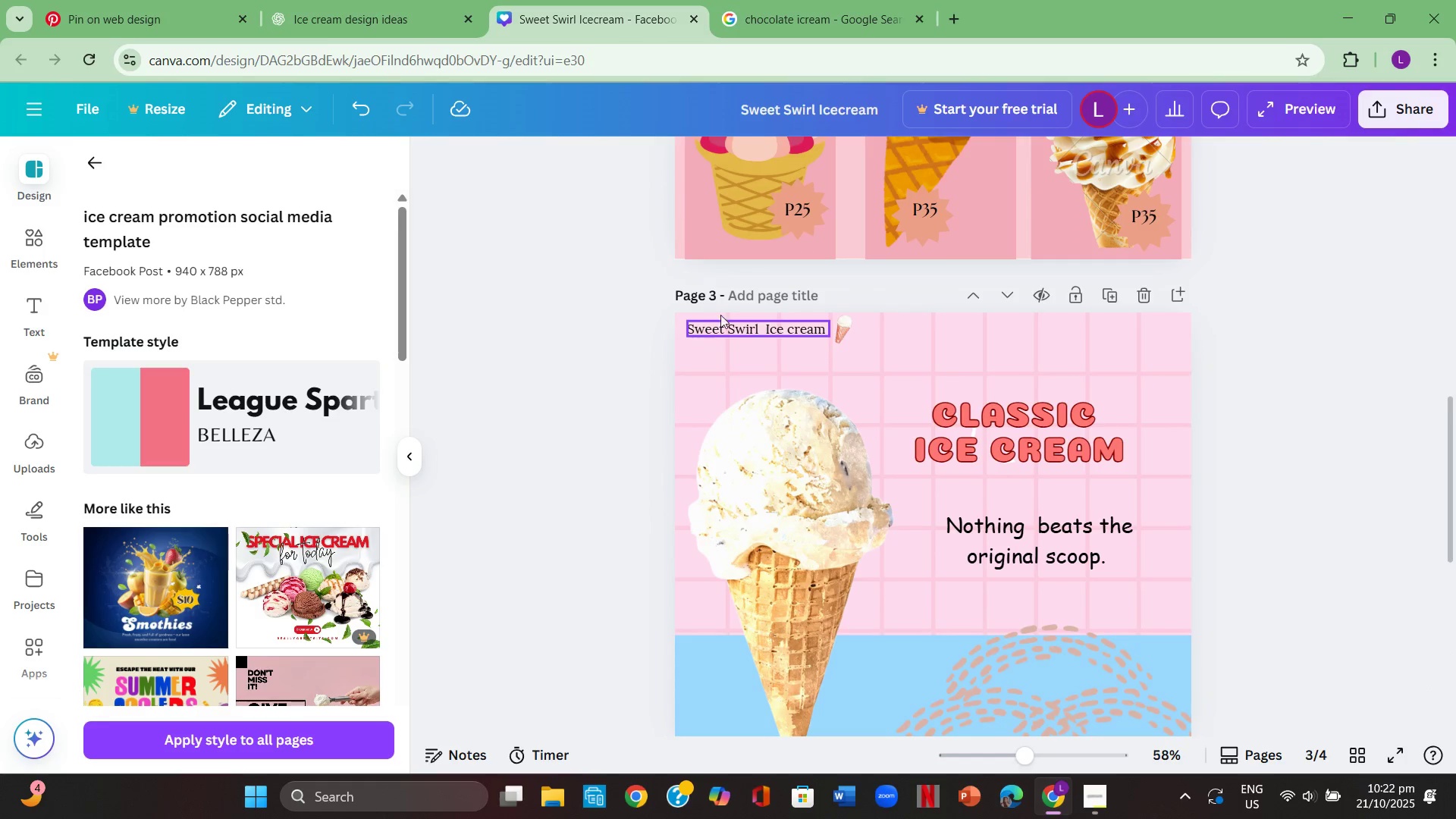 
scroll: coordinate [732, 297], scroll_direction: down, amount: 5.0
 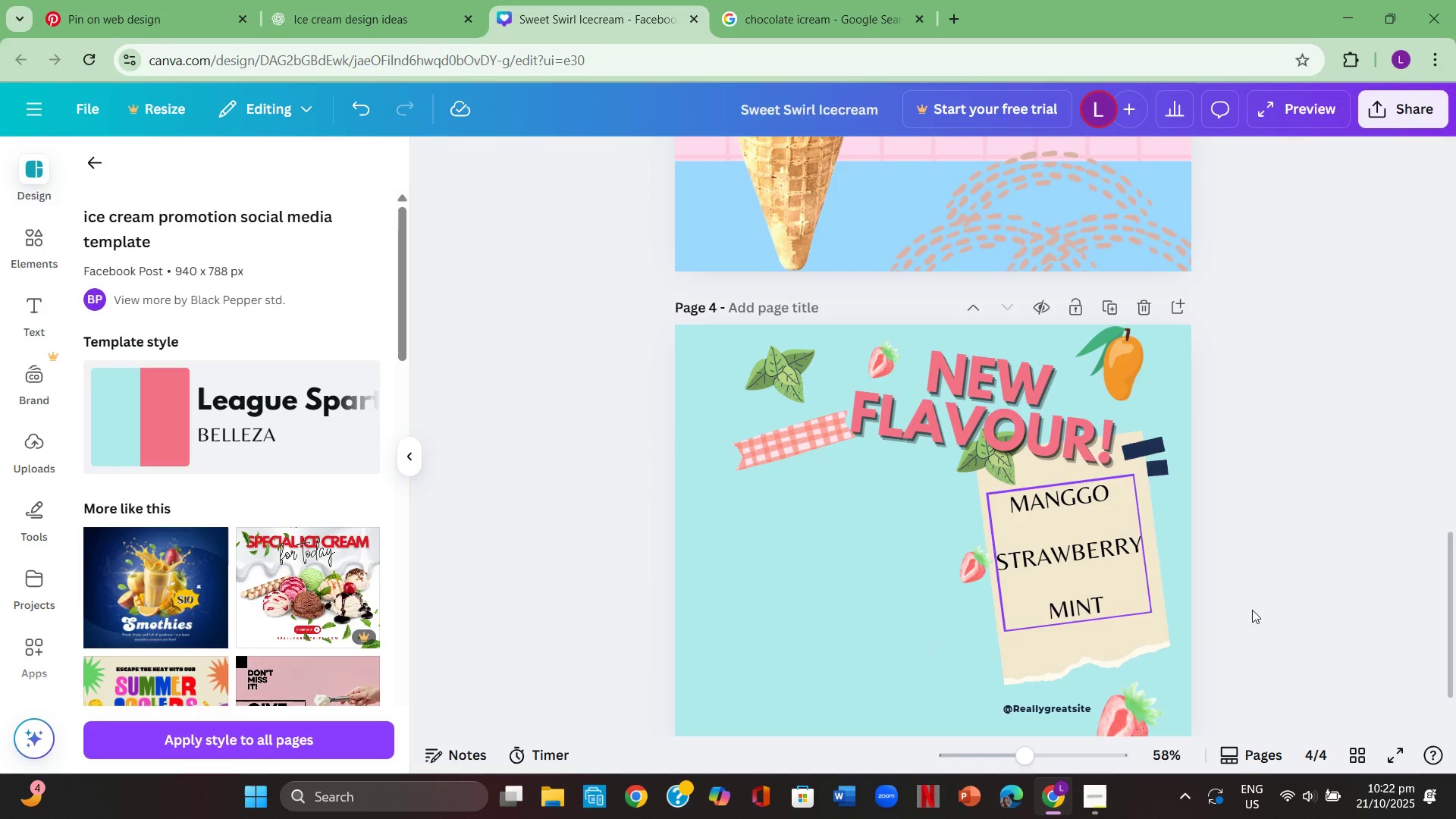 
left_click([1080, 486])
 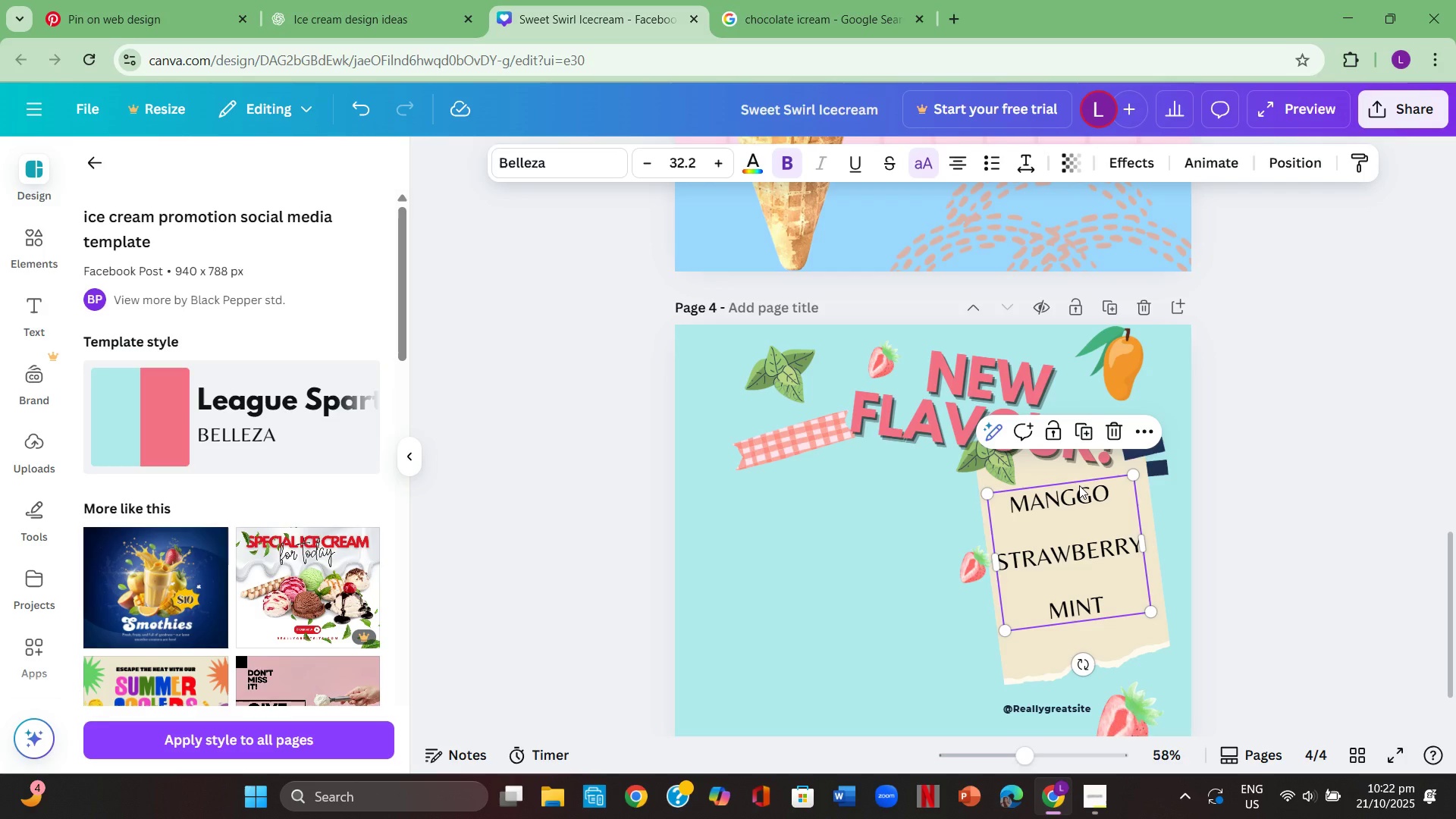 
key(Backspace)
 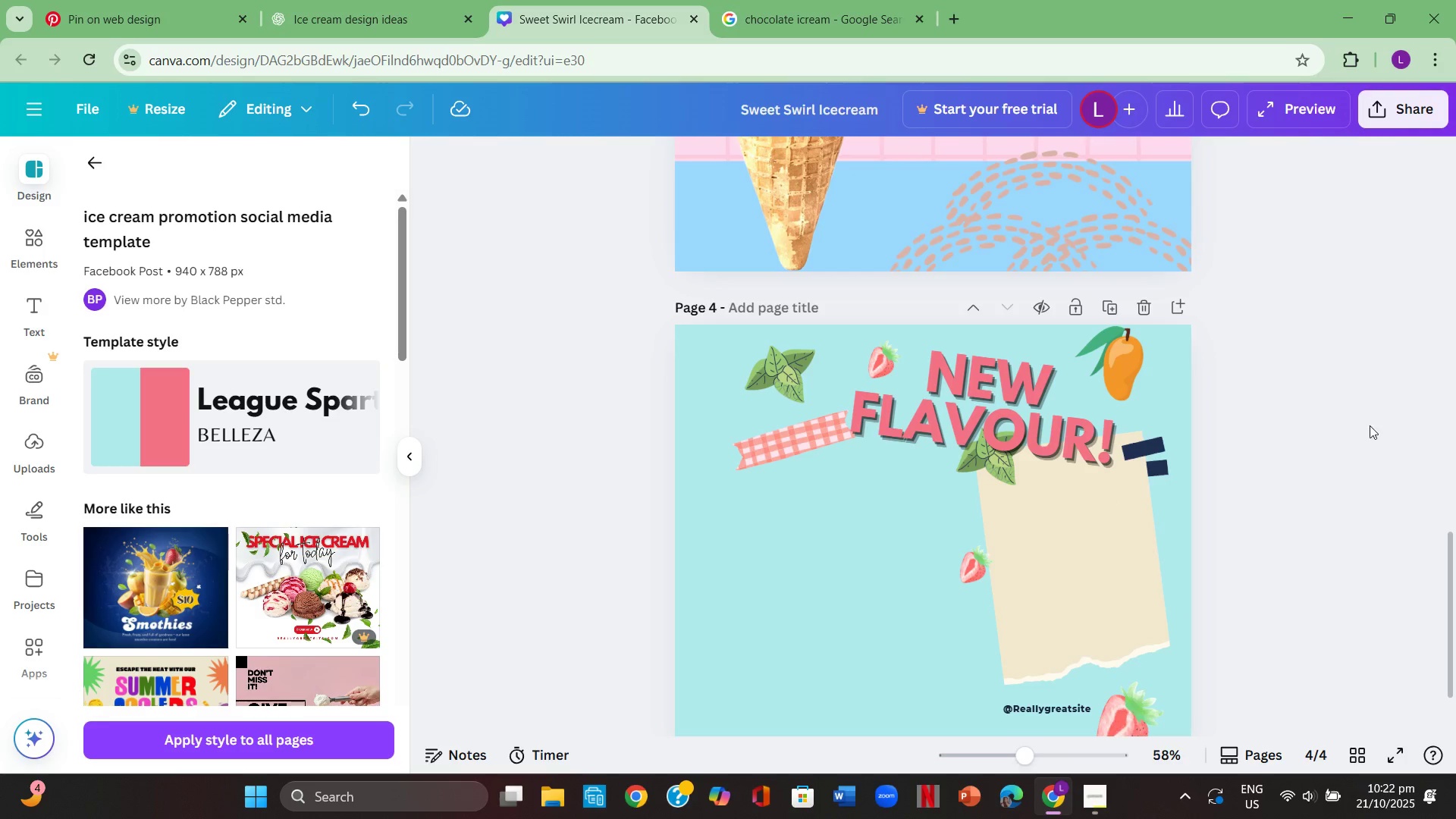 
left_click_drag(start_coordinate=[1376, 424], to_coordinate=[1372, 423])
 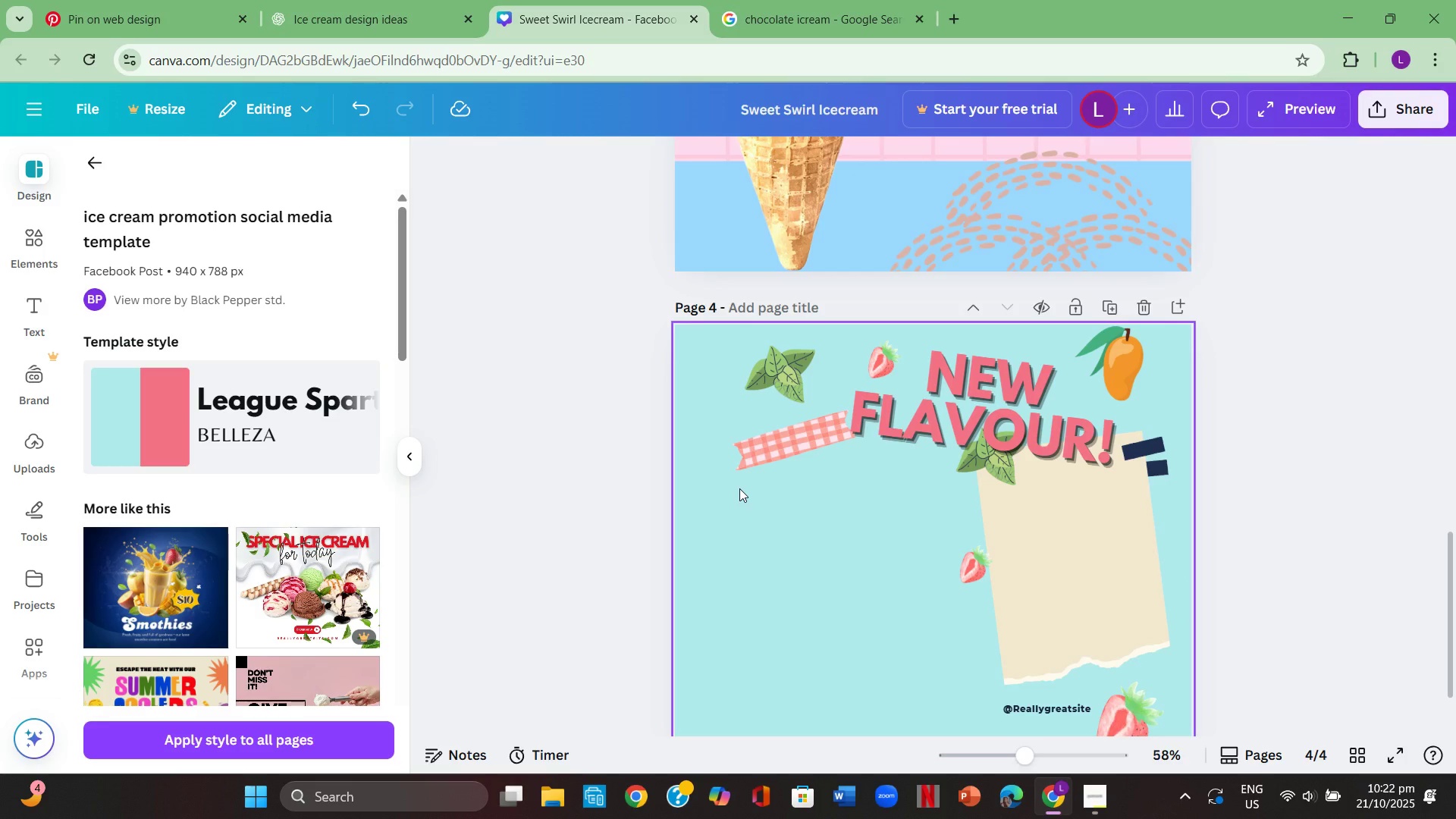 
scroll: coordinate [739, 488], scroll_direction: down, amount: 1.0
 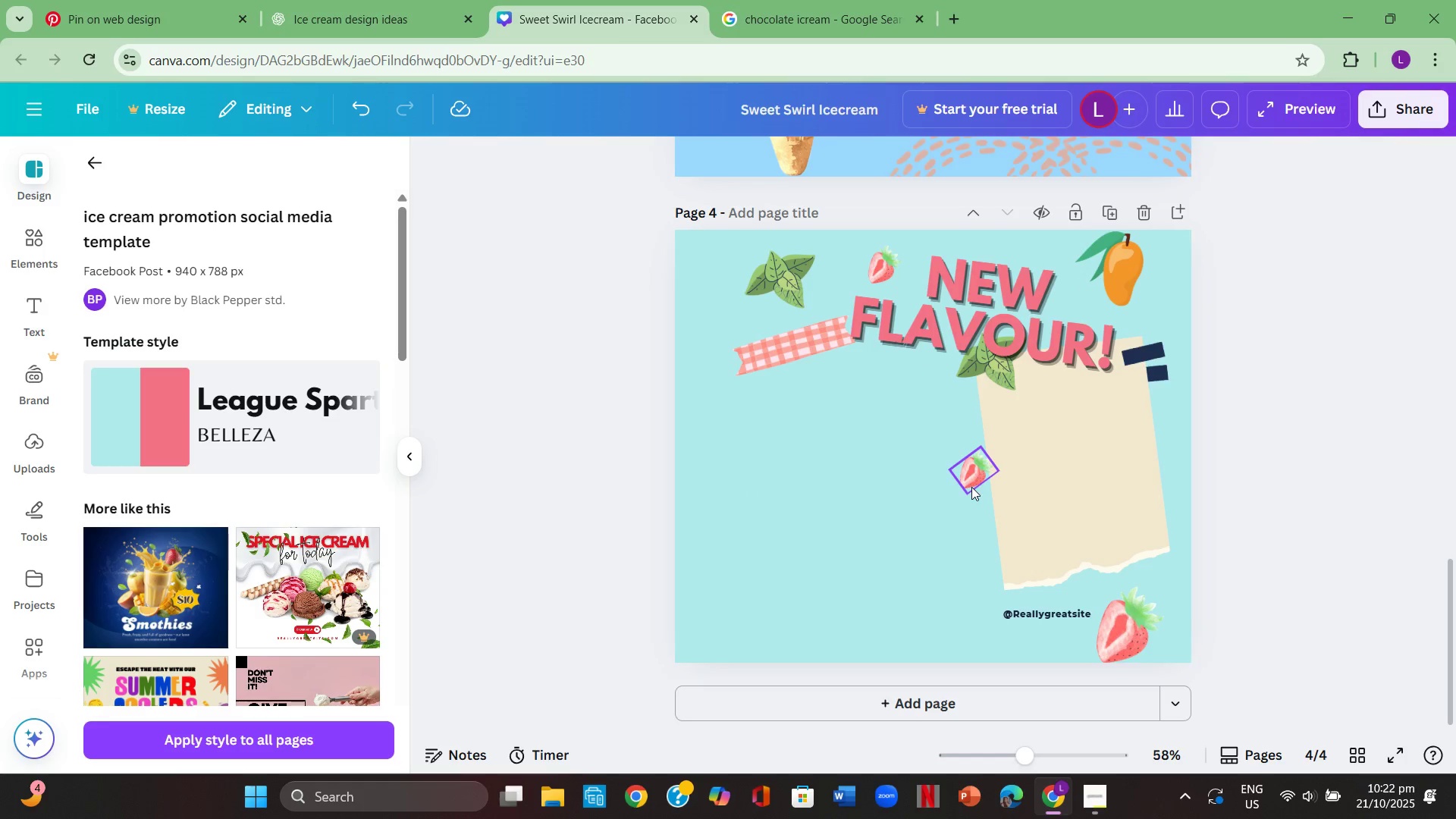 
left_click([975, 487])
 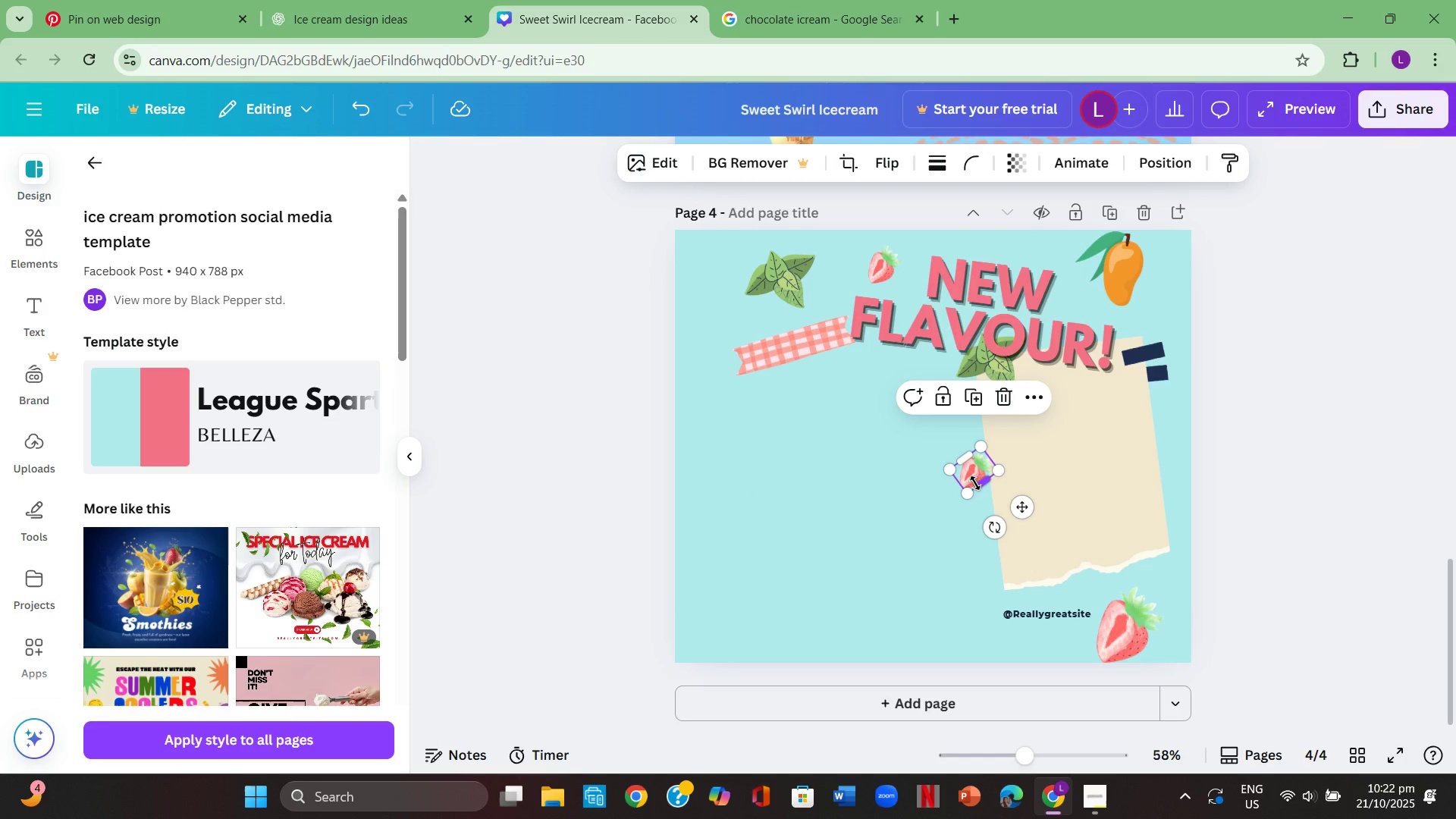 
key(Backspace)
 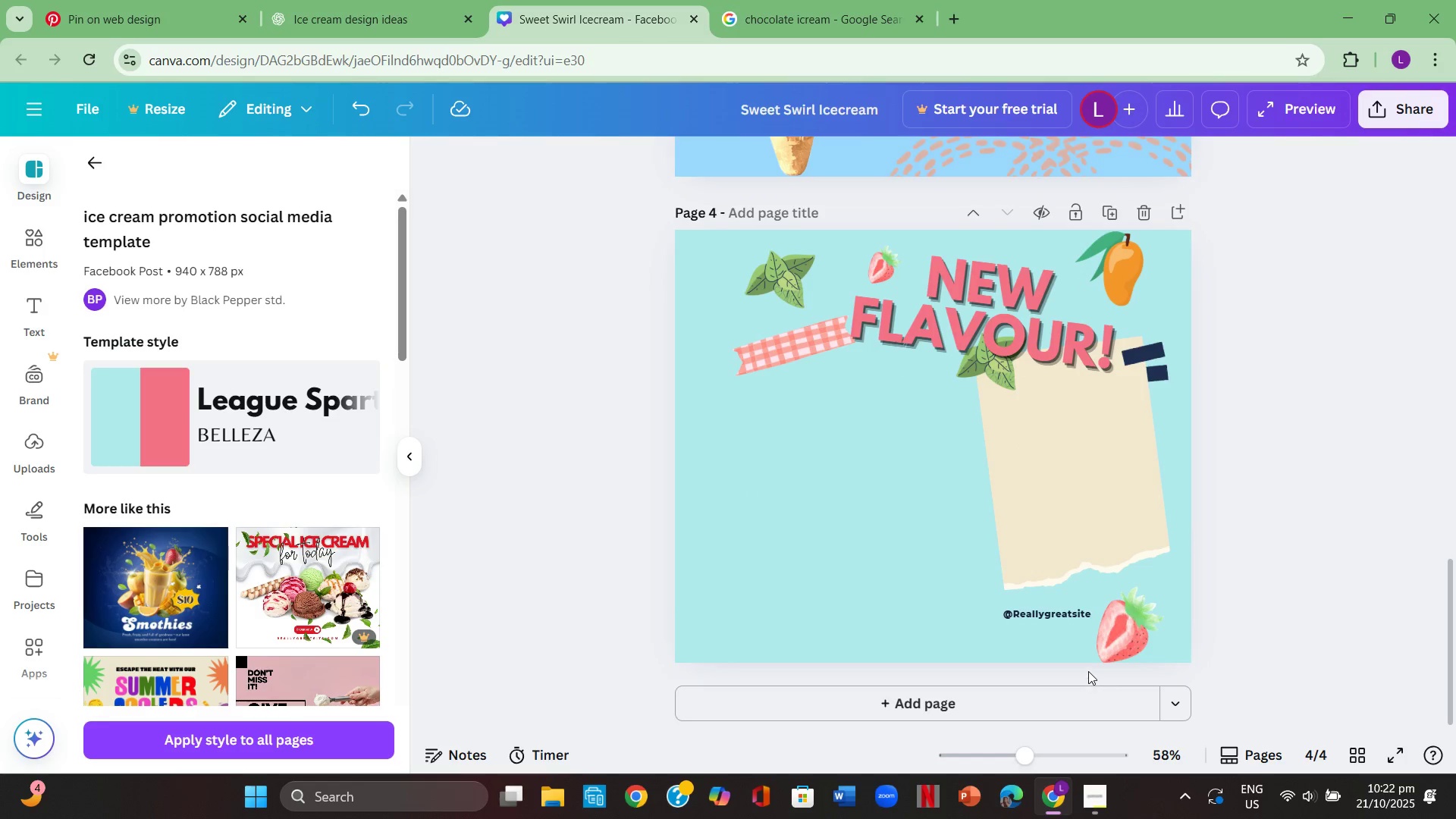 
left_click([1047, 611])
 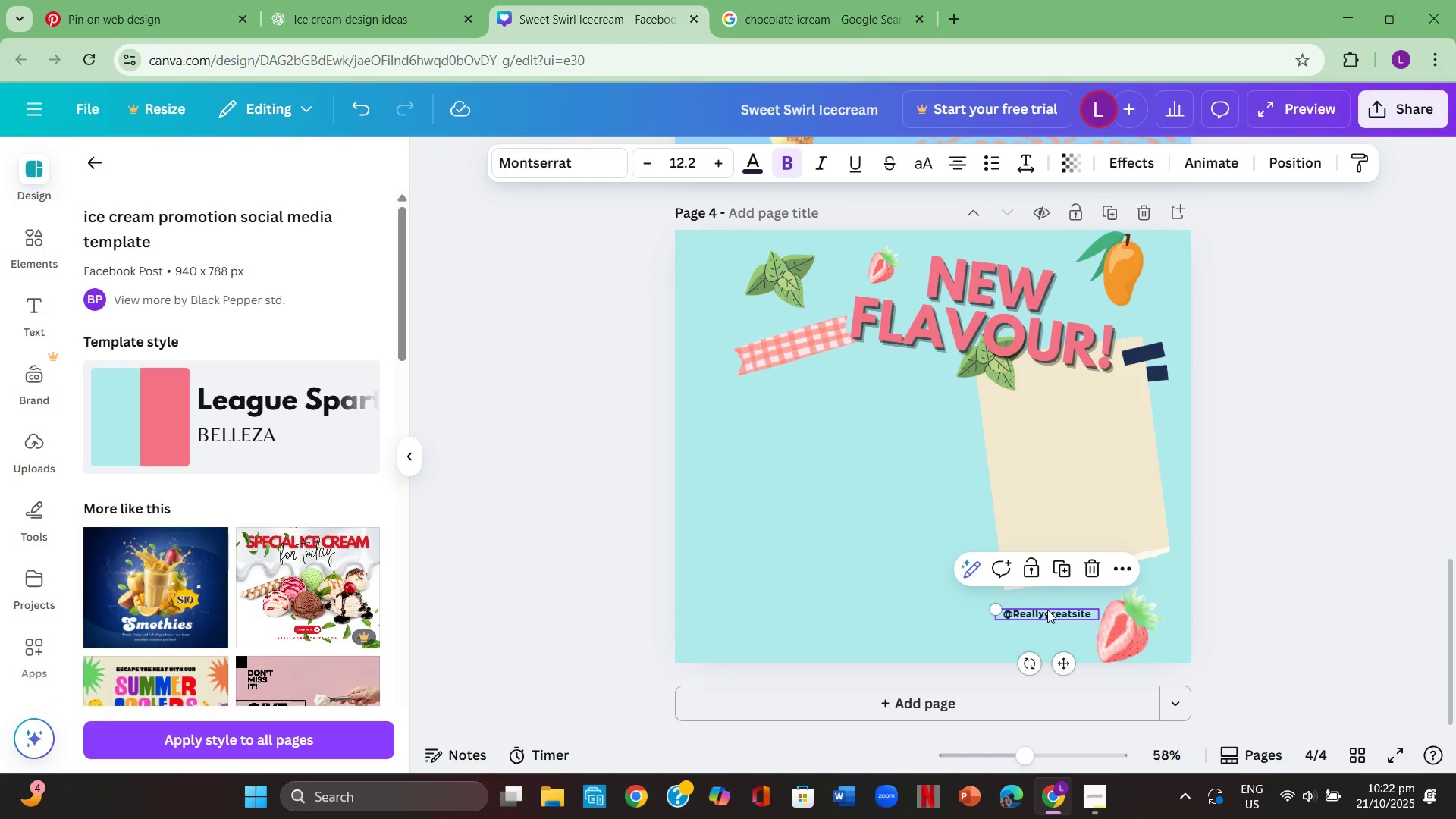 
key(Backspace)
 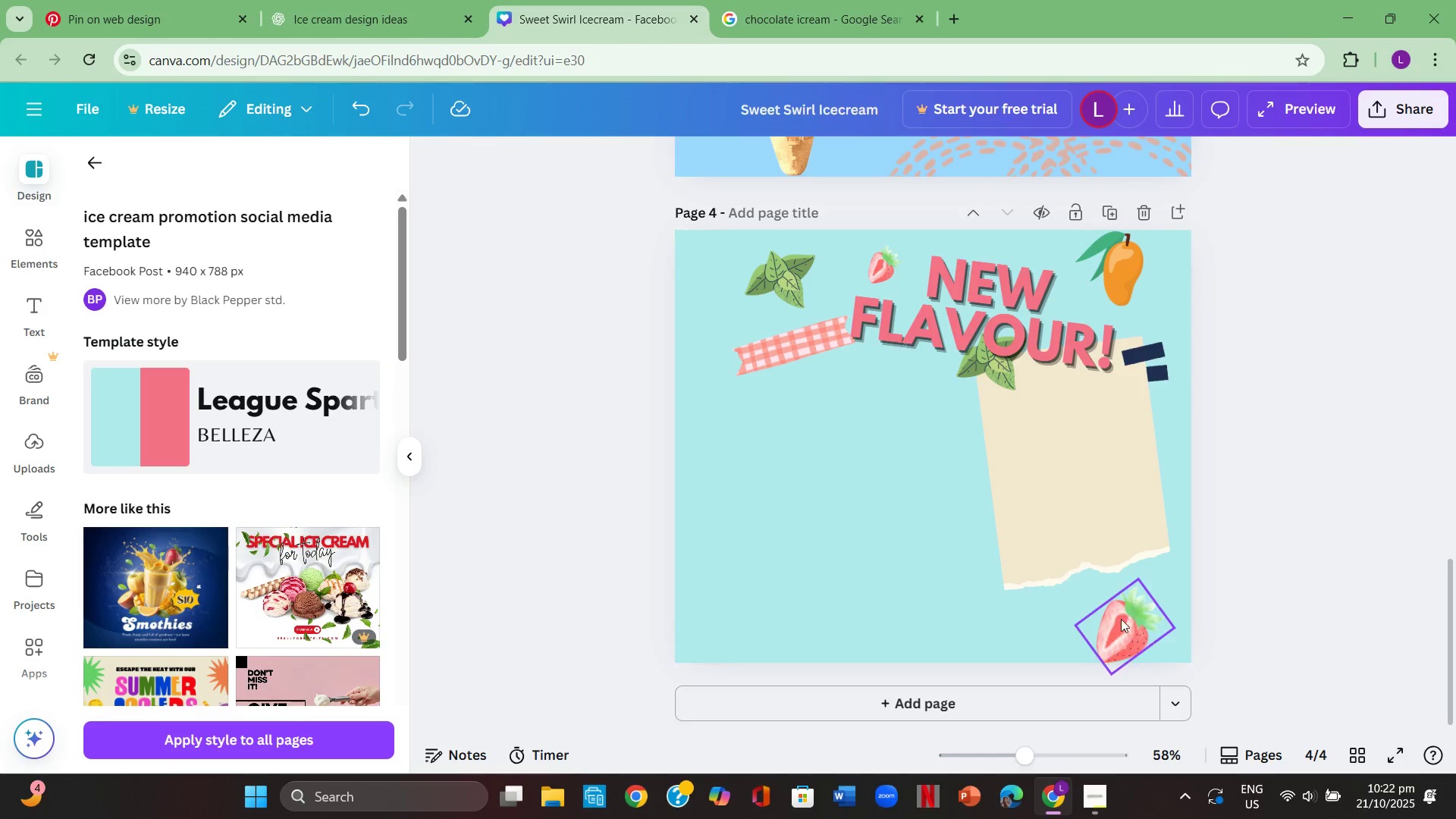 
left_click([1126, 623])
 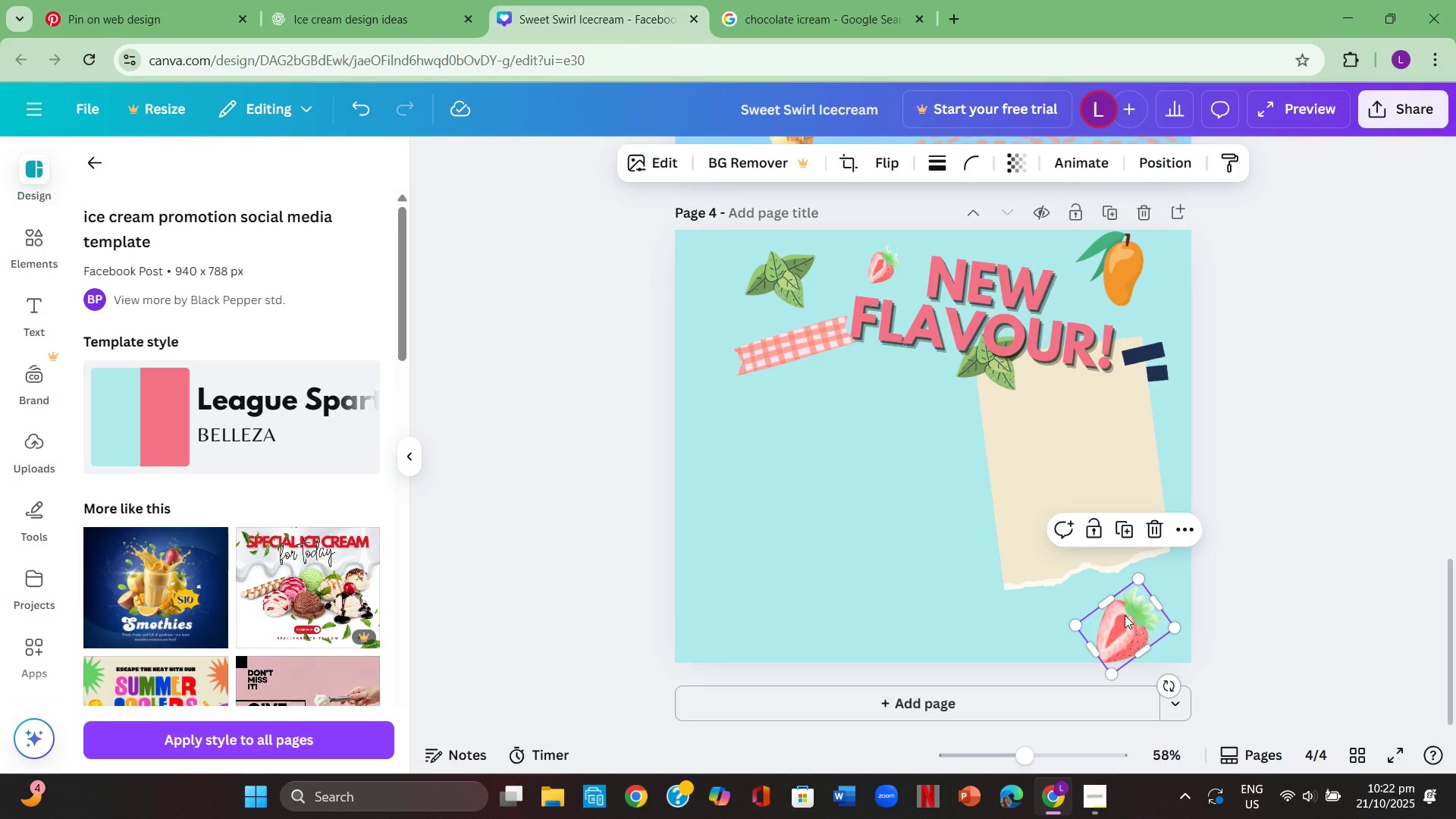 
key(Backspace)
 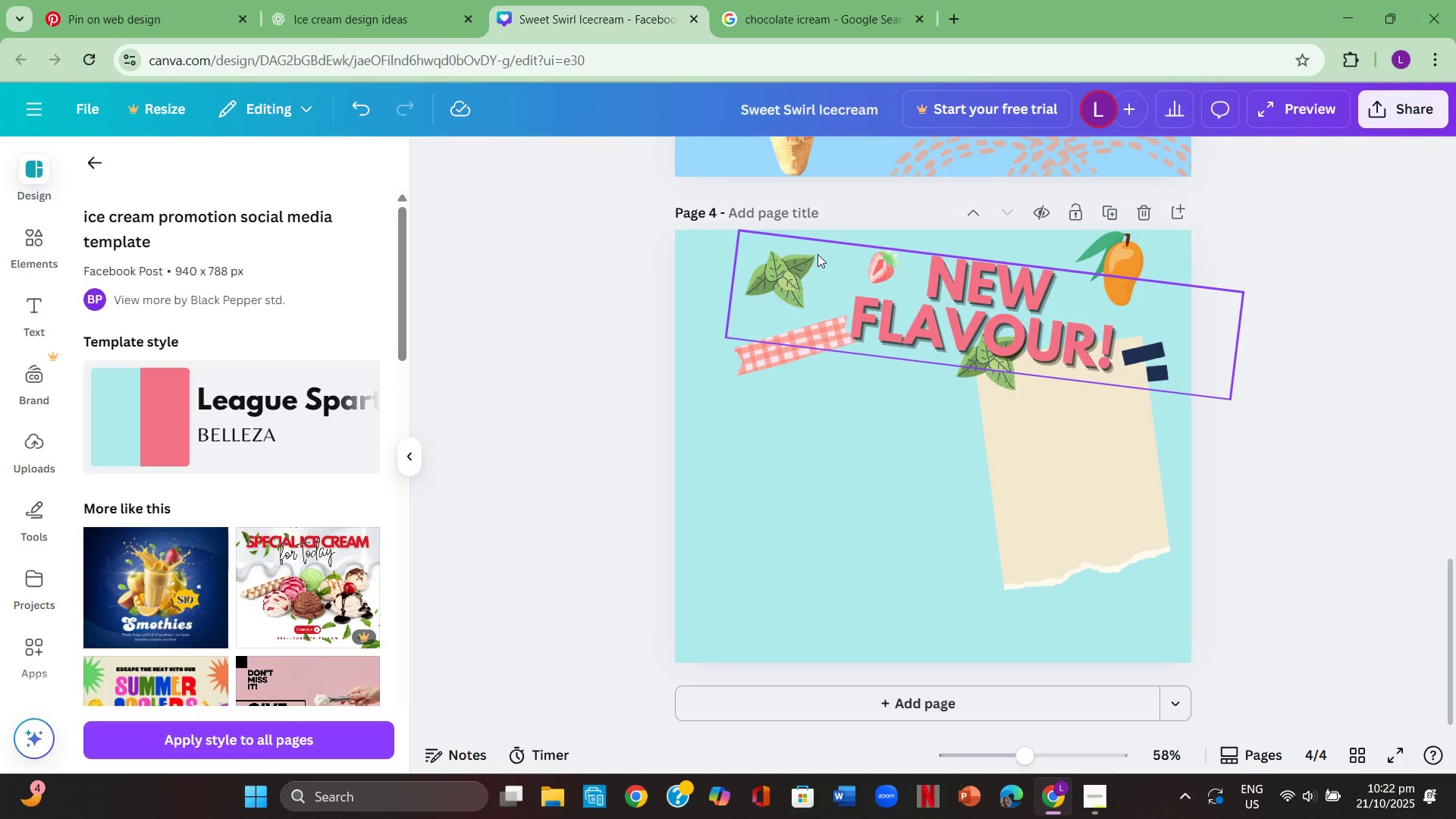 
left_click([795, 271])
 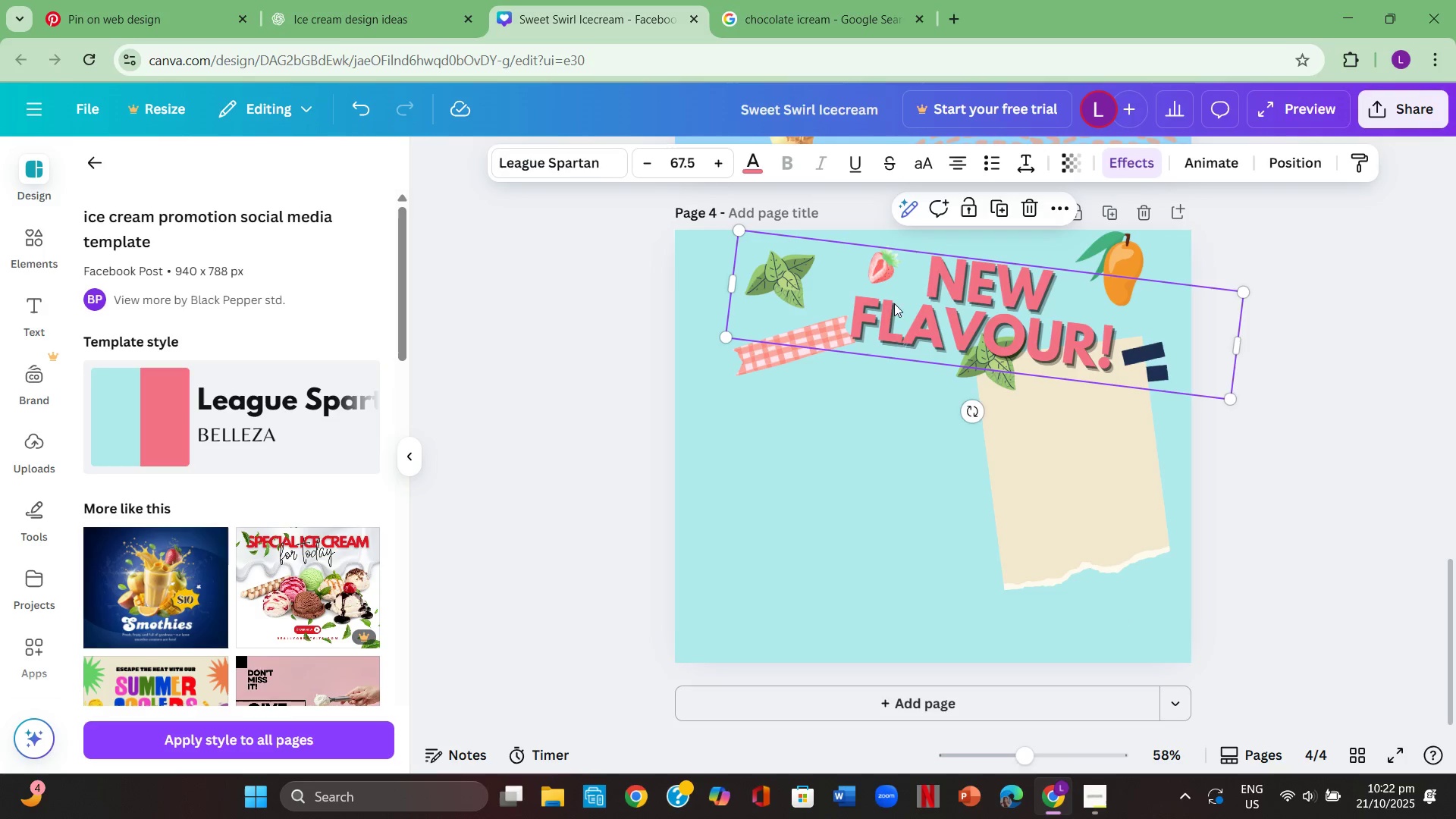 
scroll: coordinate [1181, 247], scroll_direction: up, amount: 8.0
 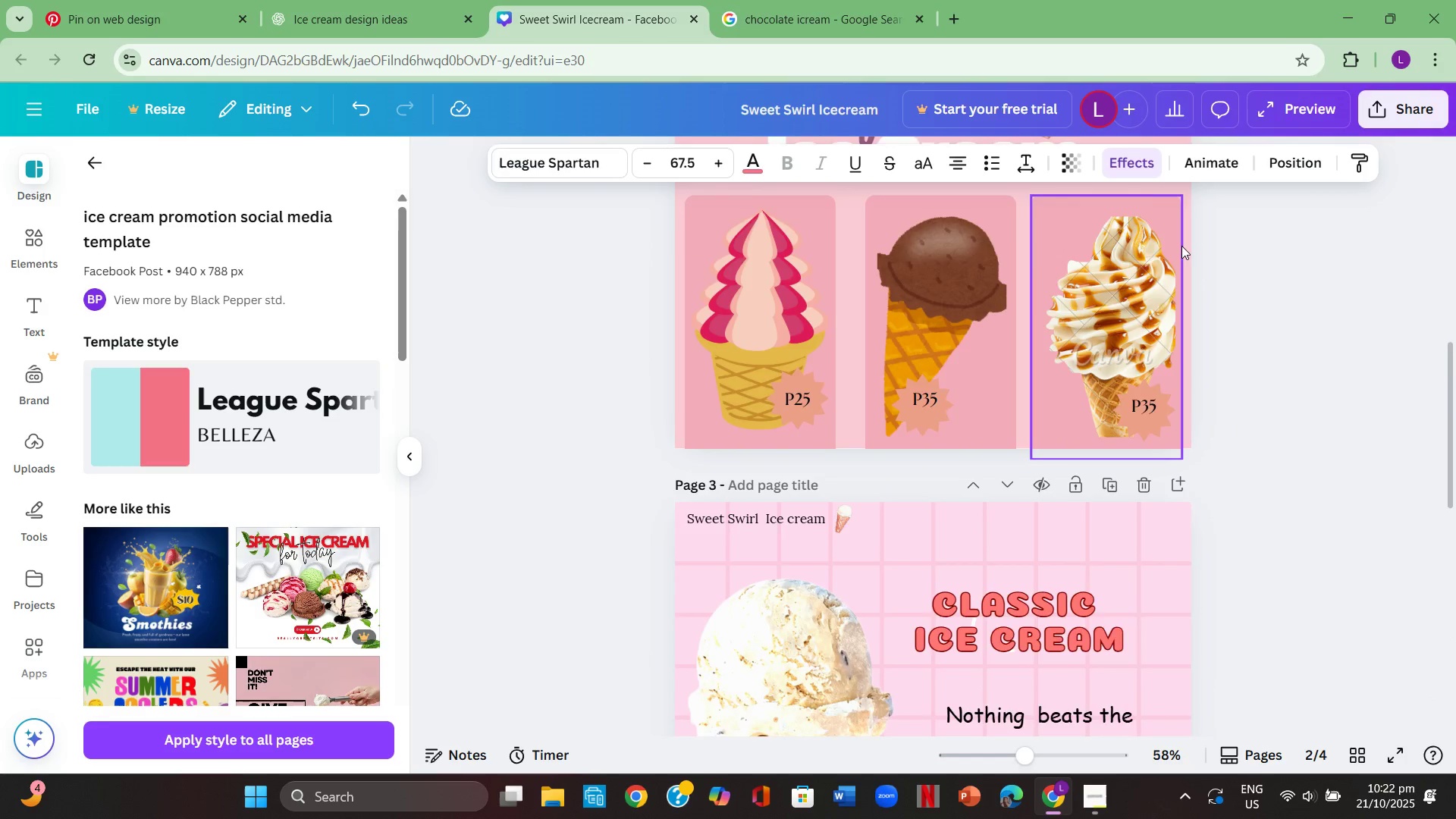 
scroll: coordinate [1188, 246], scroll_direction: down, amount: 10.0
 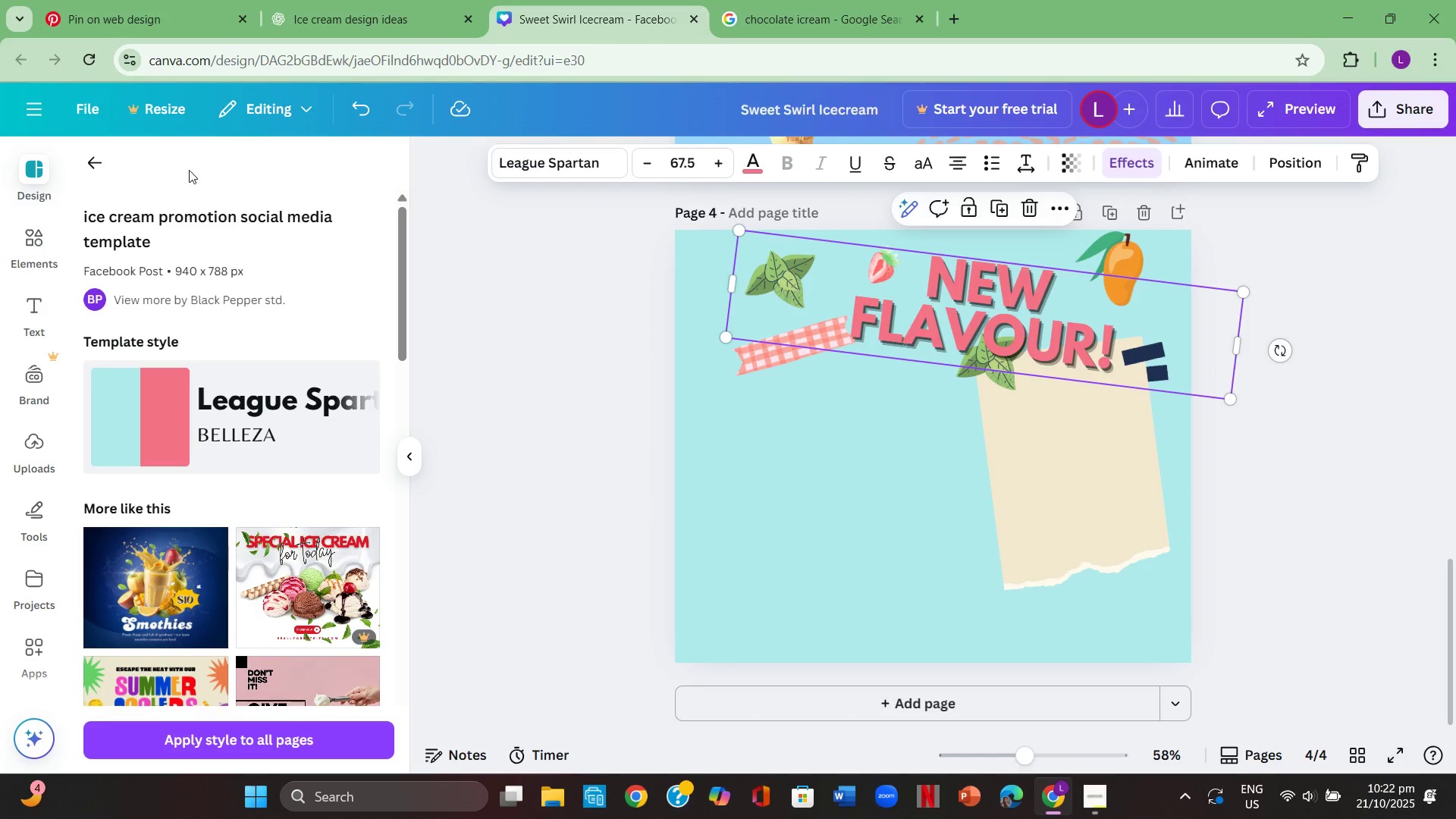 
left_click([112, 168])
 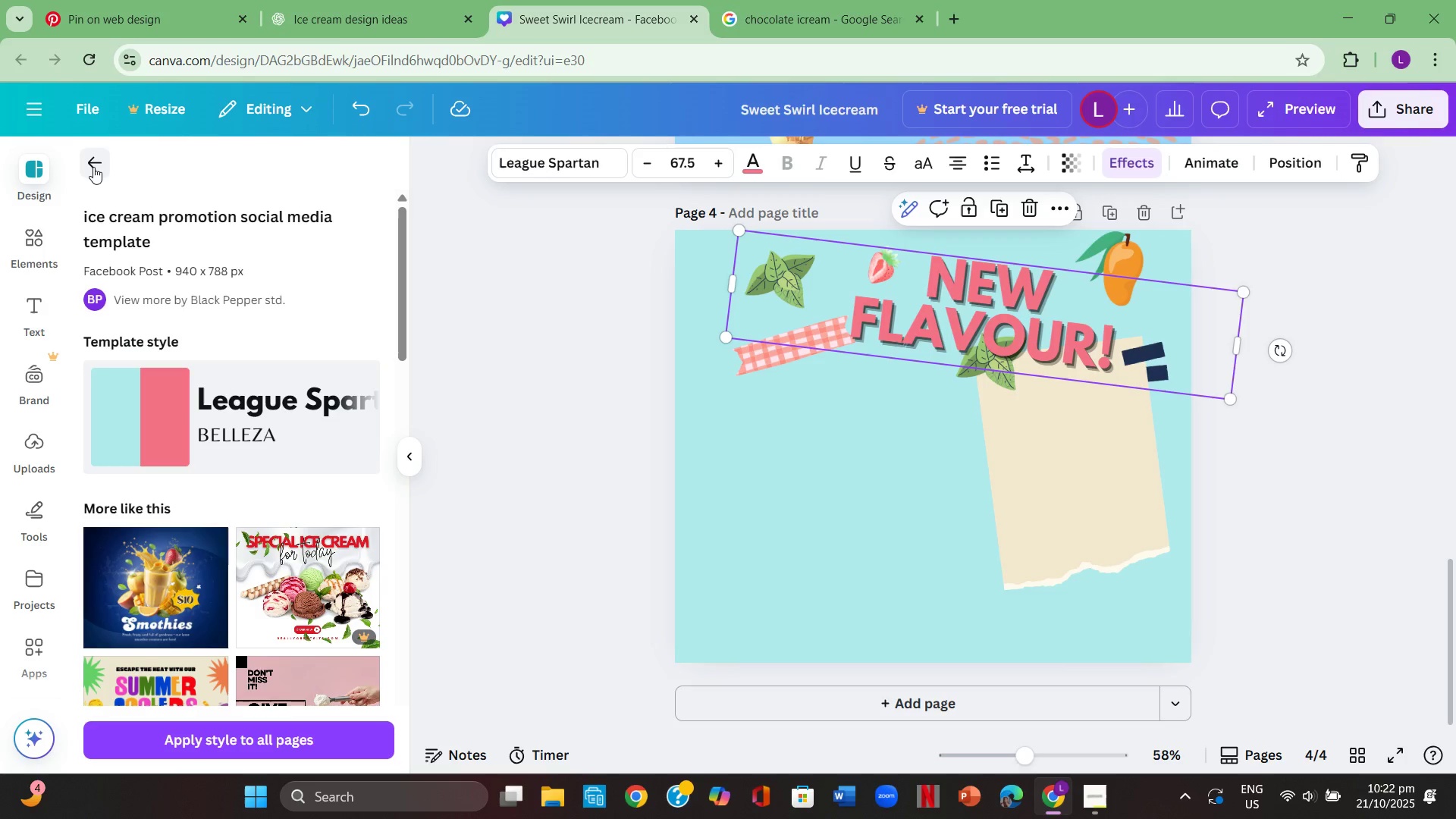 
left_click([93, 167])
 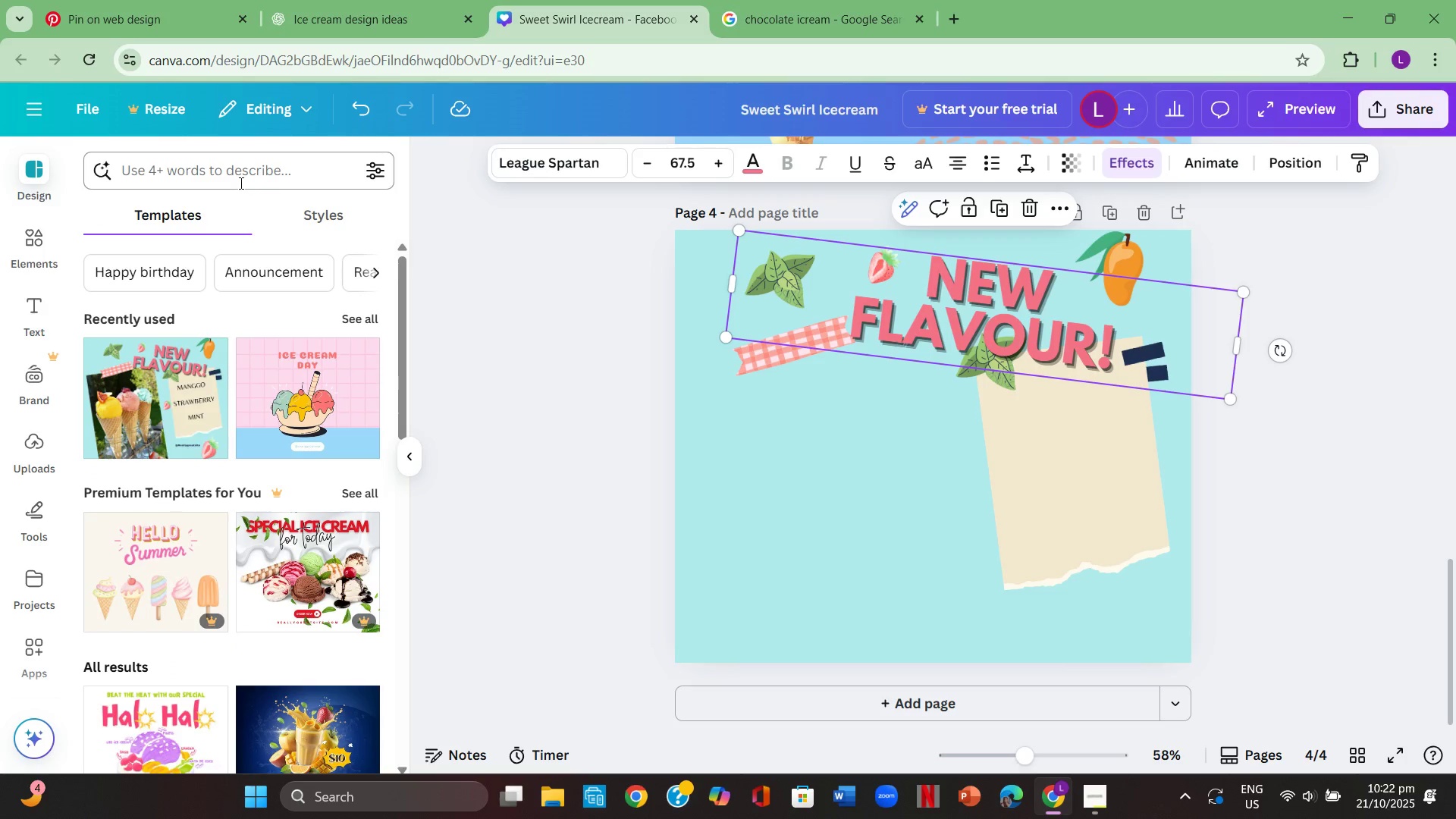 
left_click([240, 179])
 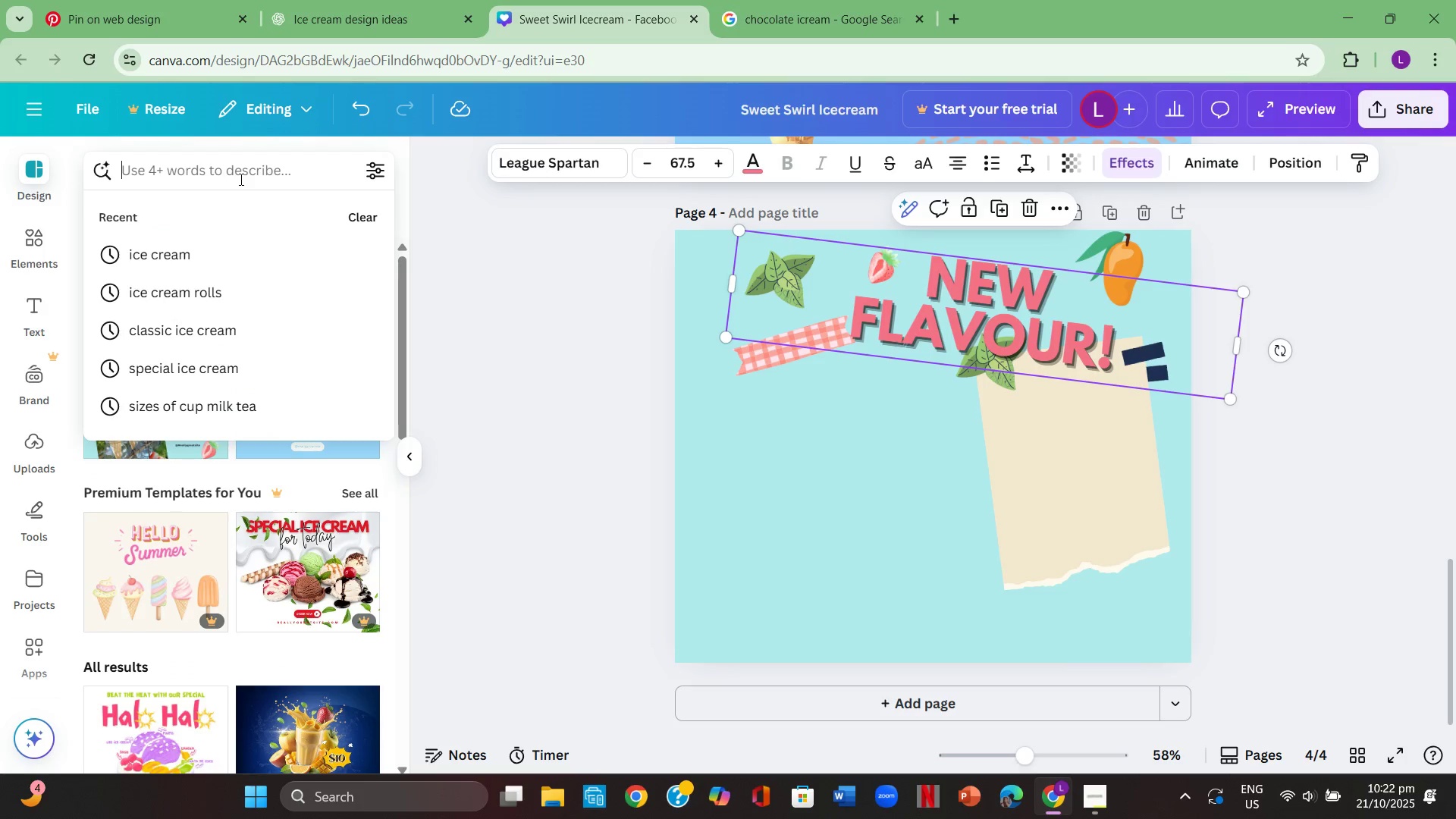 
type(ice cream roll)
 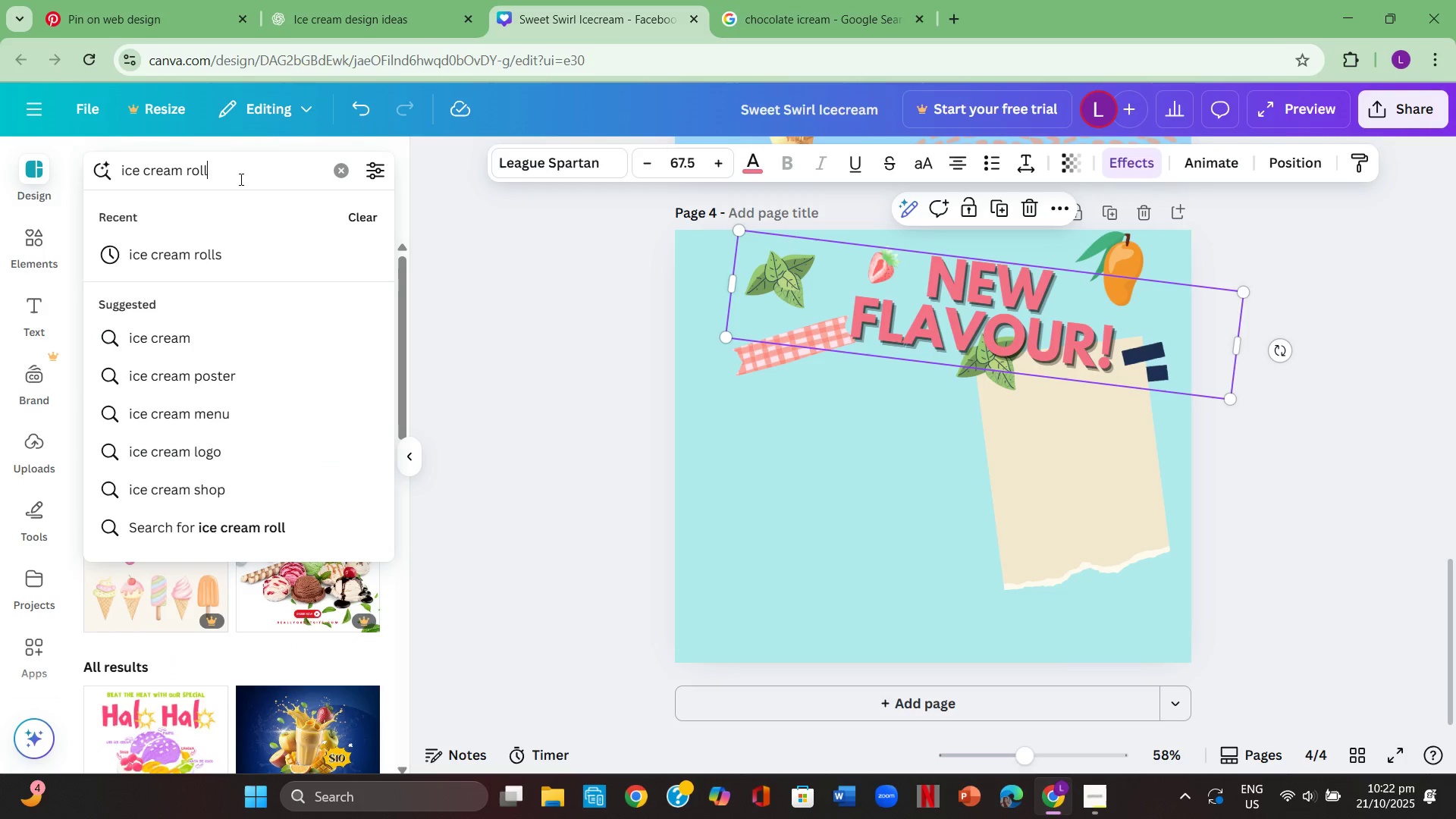 
key(Enter)
 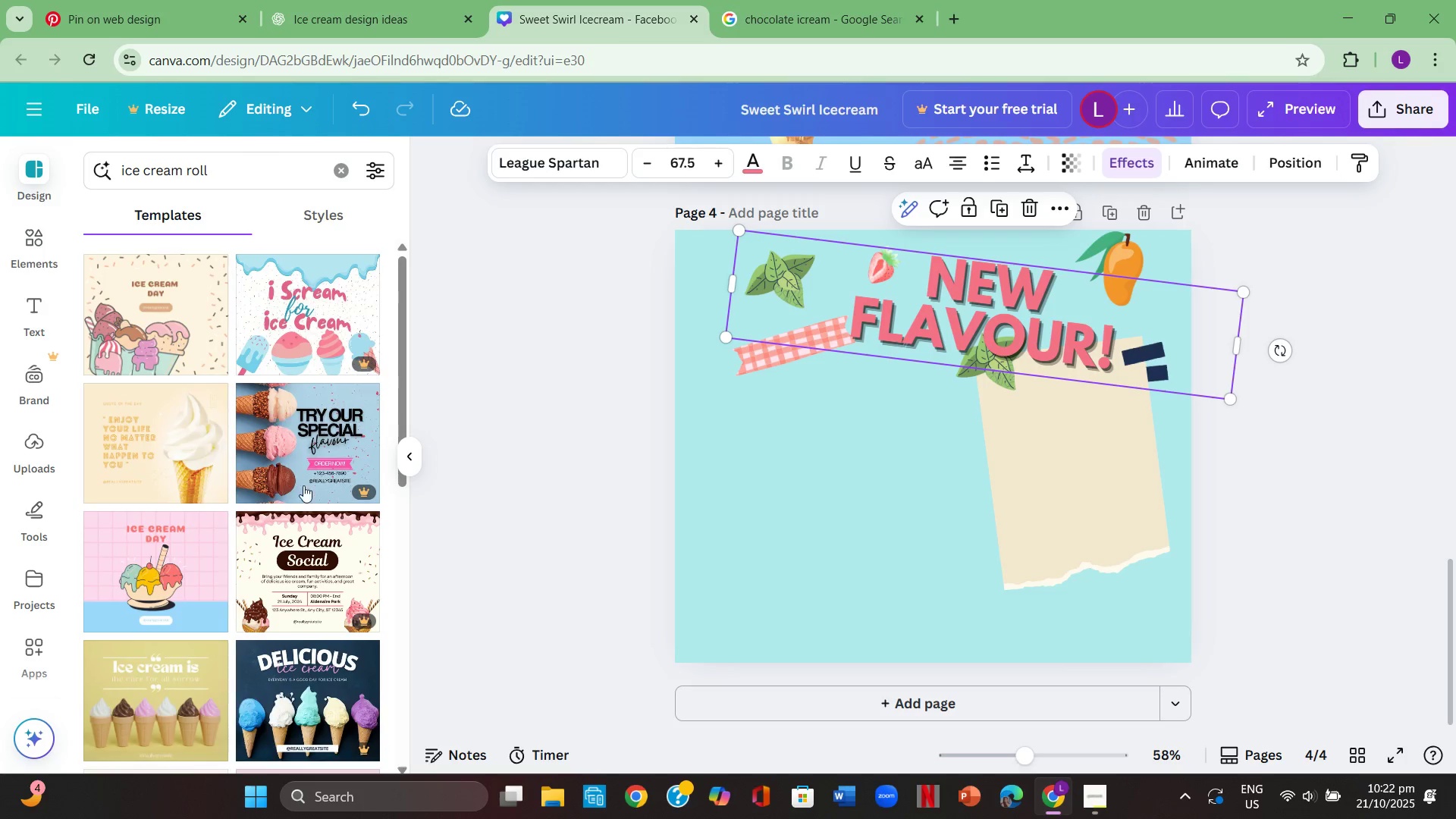 
scroll: coordinate [223, 514], scroll_direction: down, amount: 3.0
 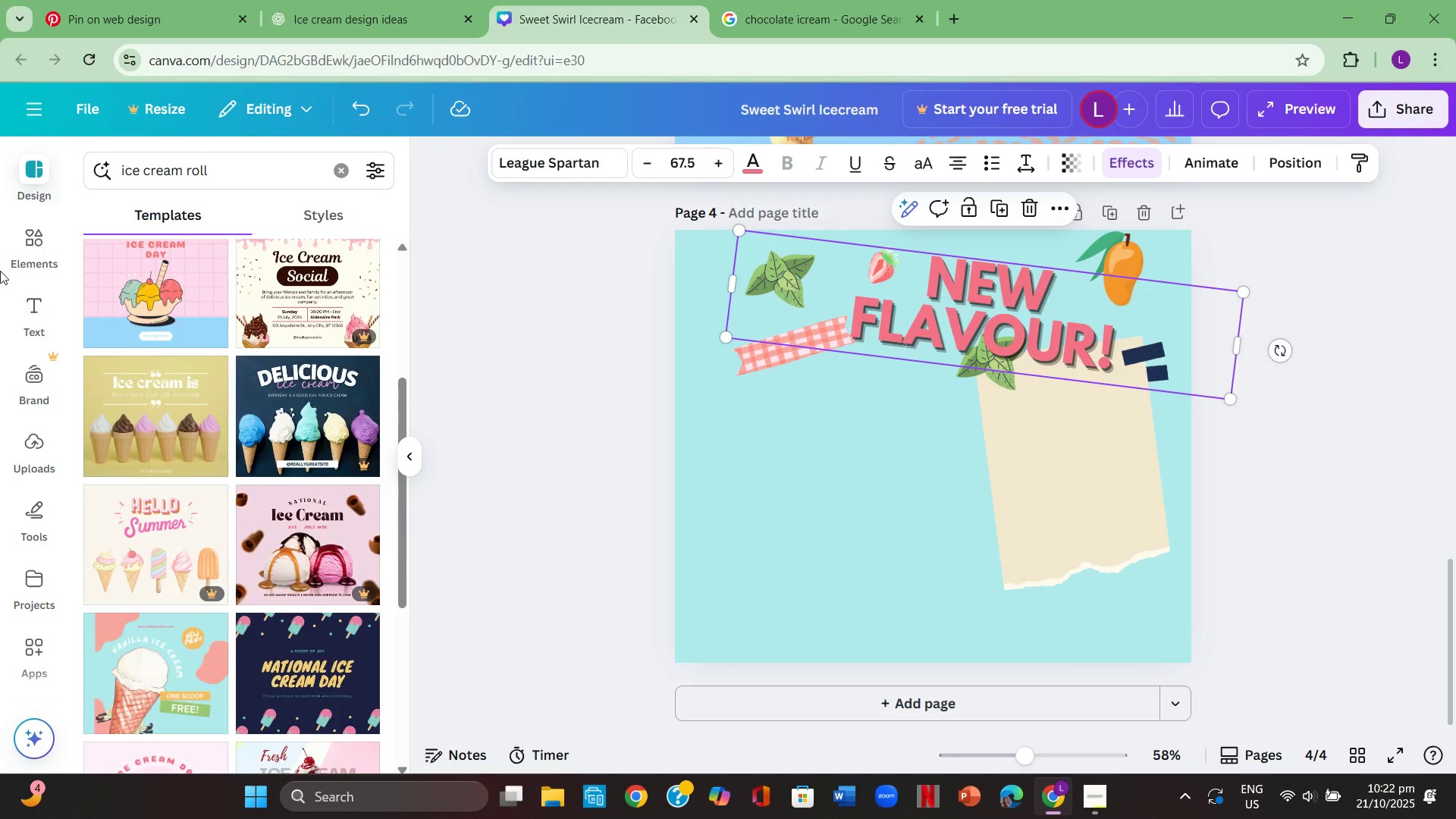 
left_click([32, 247])
 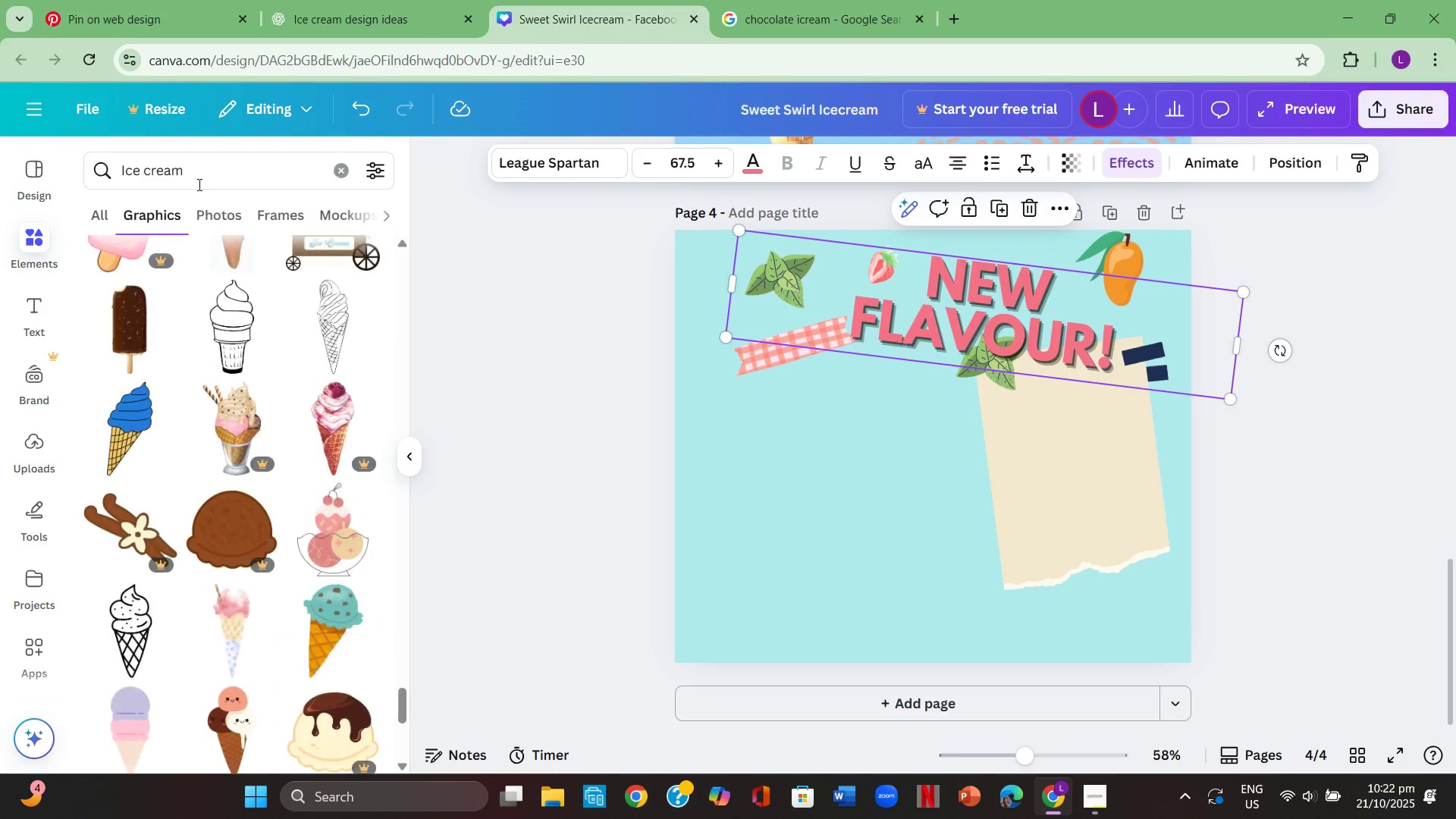 
left_click([194, 172])
 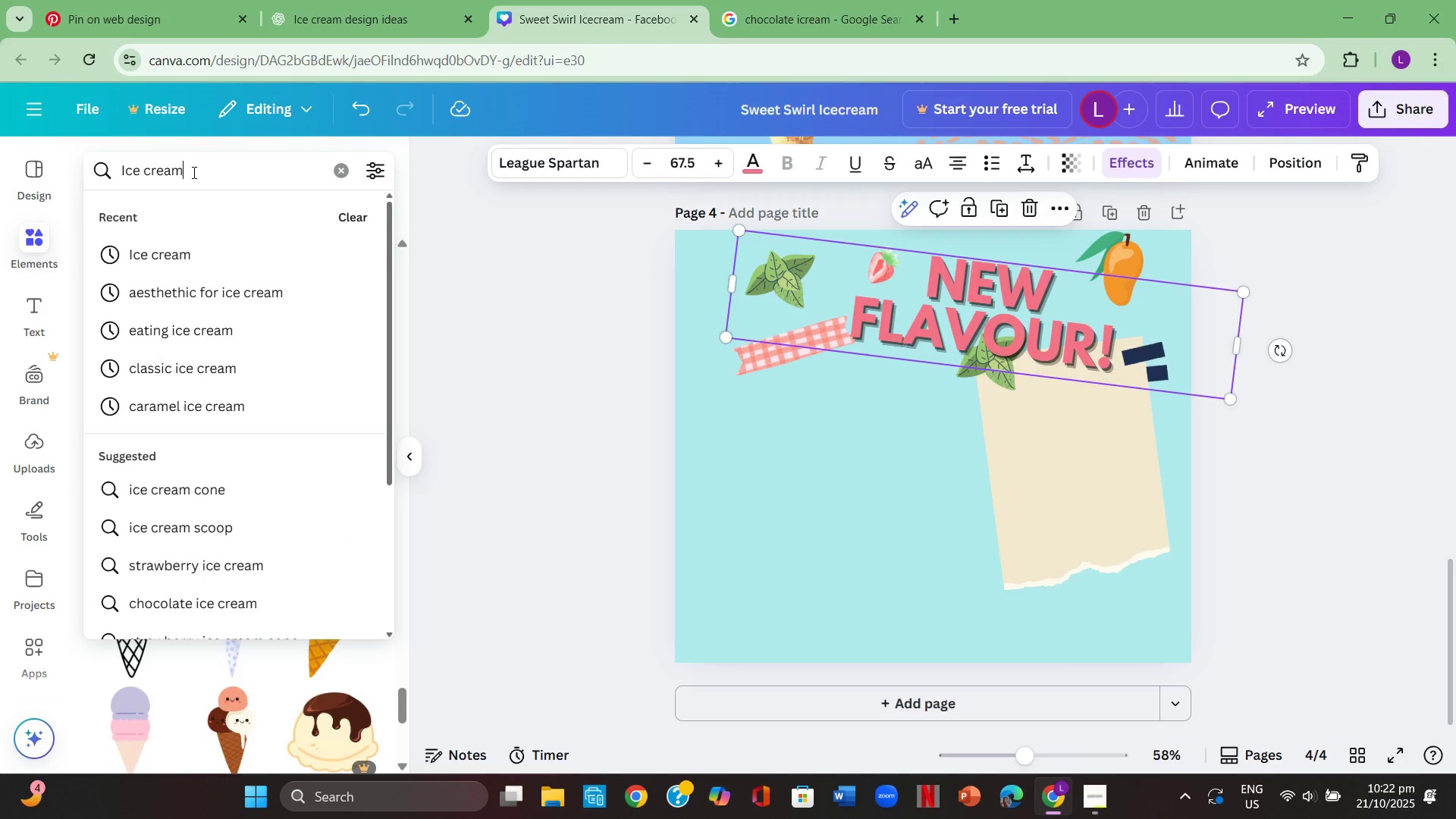 
left_click_drag(start_coordinate=[193, 172], to_coordinate=[11, 142])
 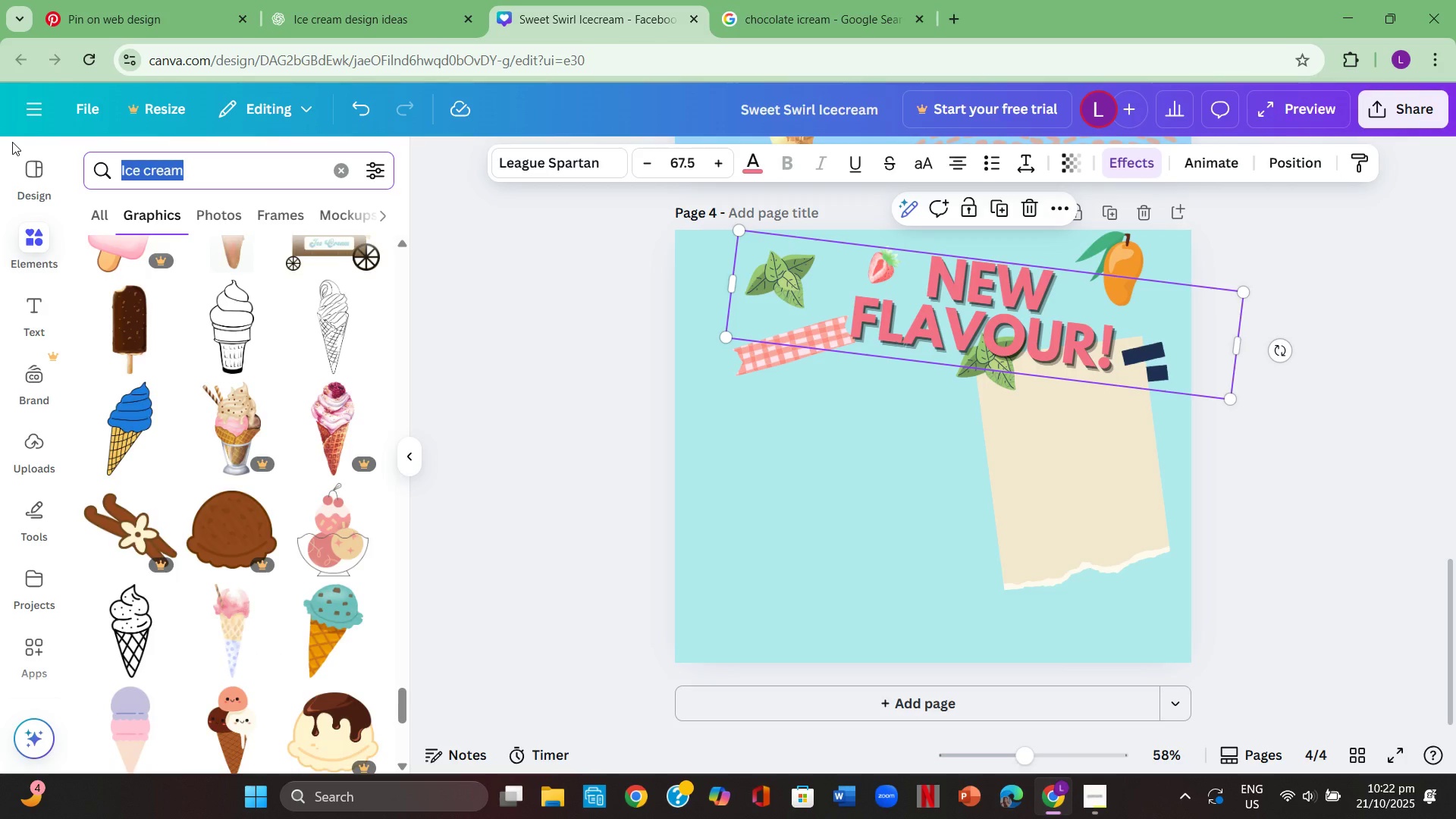 
key(Backspace)
type(ice crea )
key(Backspace)
key(Backspace)
type(am )
 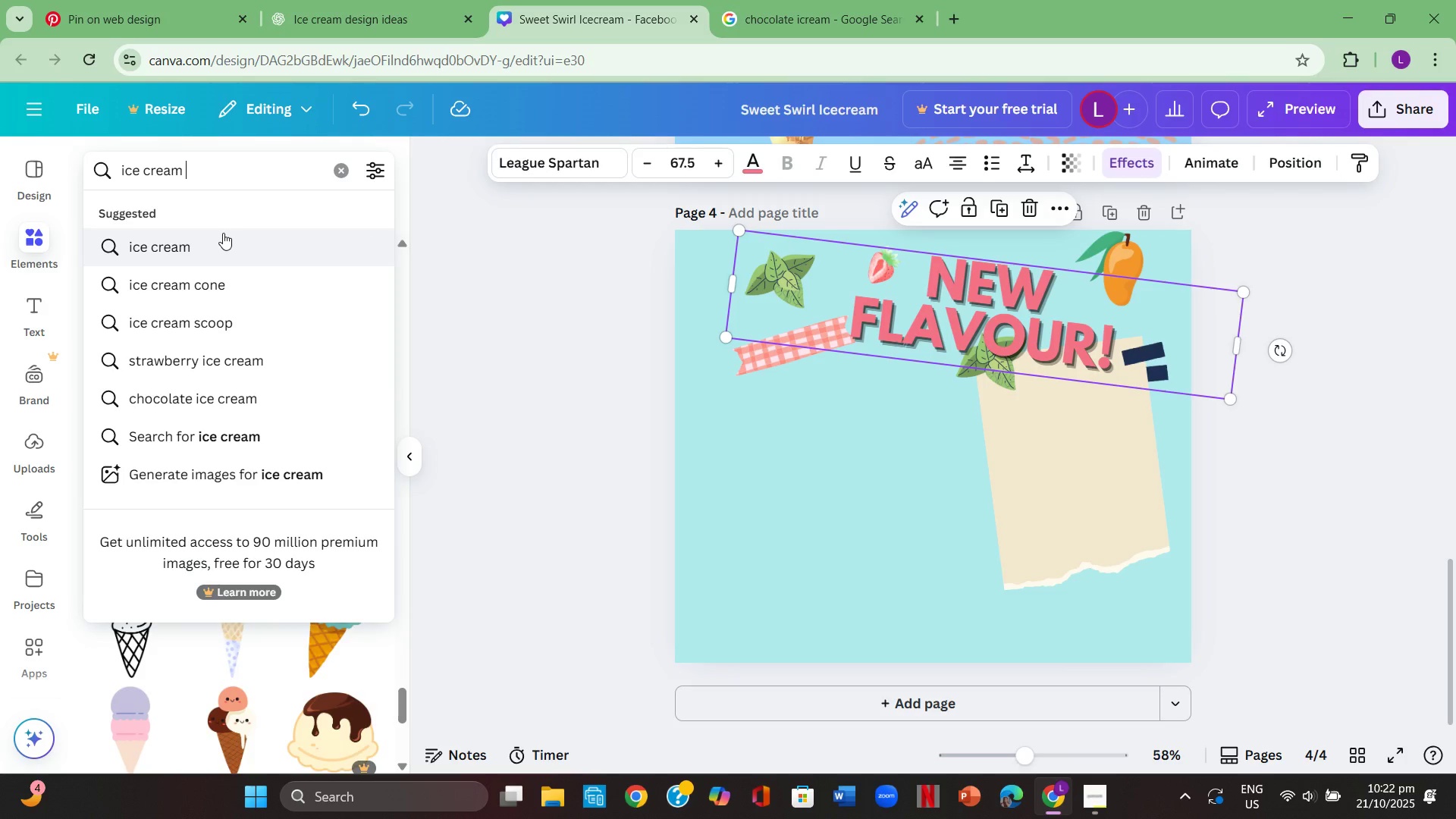 
wait(10.56)
 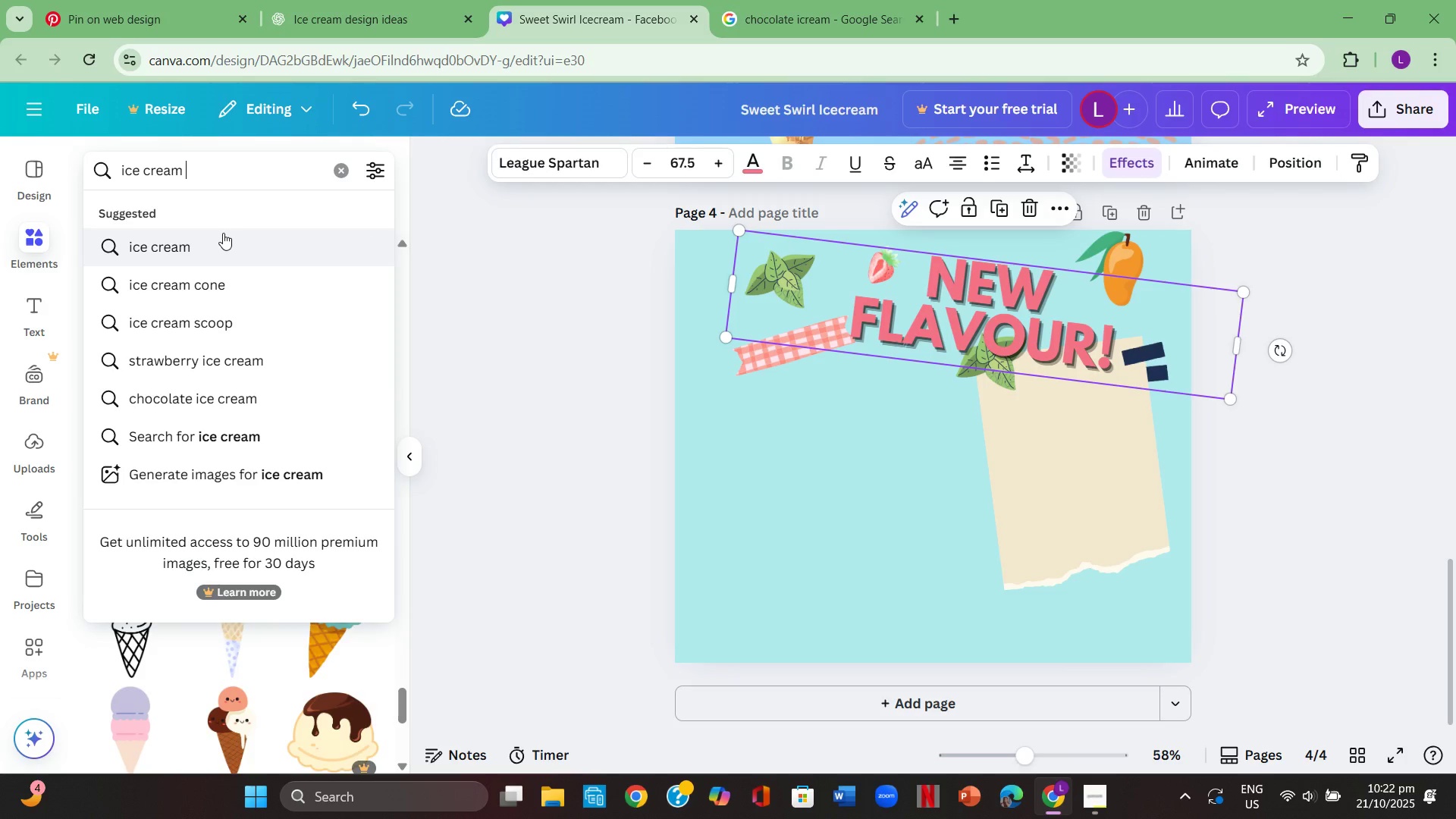 
left_click_drag(start_coordinate=[146, 174], to_coordinate=[27, 144])
 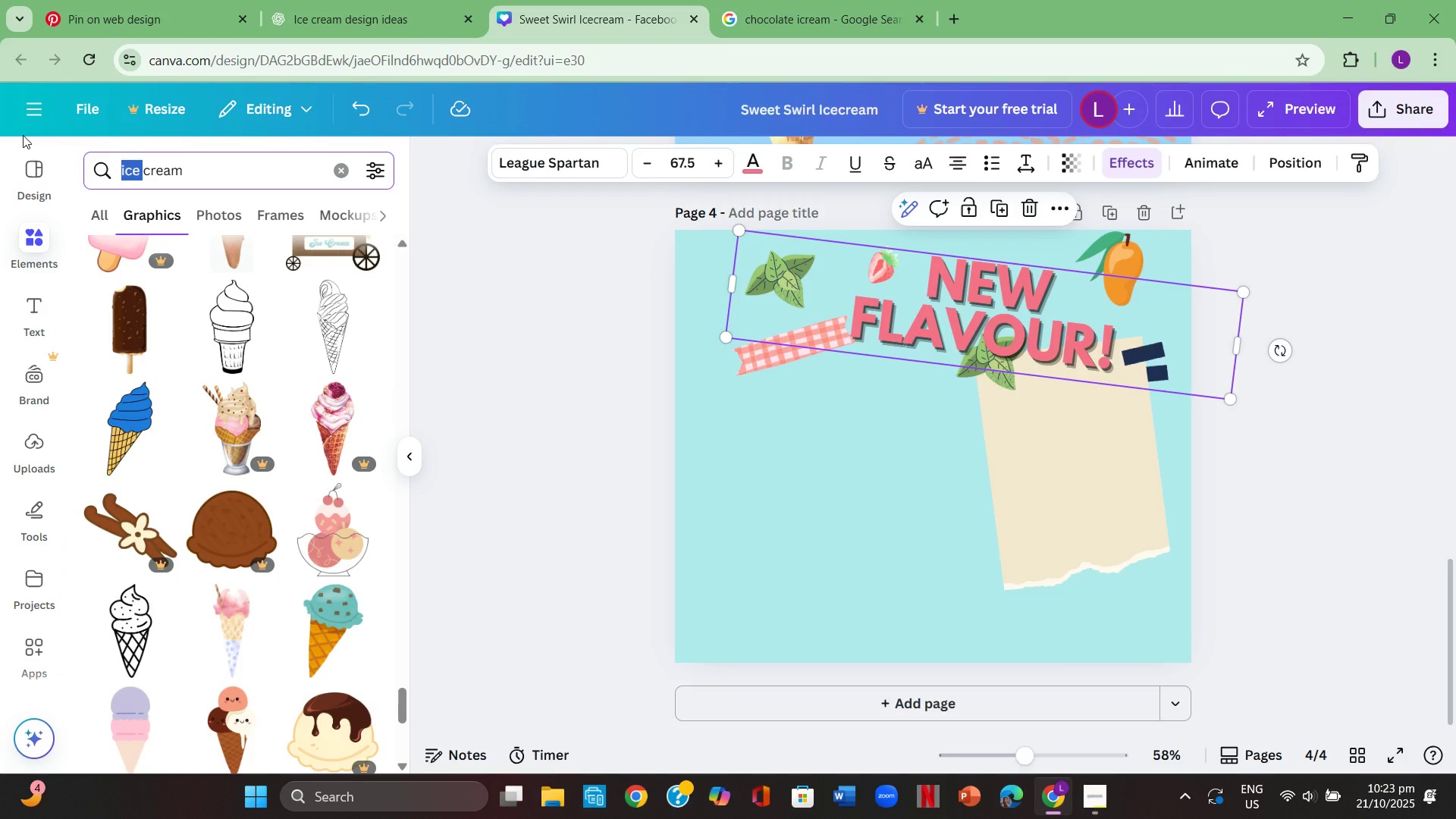 
key(Backspace)
type(roll icd )
key(Backspace)
key(Backspace)
type(e )
 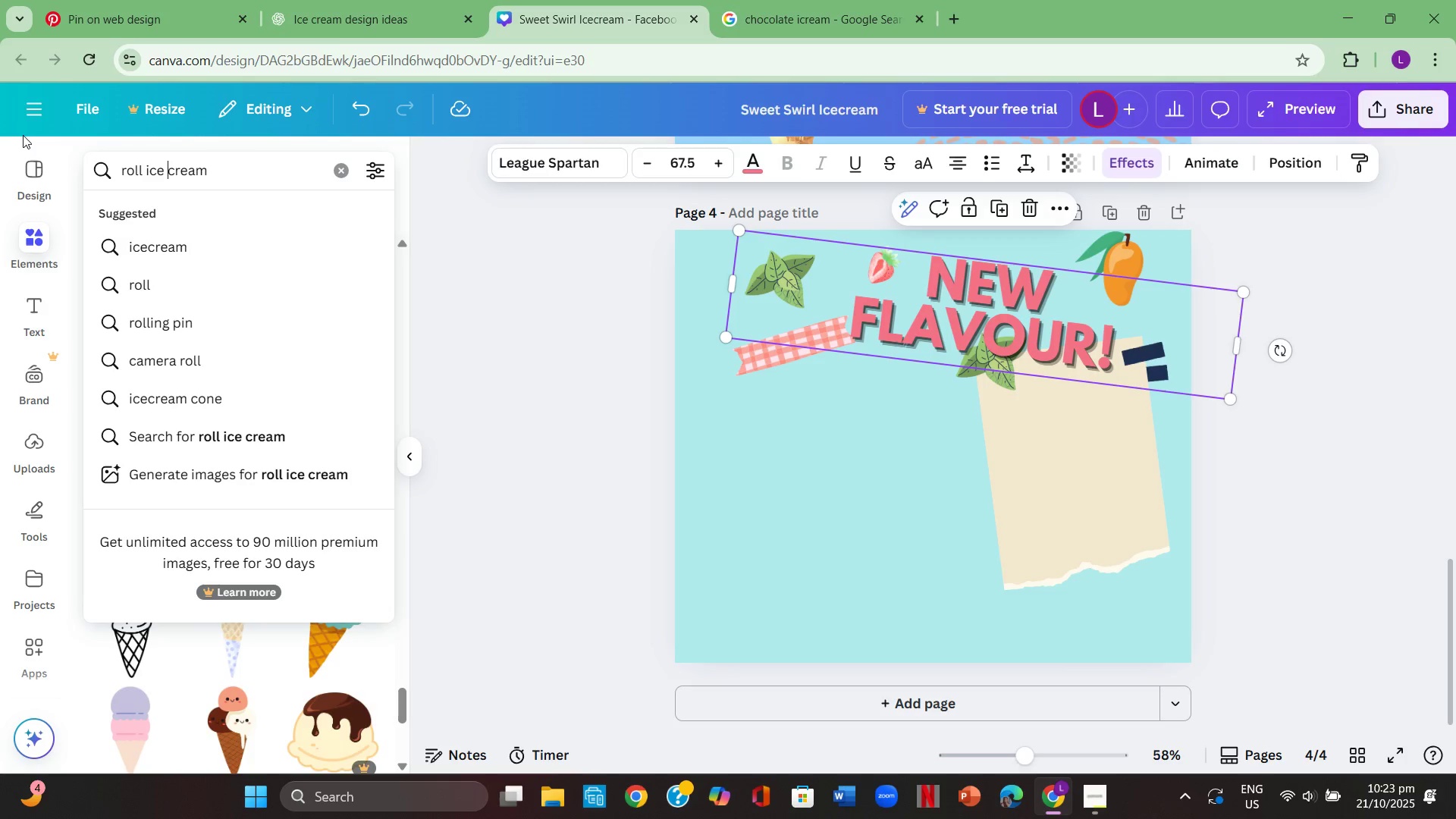 
key(Enter)
 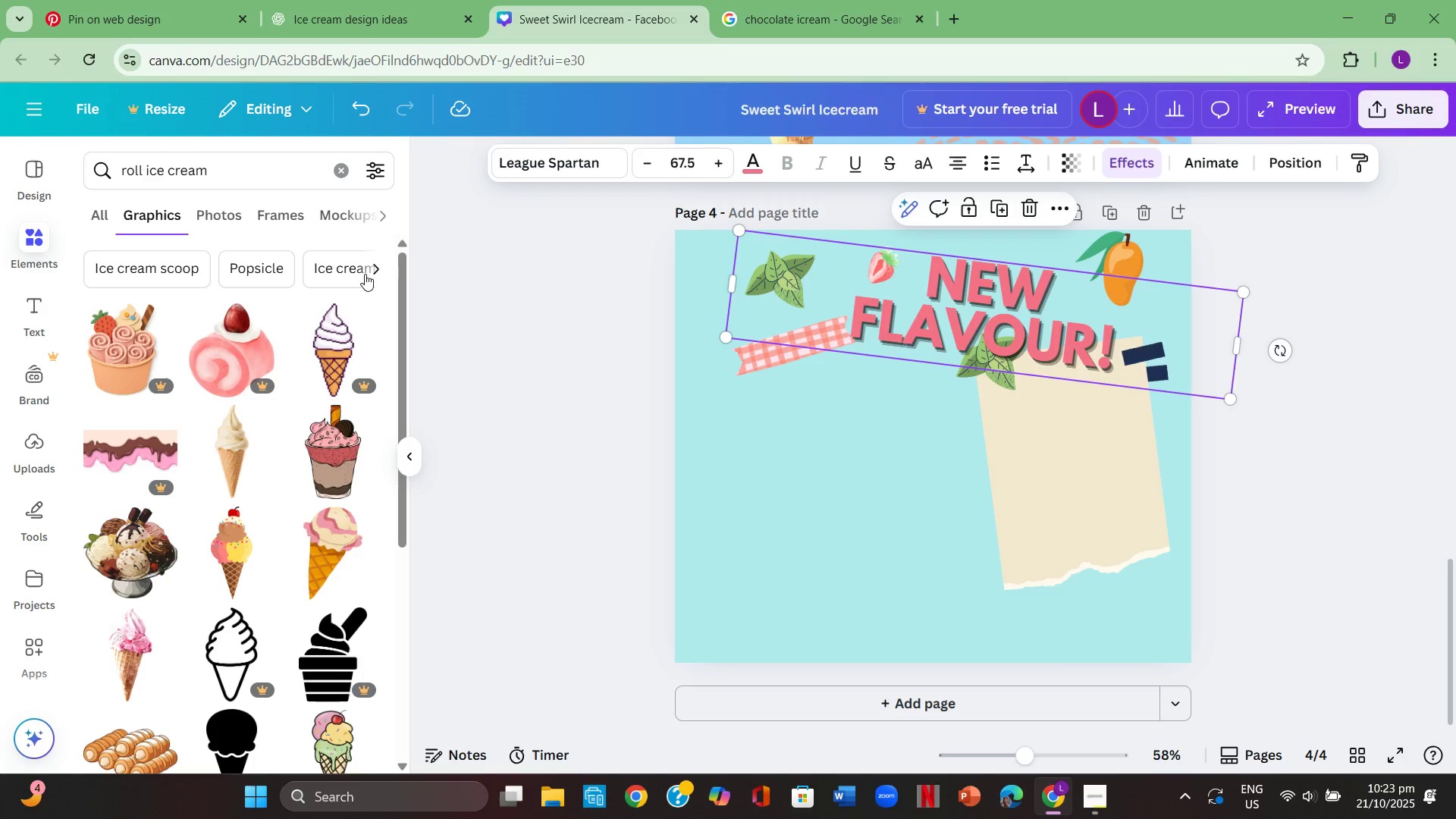 
scroll: coordinate [303, 441], scroll_direction: down, amount: 21.0
 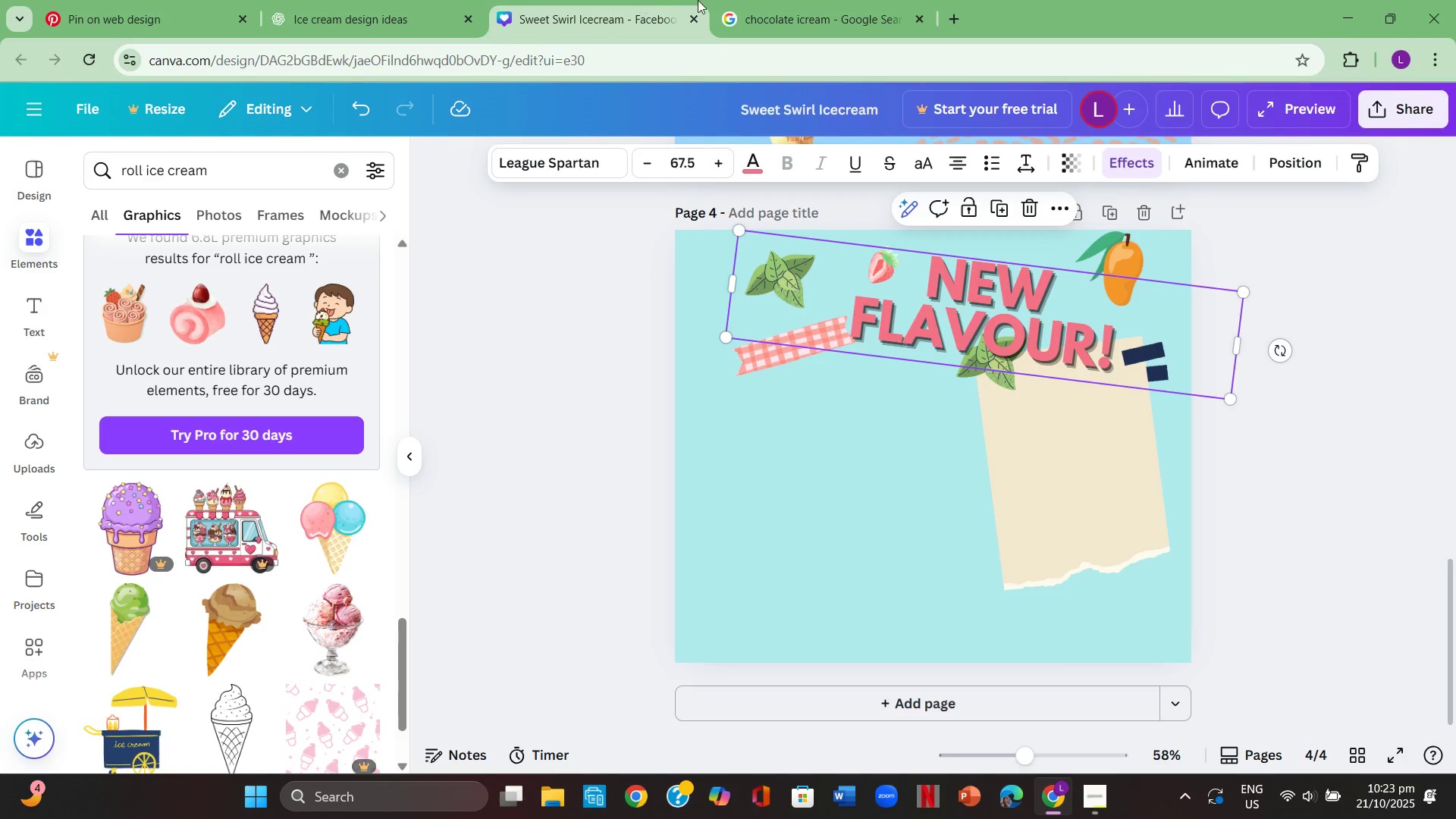 
left_click([716, 0])
 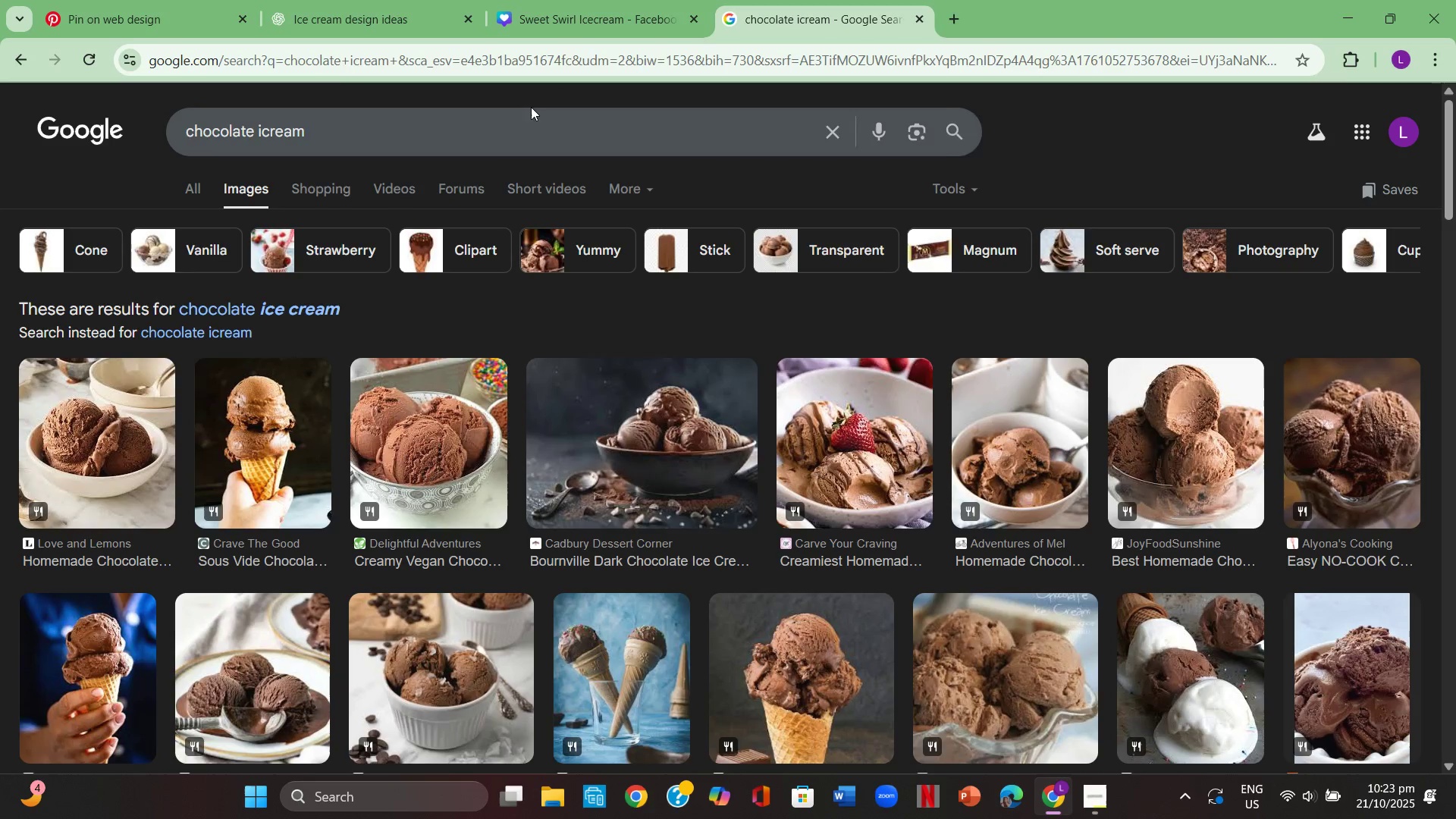 
left_click_drag(start_coordinate=[522, 118], to_coordinate=[0, 114])
 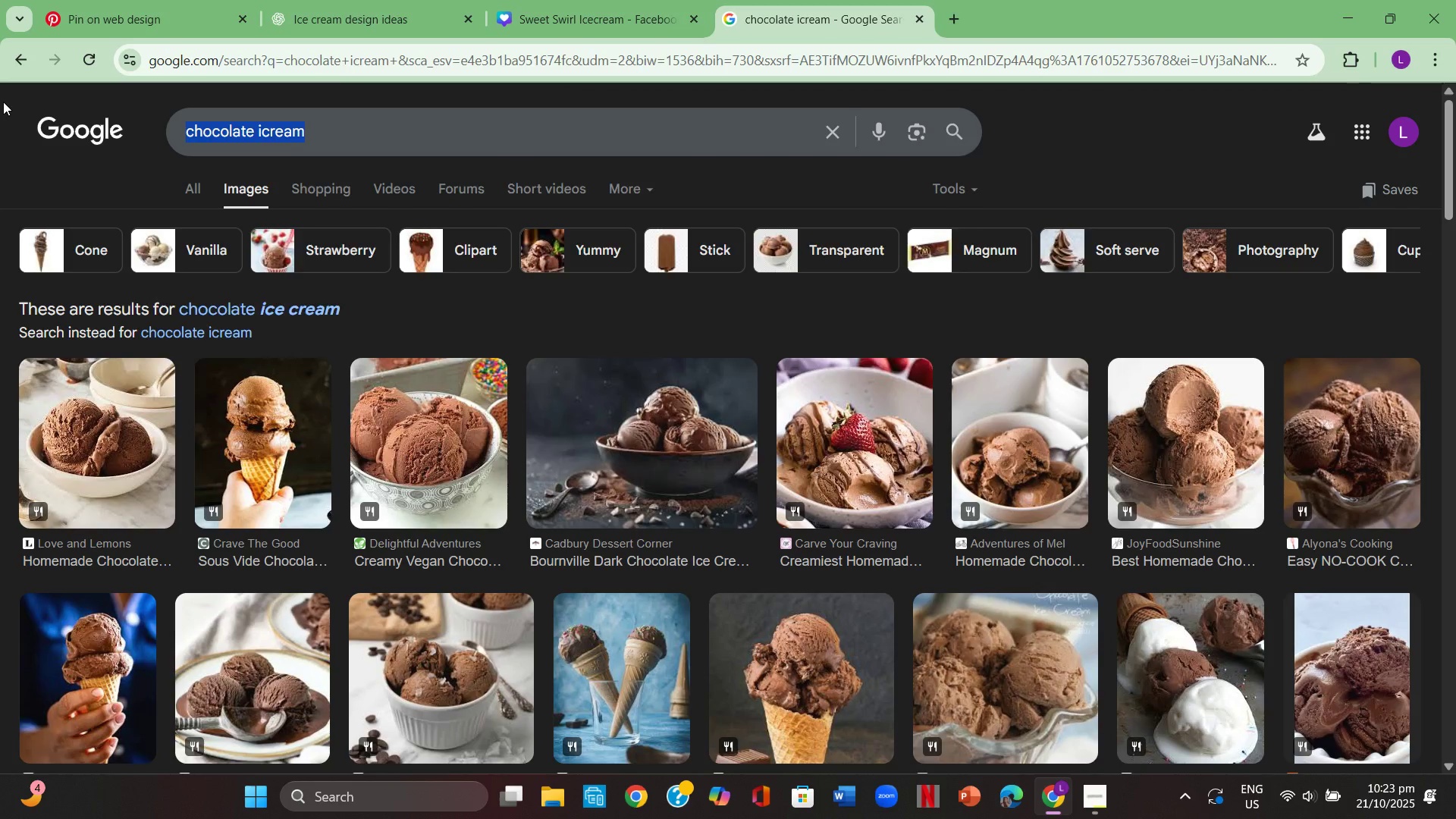 
key(Backspace)
type(roll ice crean[NumLock][NumLock]m)
key(Backspace)
key(Backspace)
key(Backspace)
type(am )
 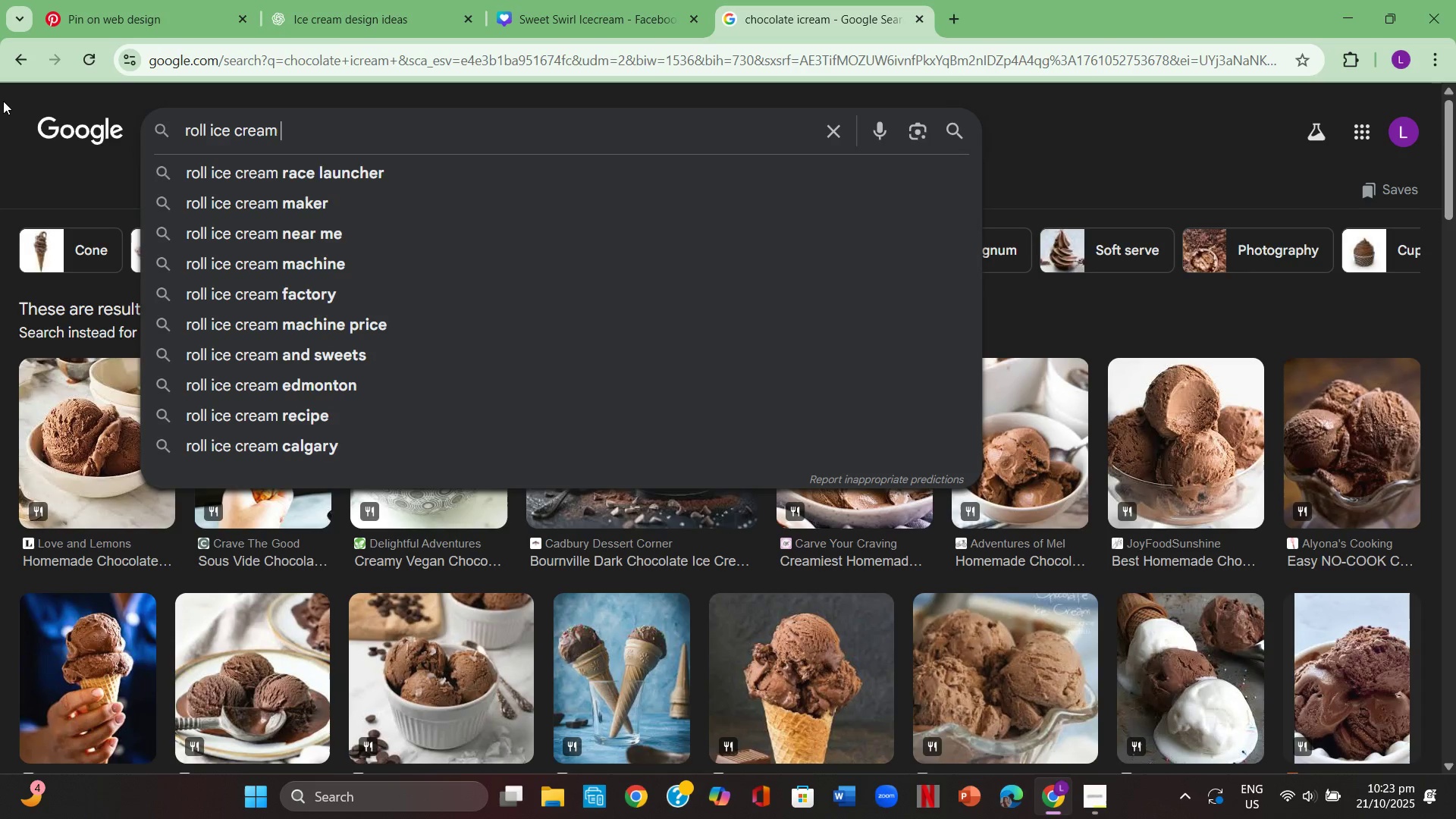 
key(Enter)
 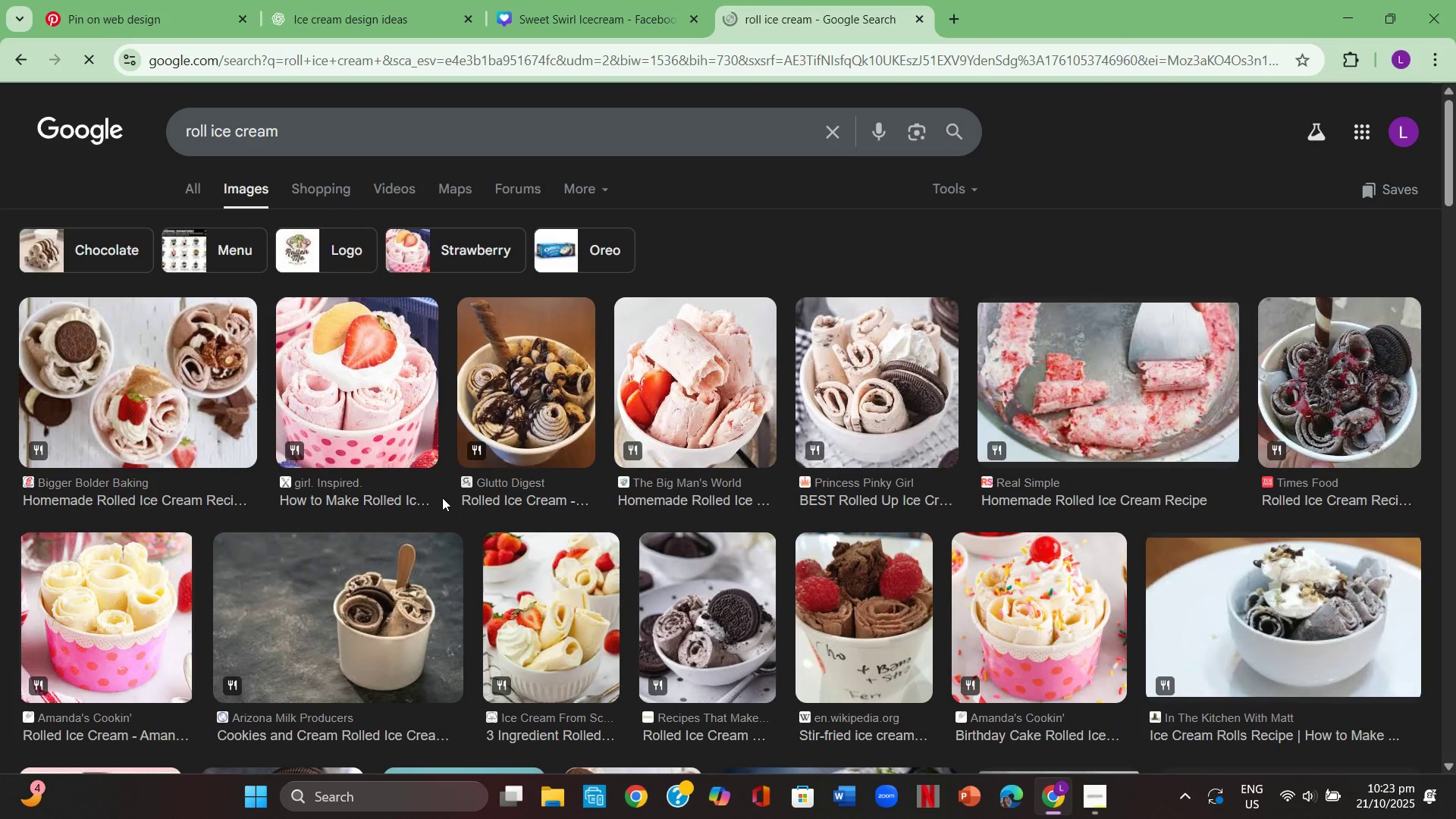 
scroll: coordinate [452, 485], scroll_direction: down, amount: 5.0
 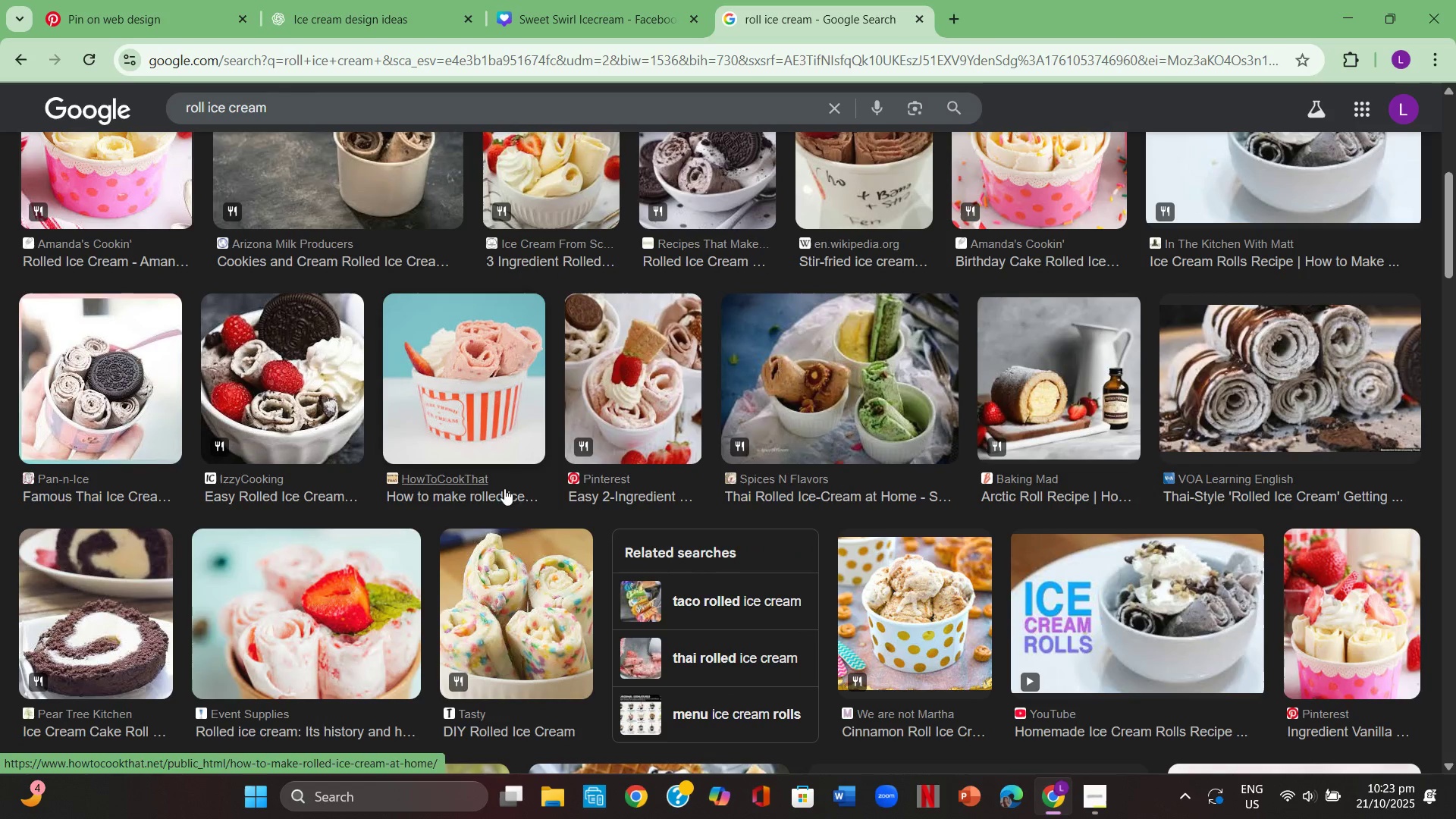 
scroll: coordinate [692, 435], scroll_direction: up, amount: 8.0
 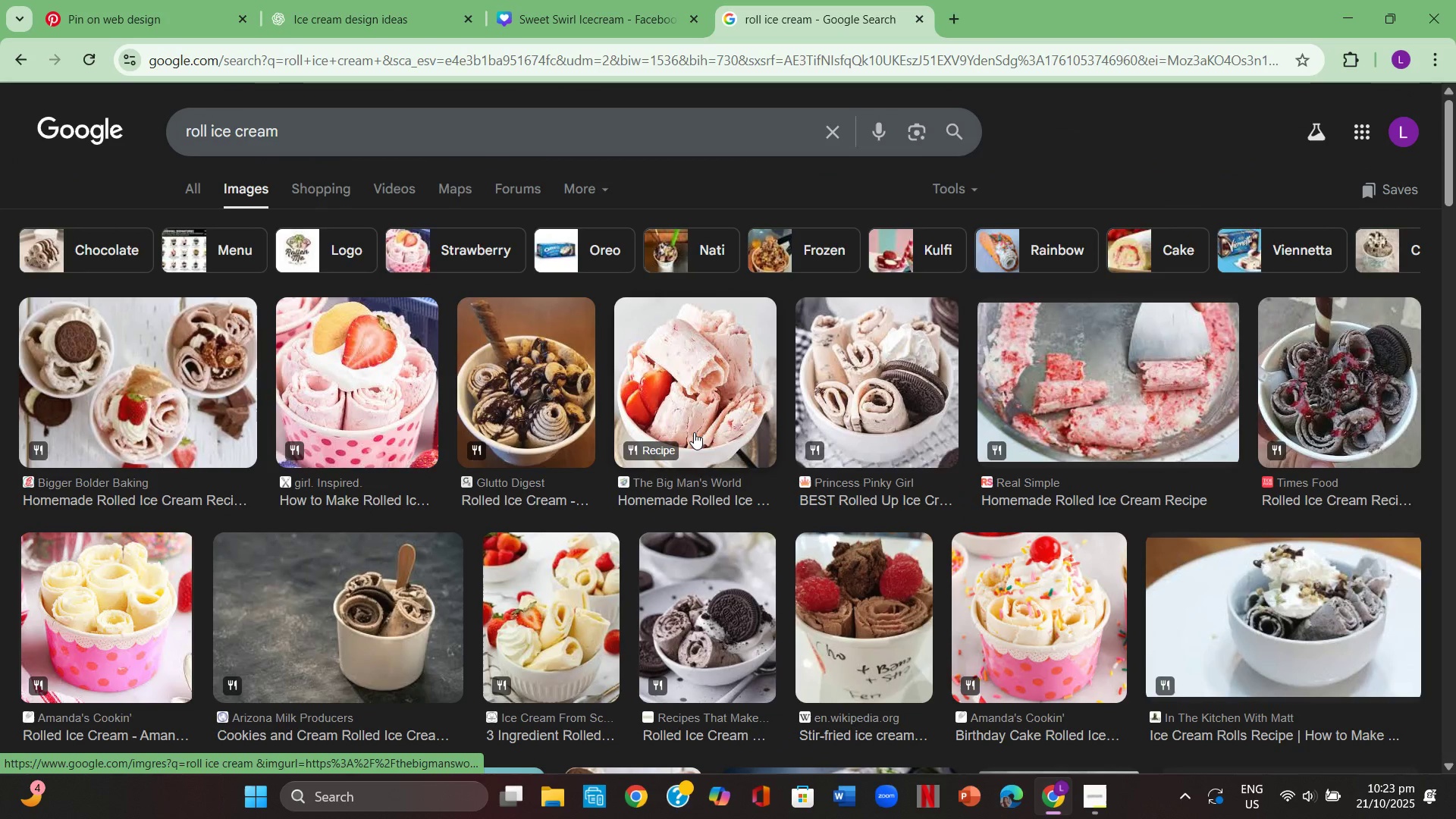 
mouse_move([711, 430])
 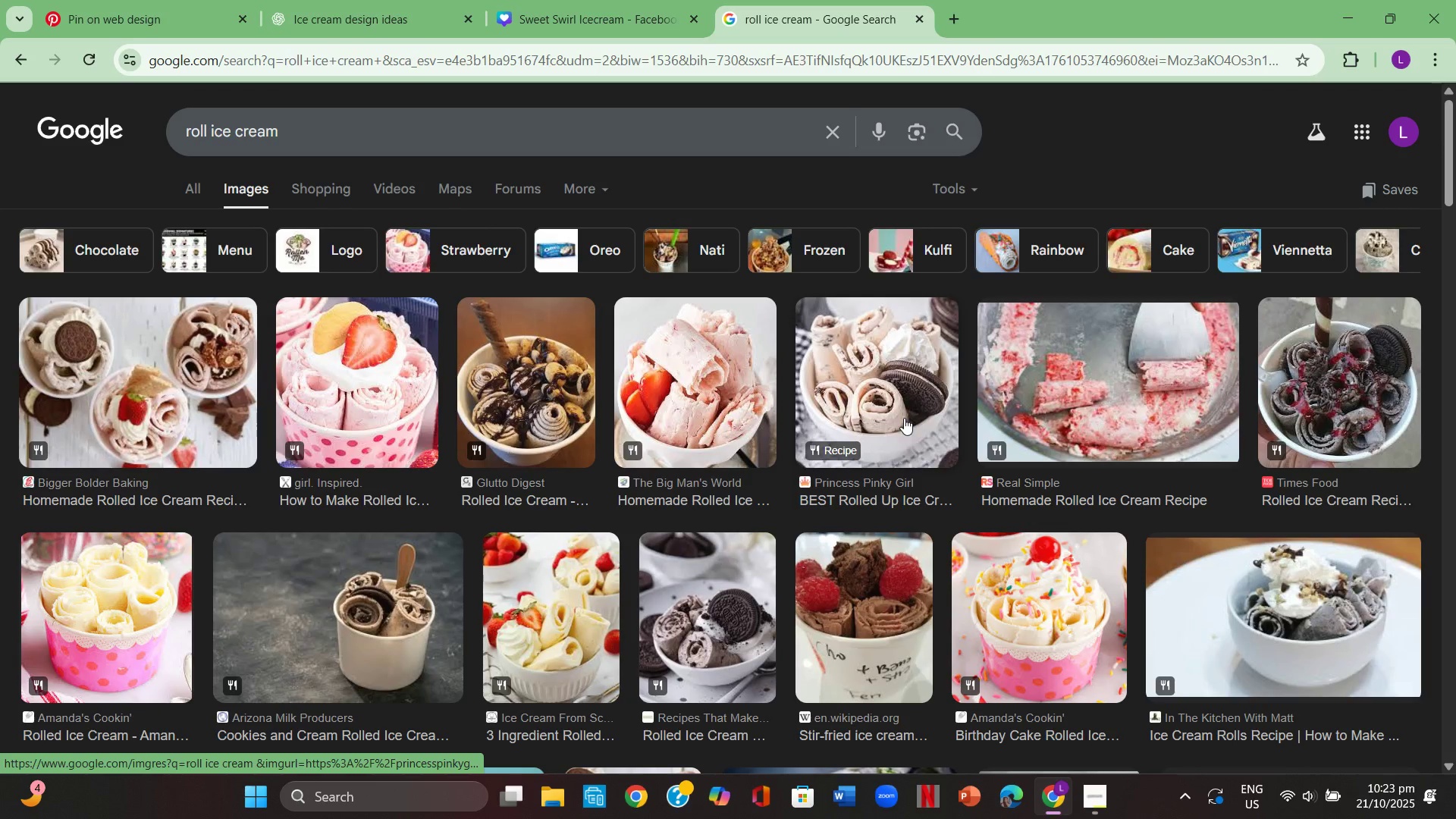 
left_click([902, 416])
 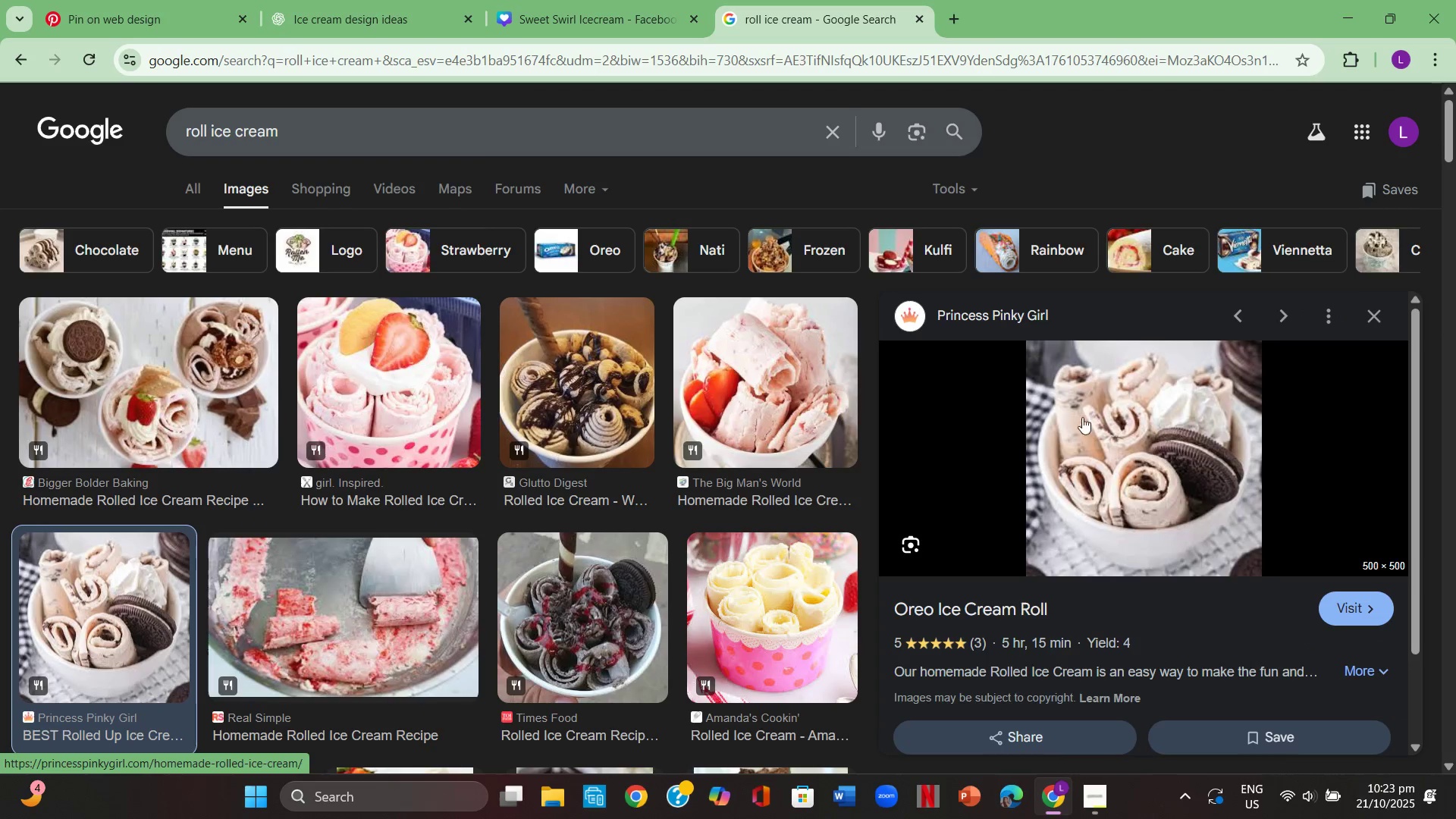 
right_click([1137, 400])
 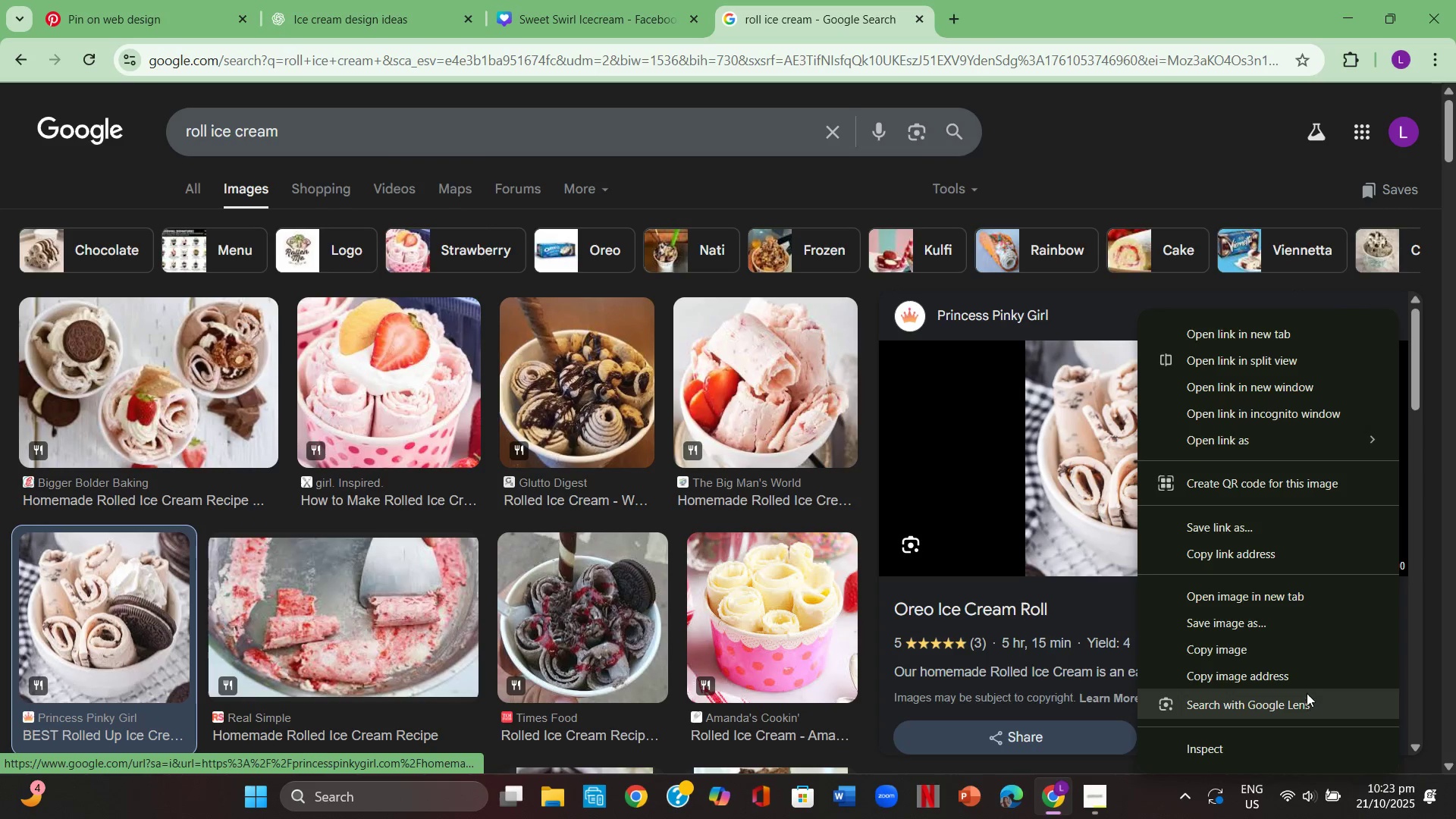 
left_click([1278, 654])
 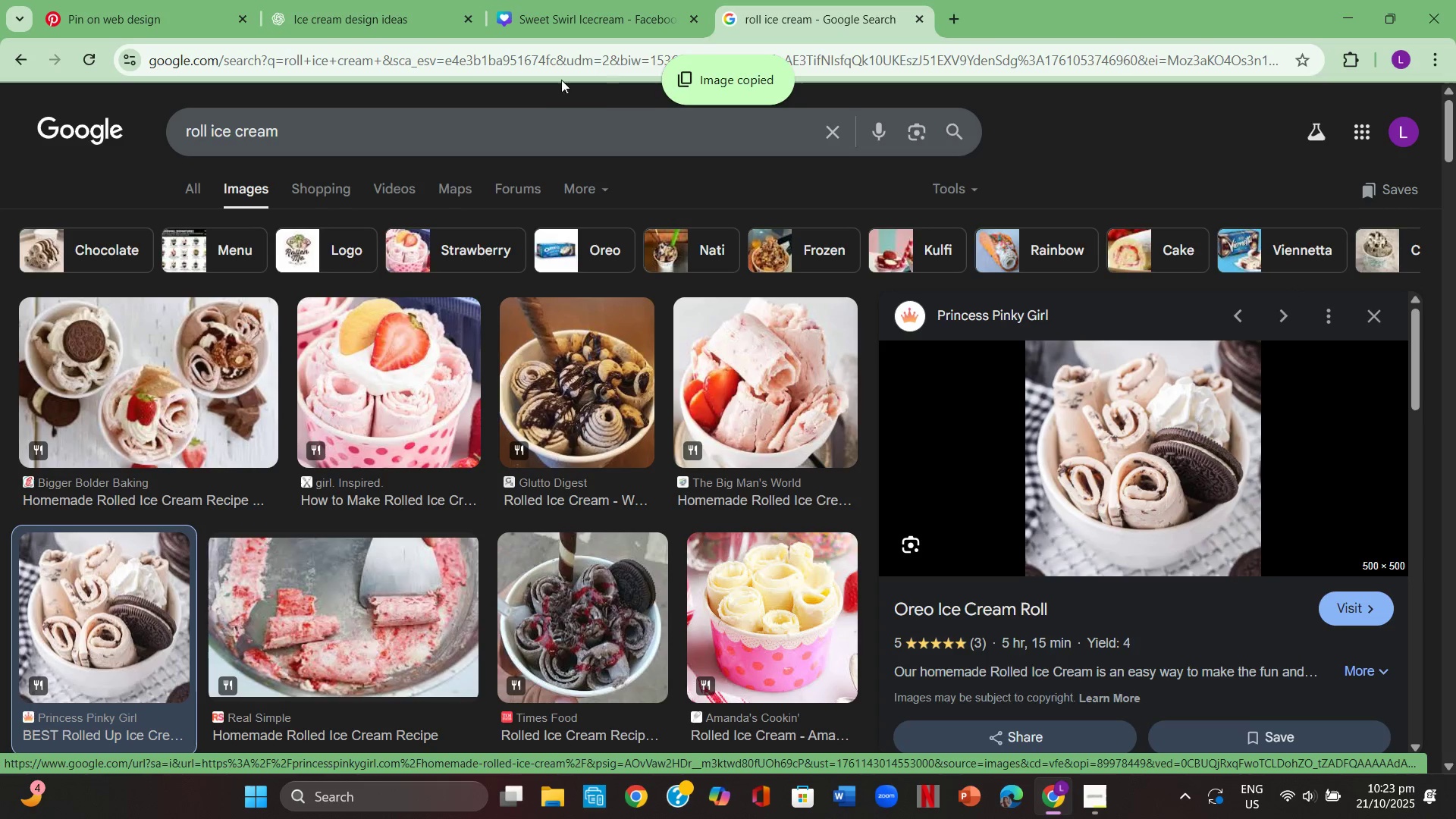 
left_click([592, 13])
 